 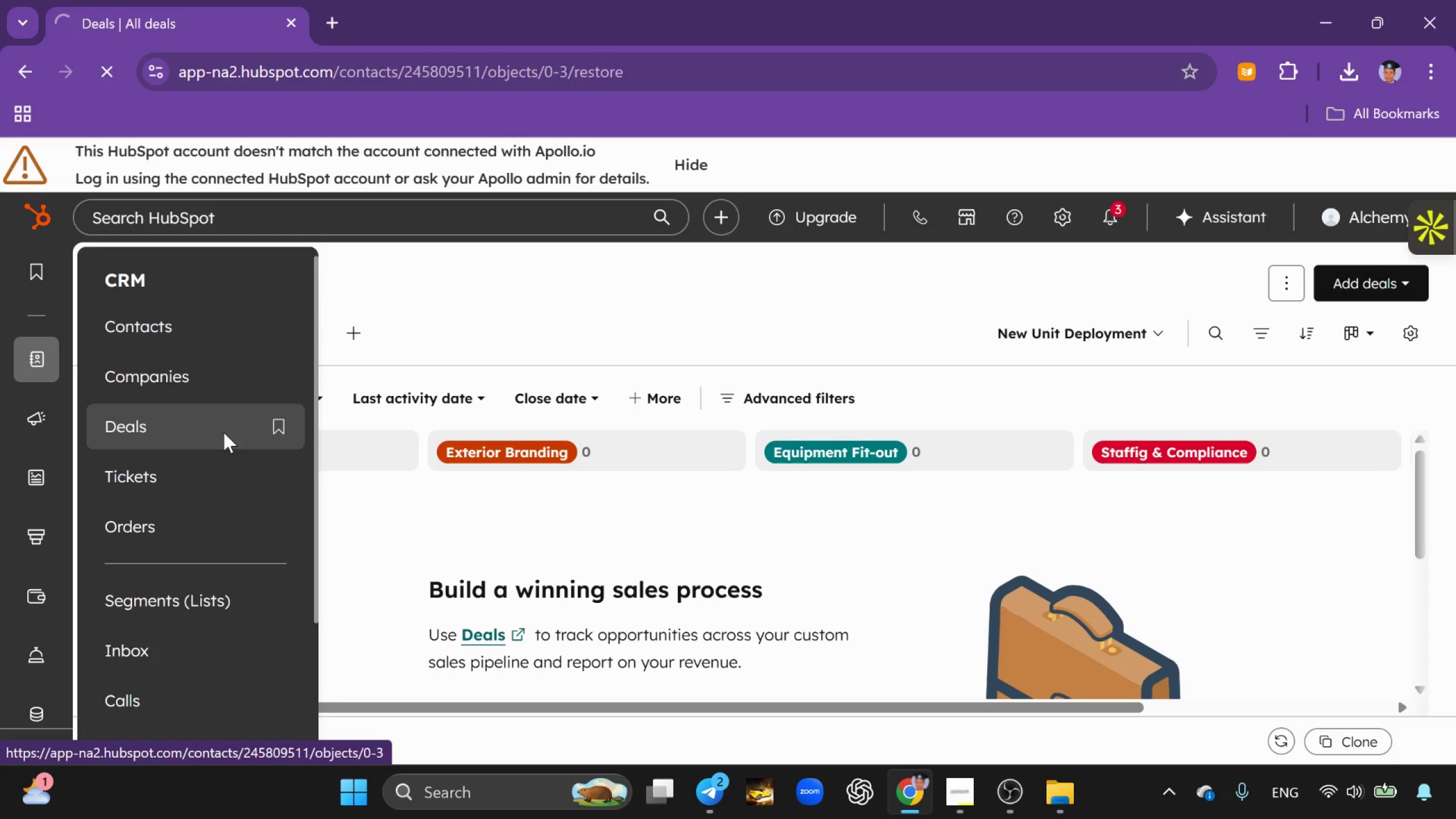 
left_click([726, 491])
 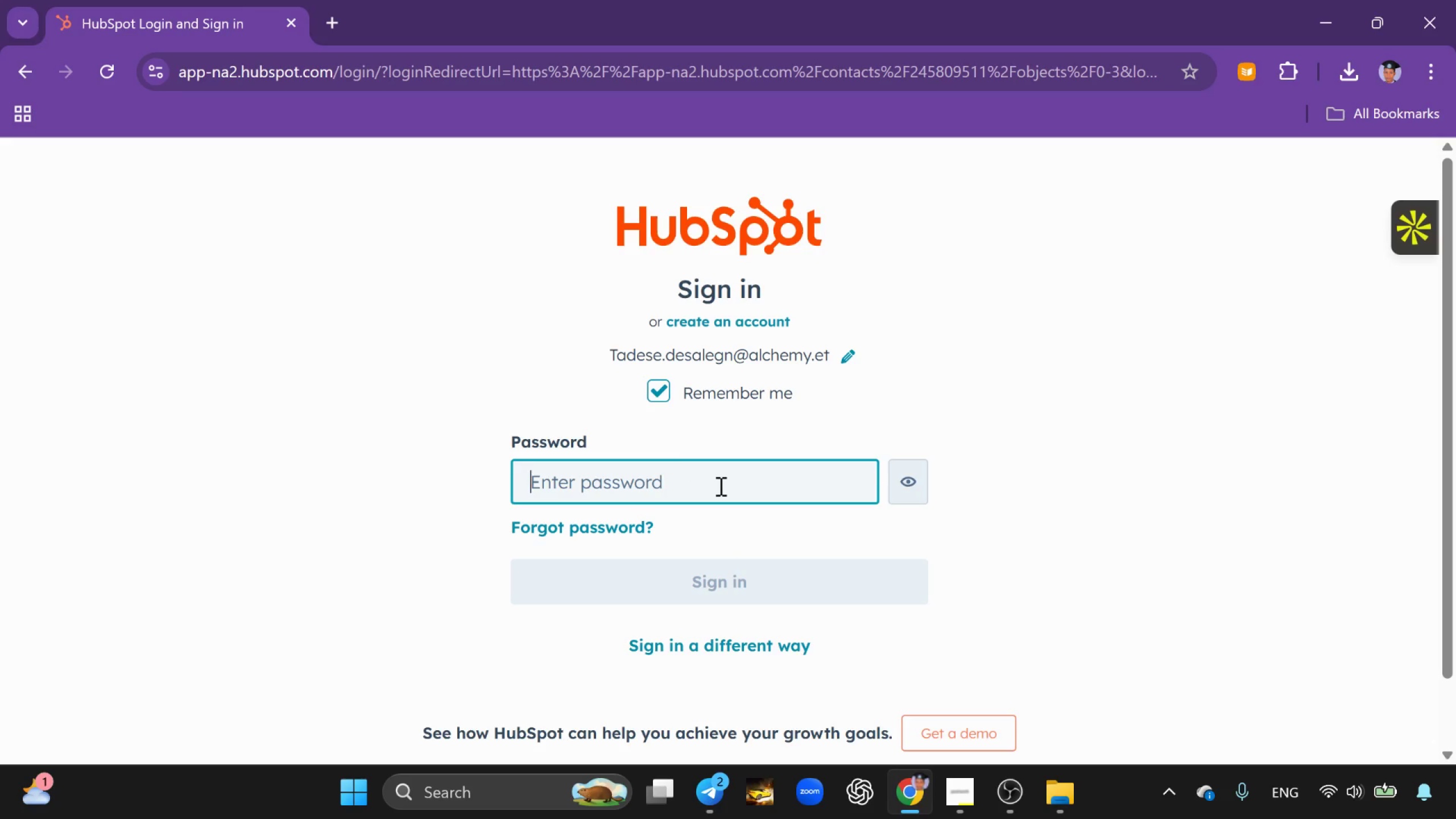 
wait(8.75)
 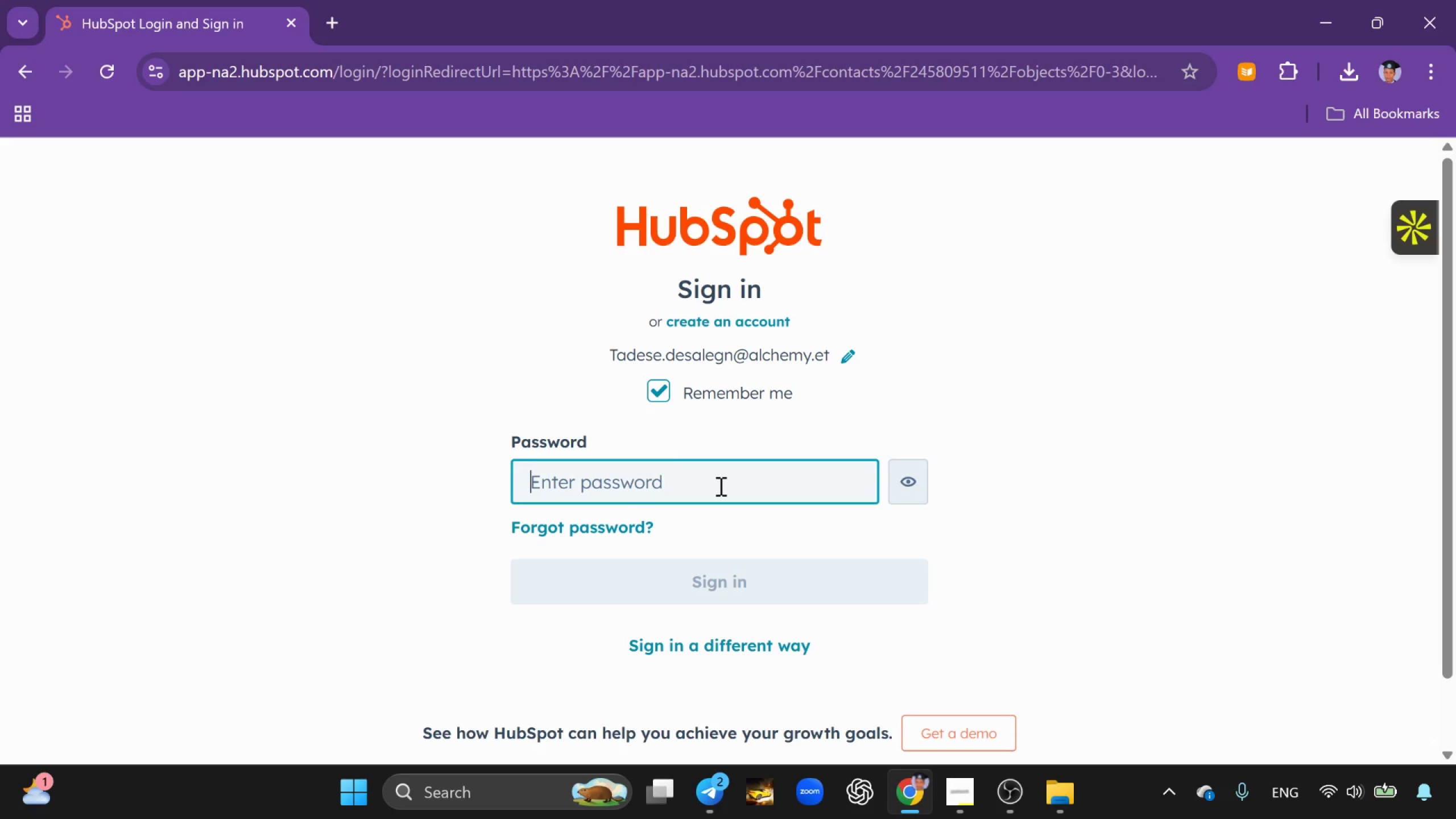 
left_click([854, 348])
 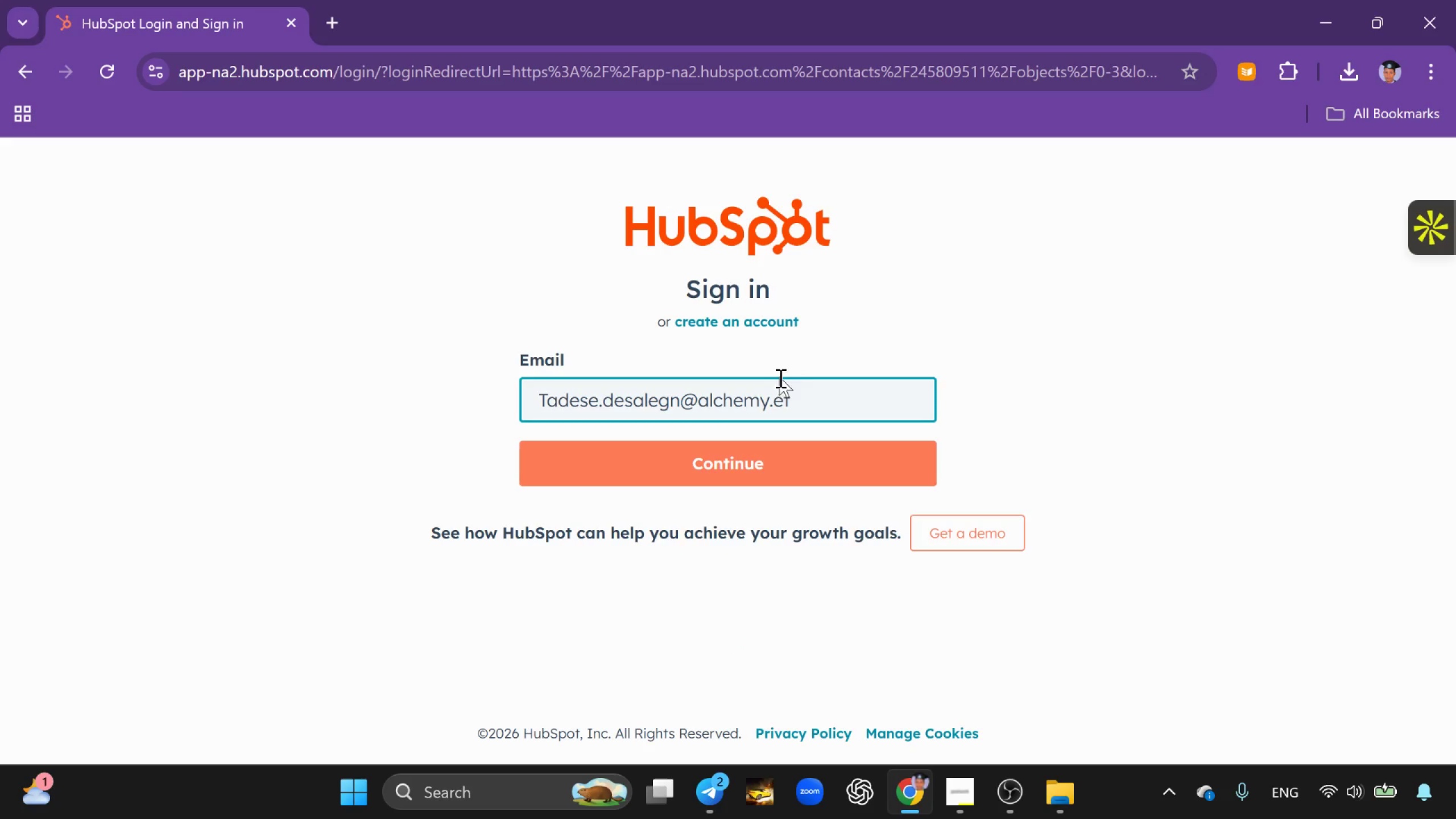 
left_click_drag(start_coordinate=[834, 390], to_coordinate=[462, 403])
 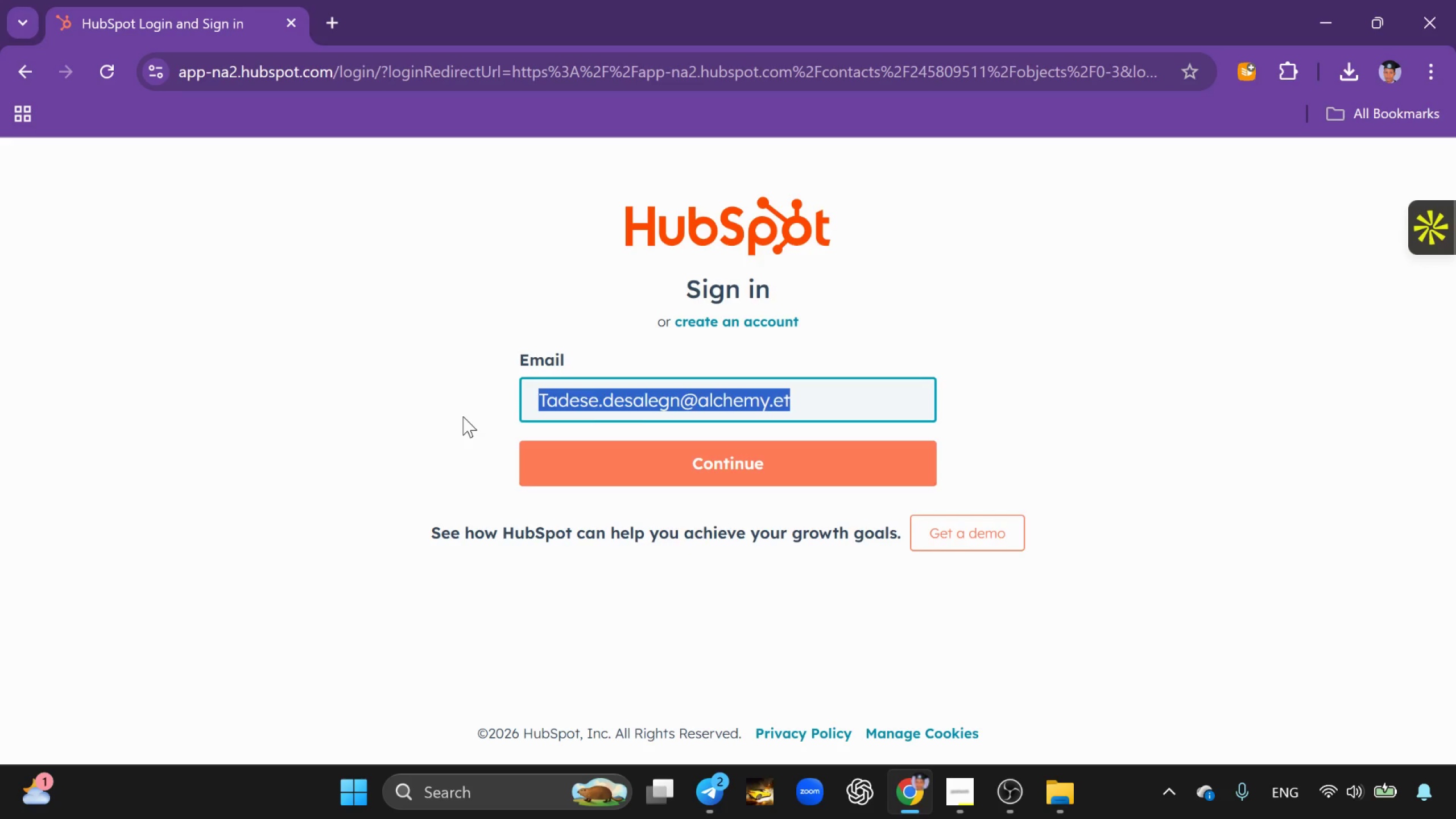 
key(Backspace)
 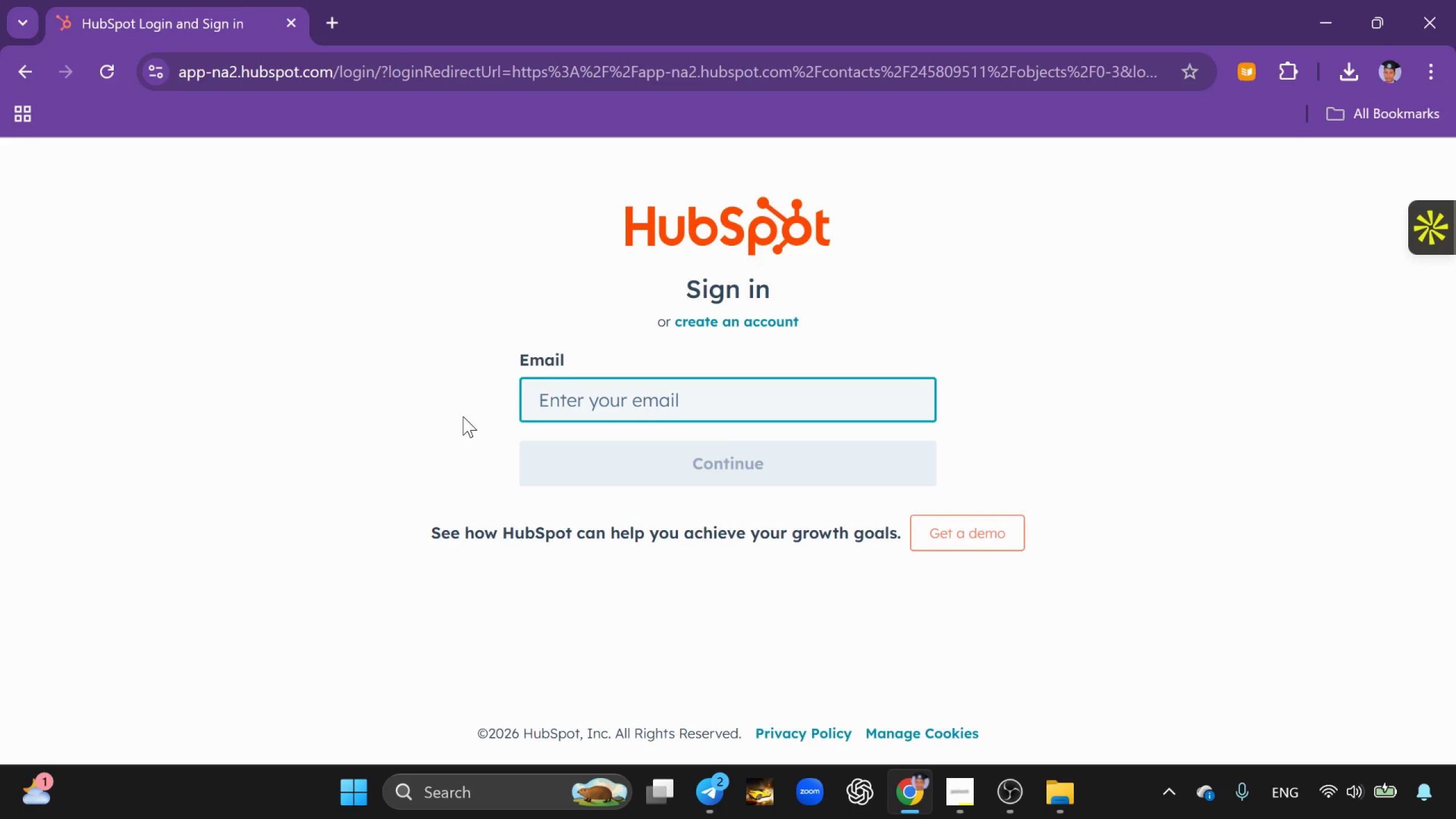 
key(Shift+ShiftLeft)
 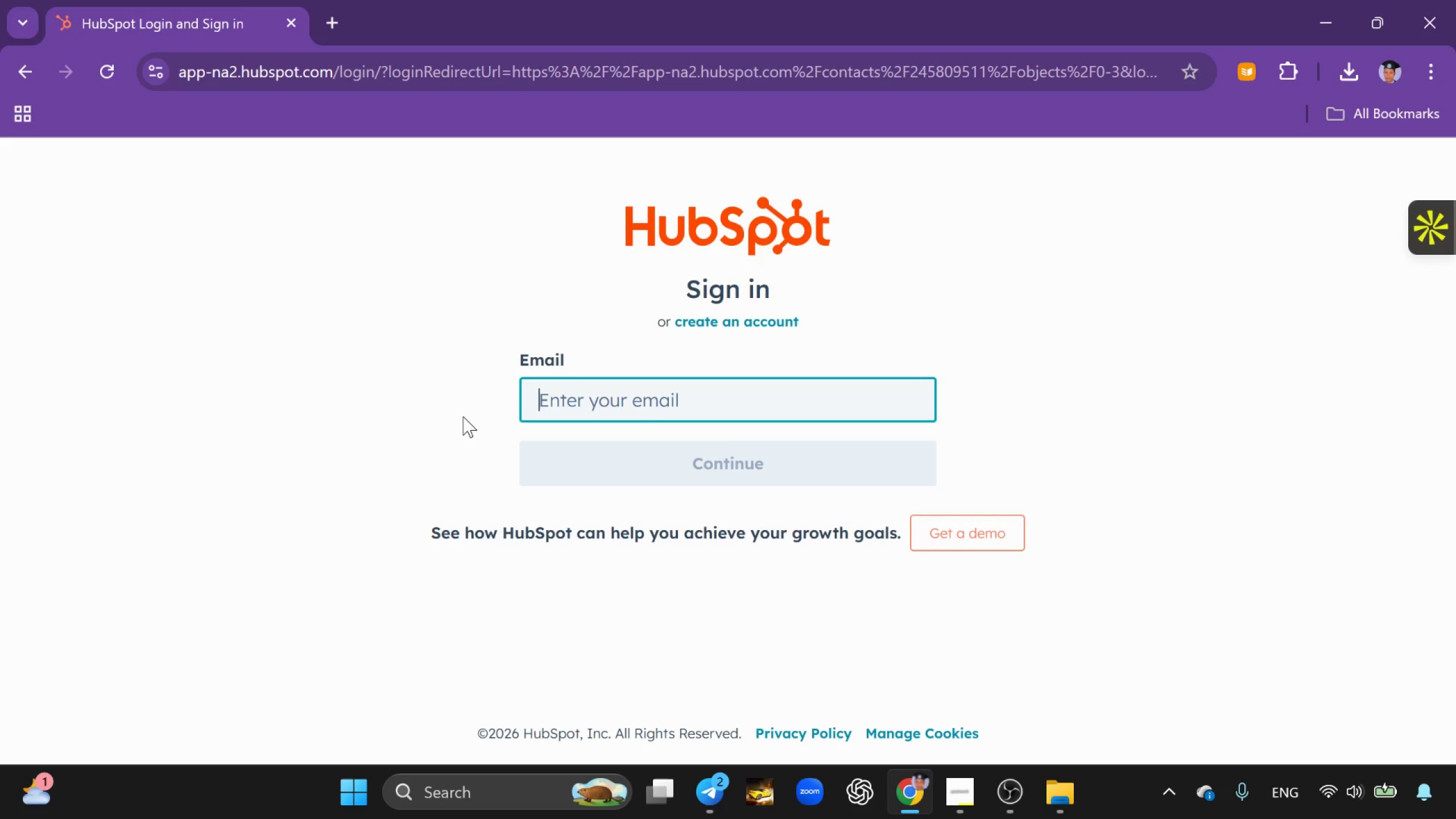 
key([redacted])
 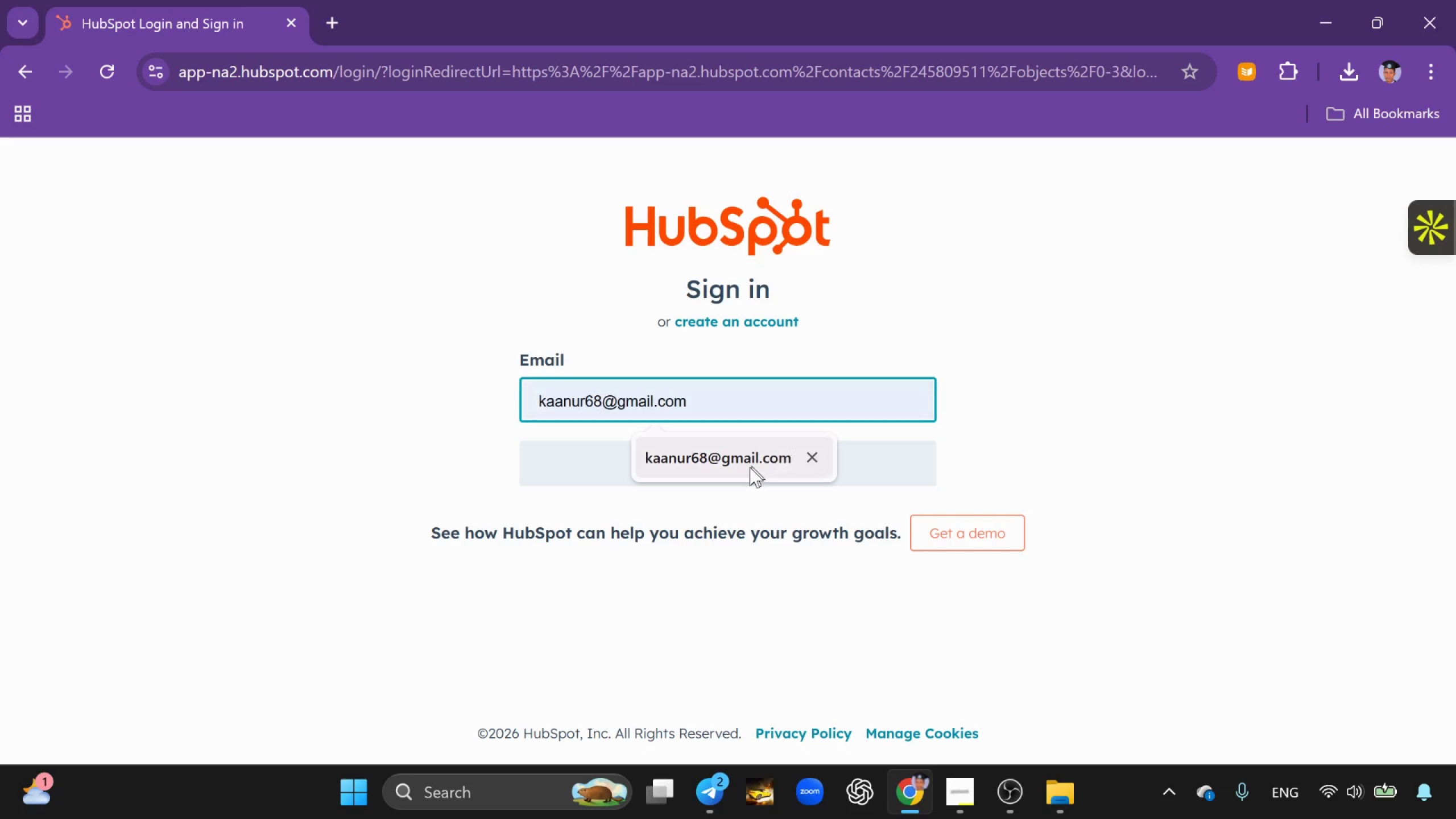 
left_click([688, 457])
 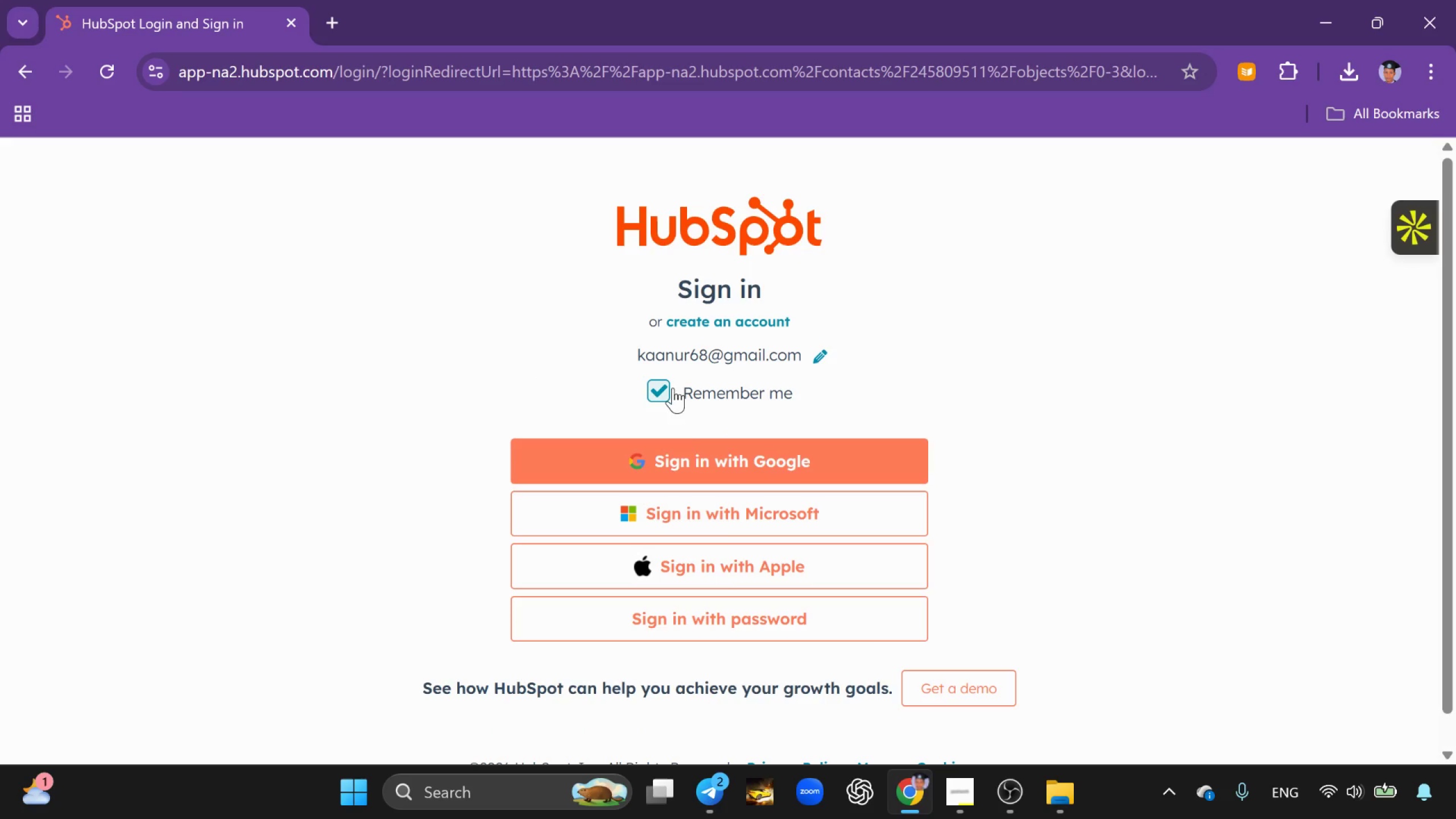 
left_click([756, 464])
 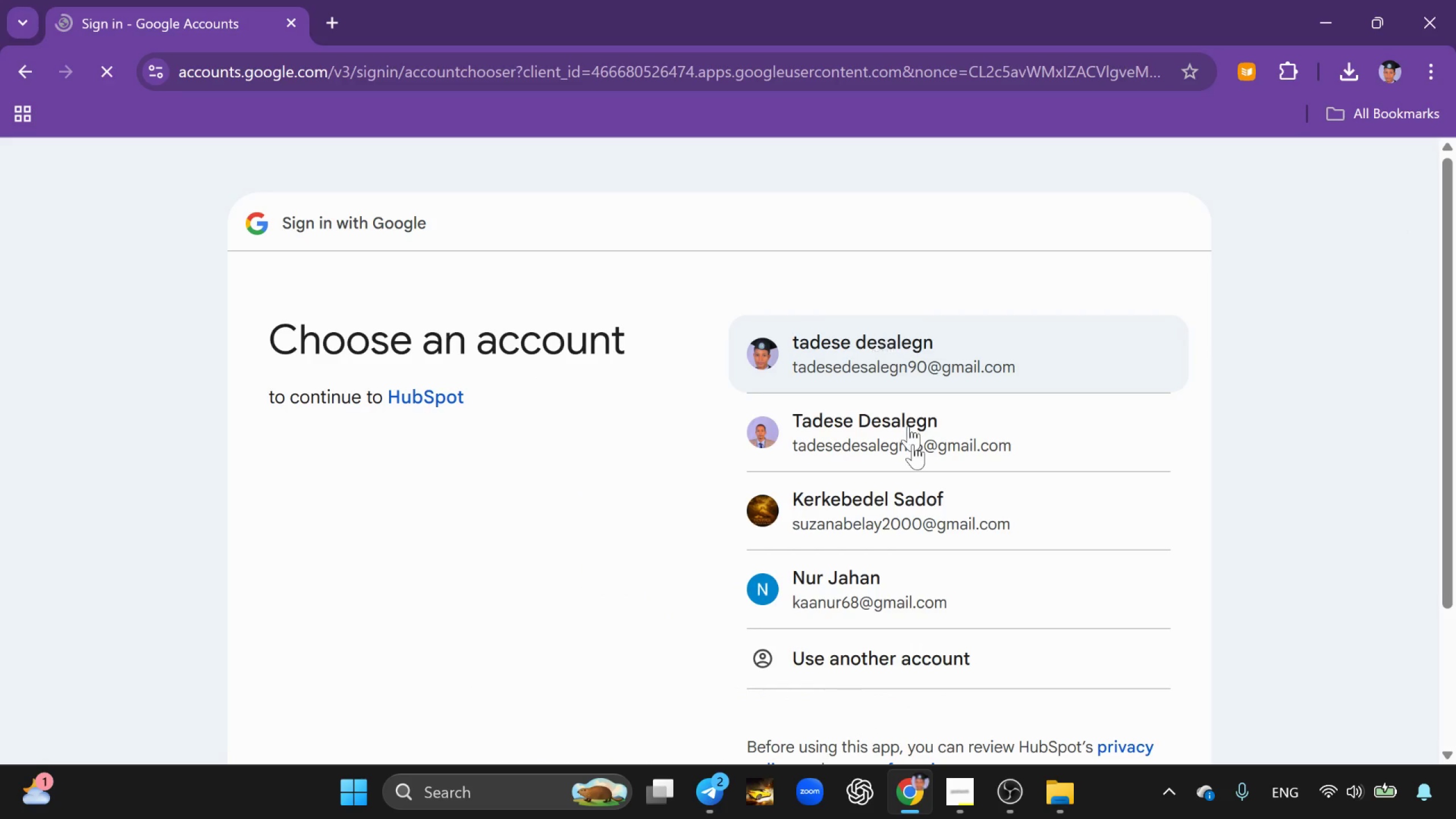 
left_click([934, 569])
 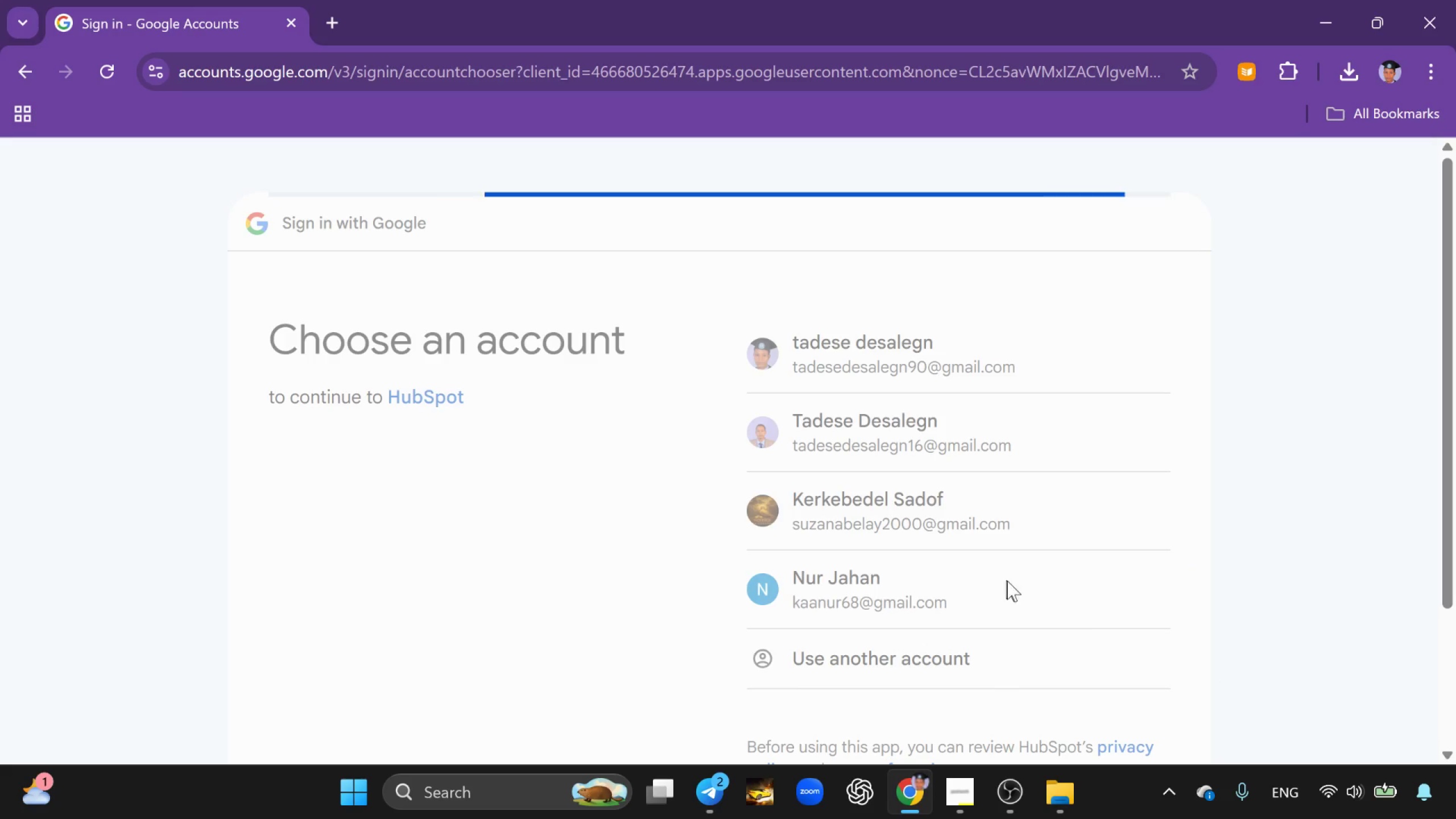 
mouse_move([1455, 773])
 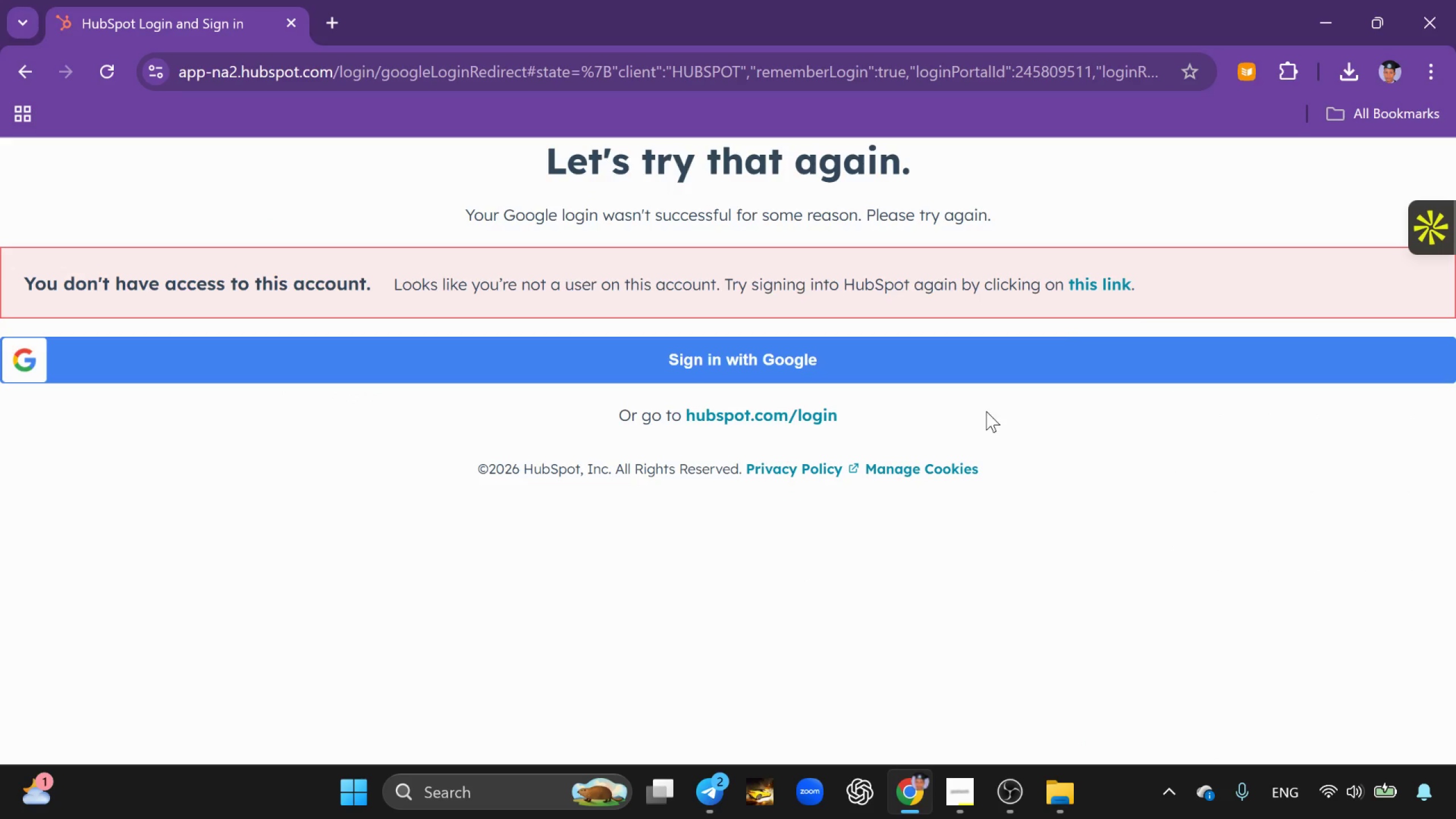 
mouse_move([945, 385])
 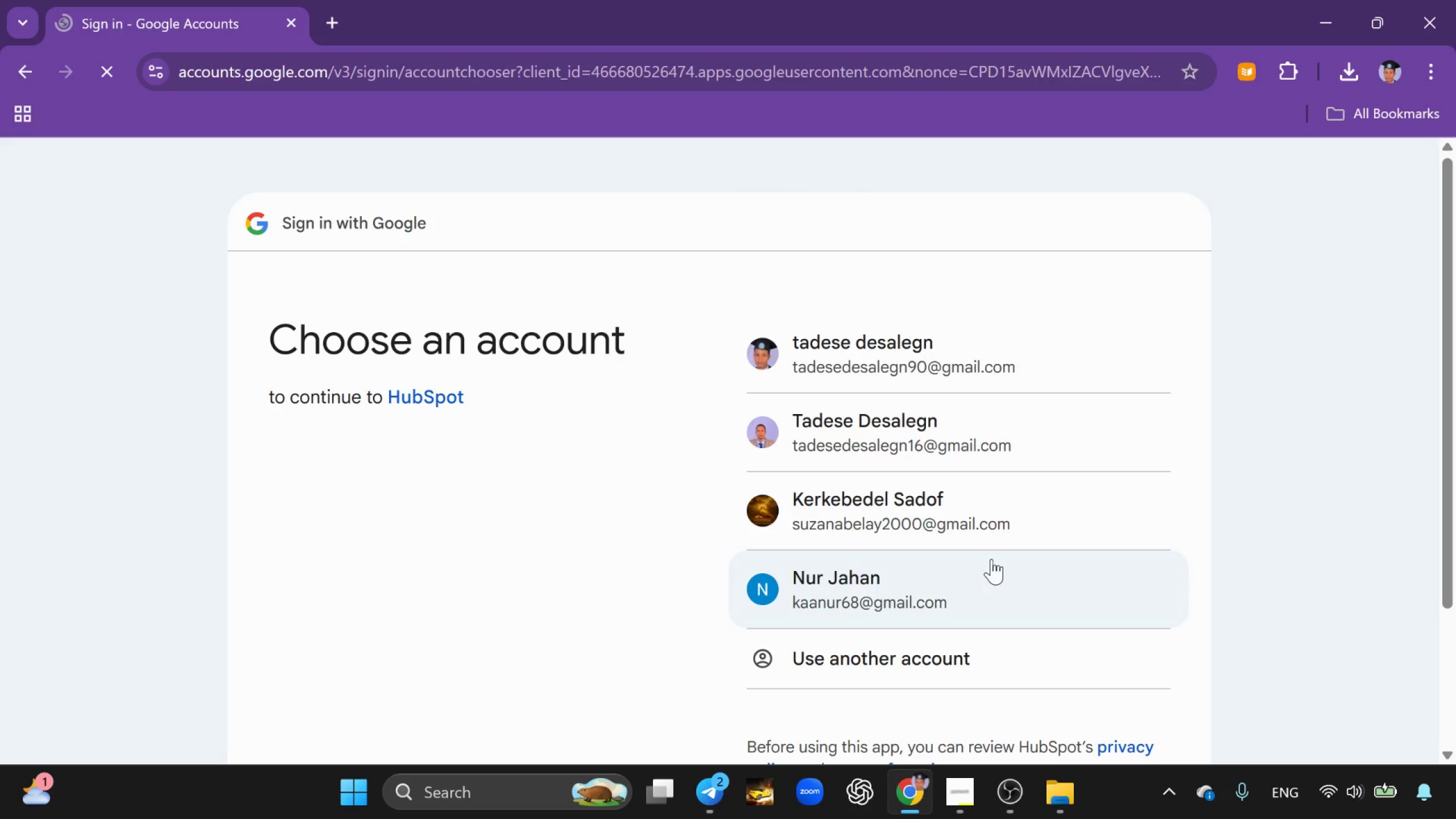 
left_click([991, 559])
 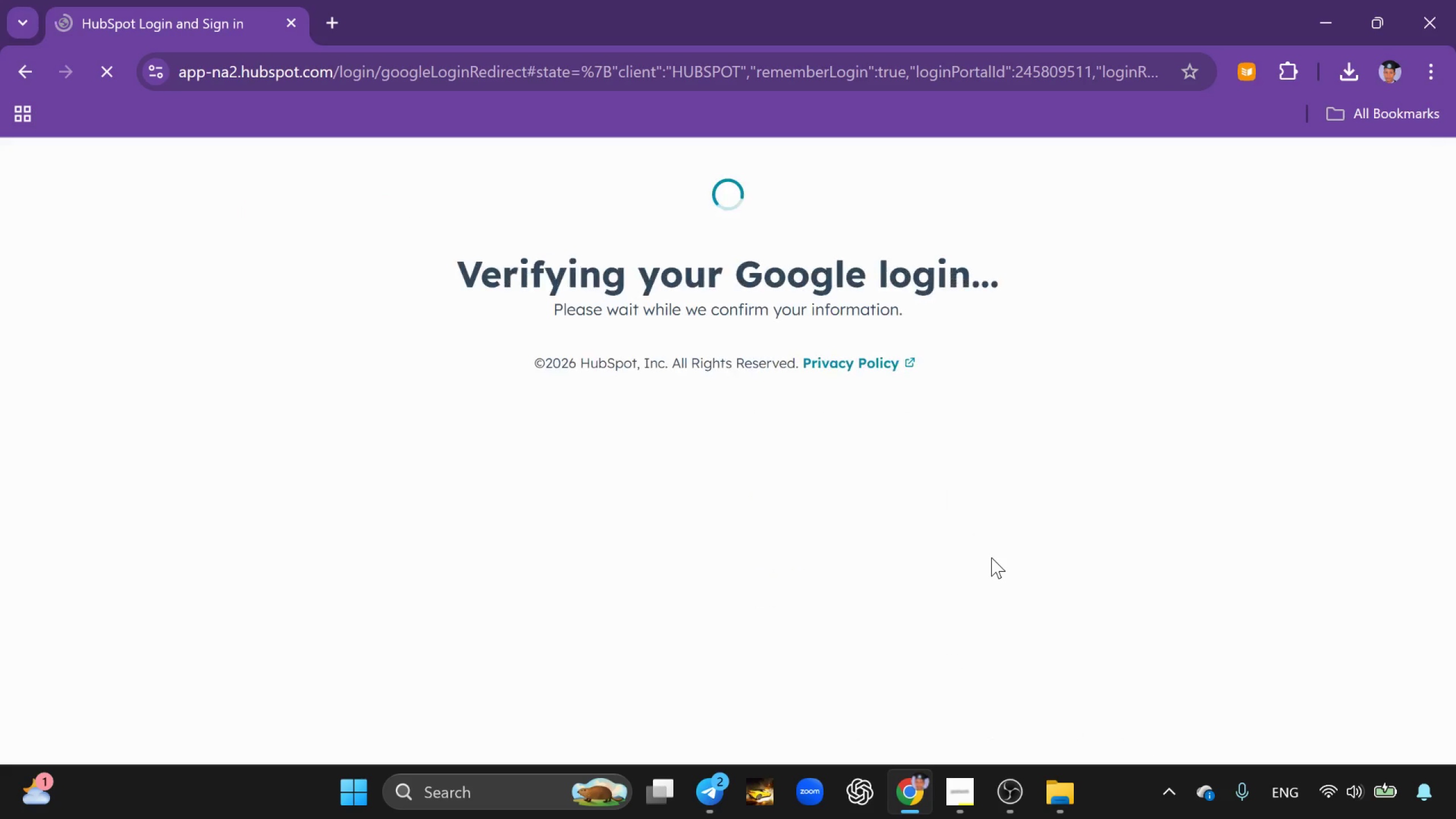 
wait(8.91)
 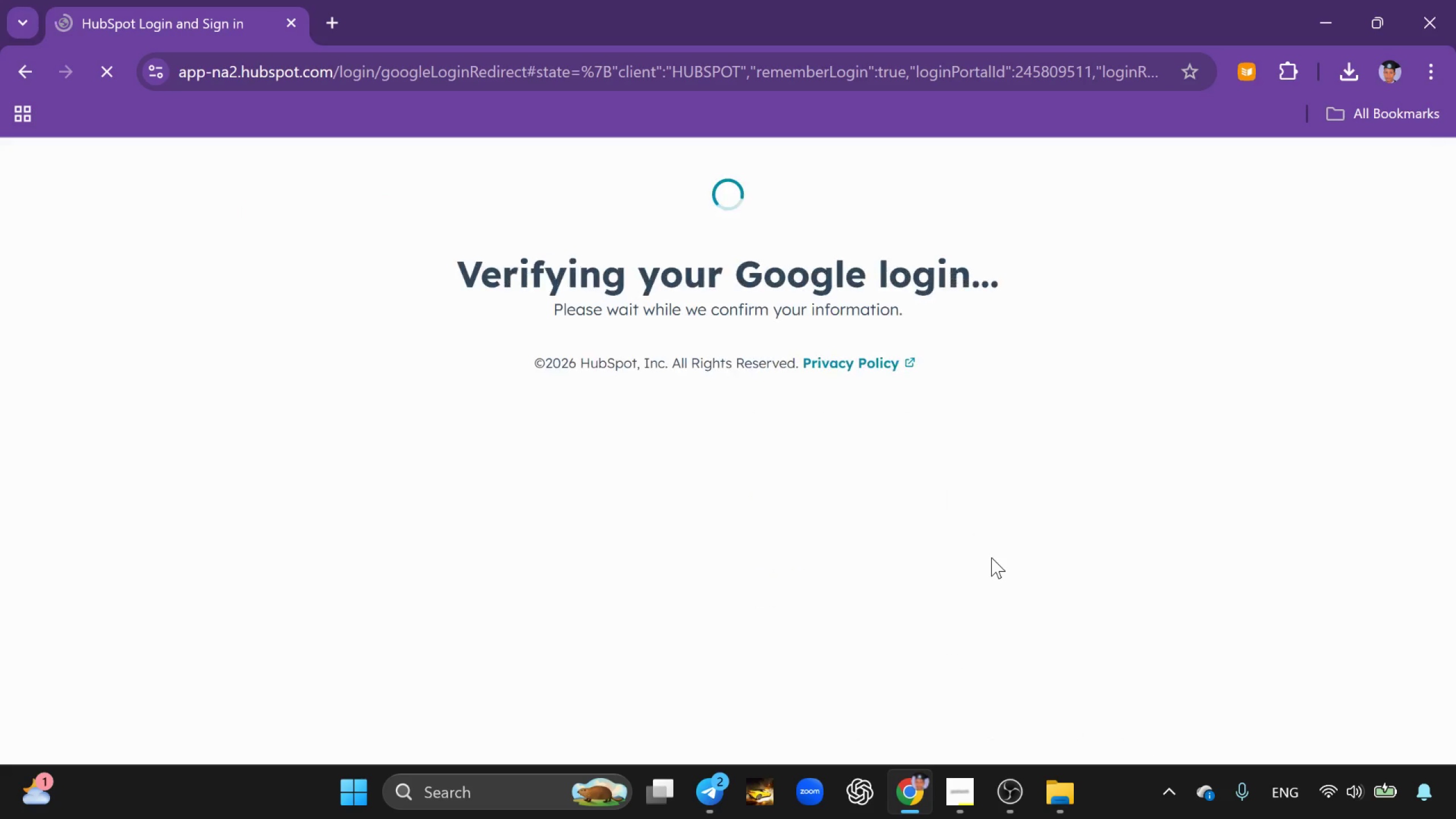 
double_click([1090, 279])
 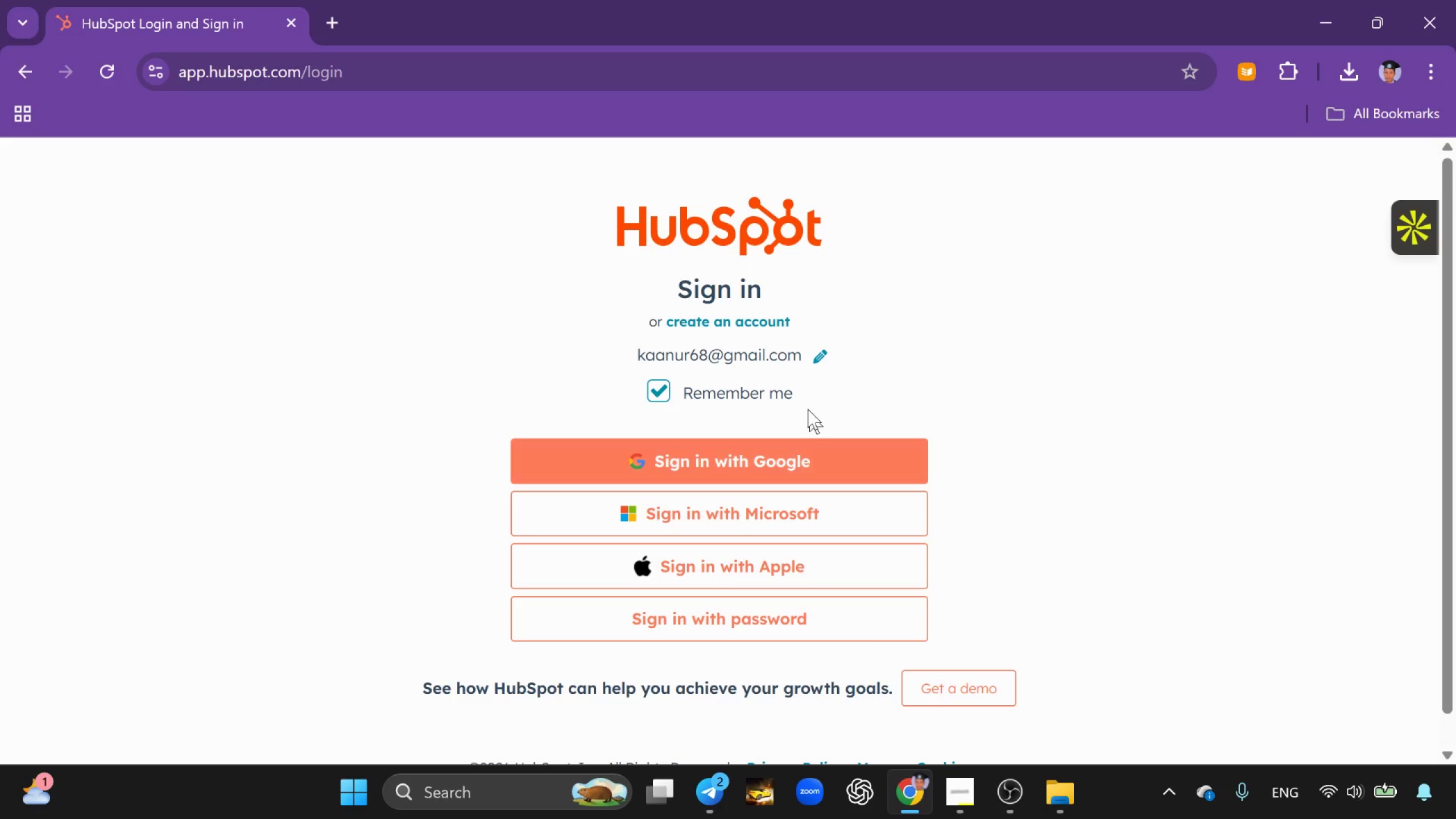 
wait(7.65)
 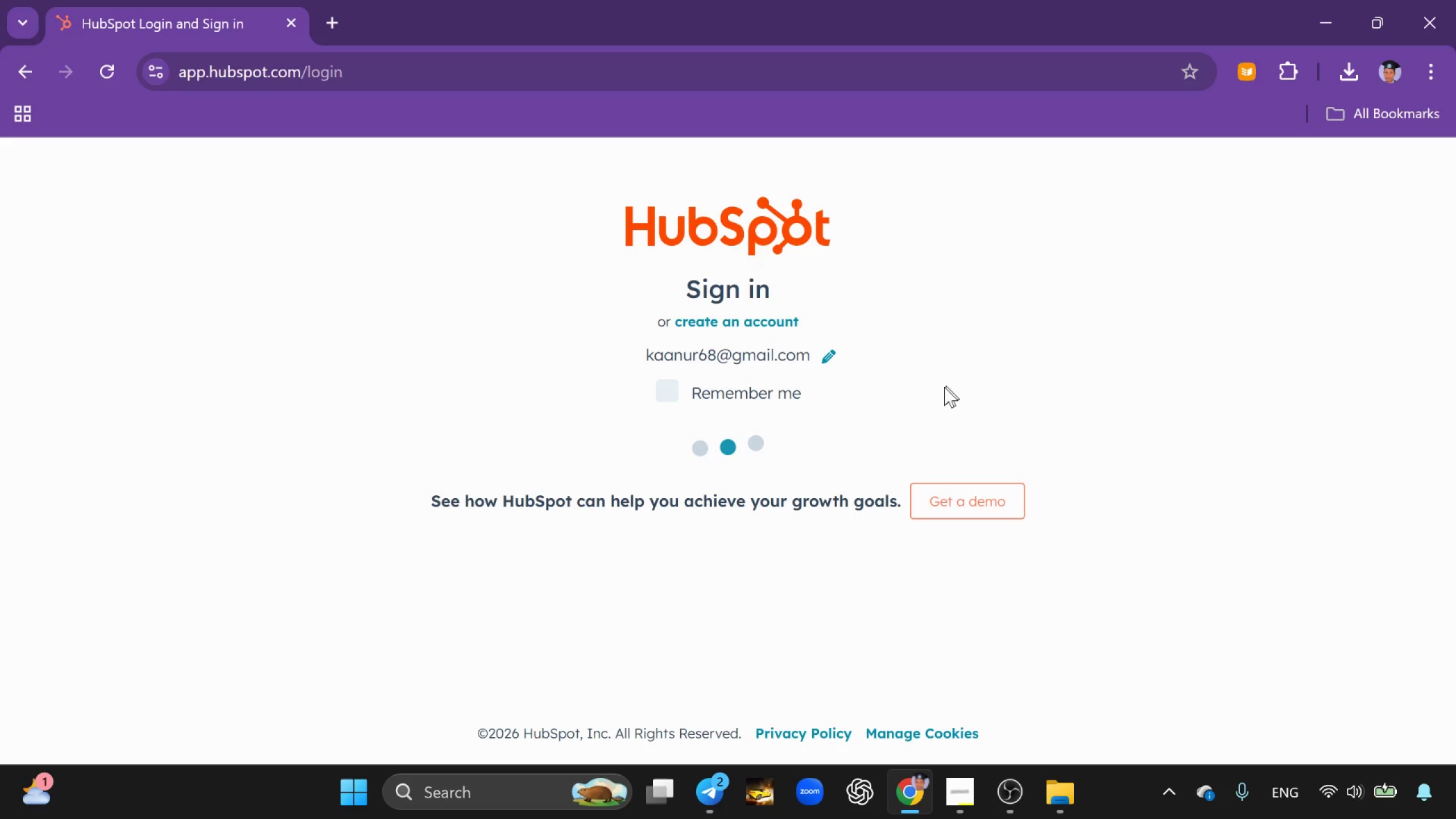 
mouse_move([881, 432])
 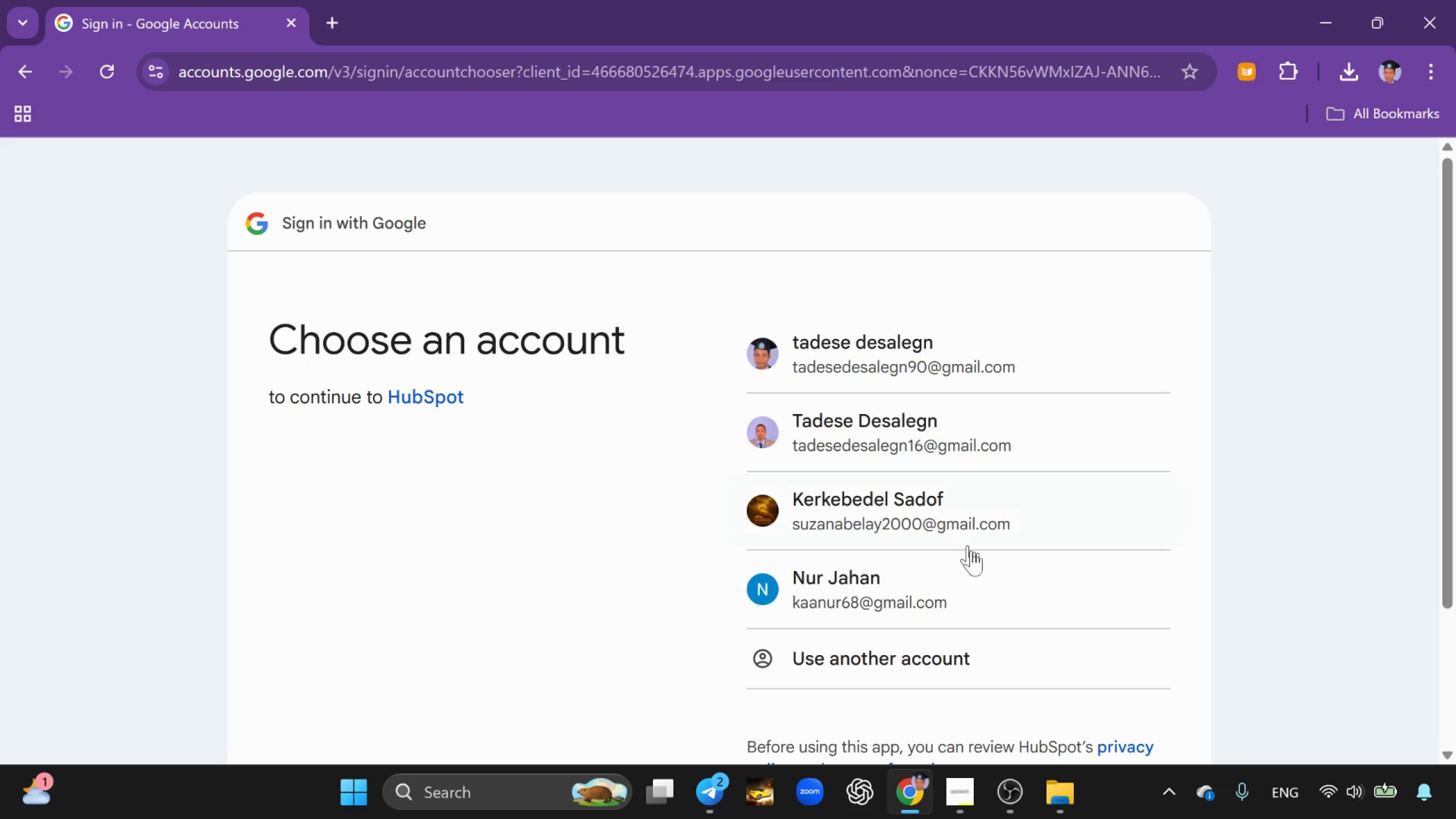 
left_click([978, 560])
 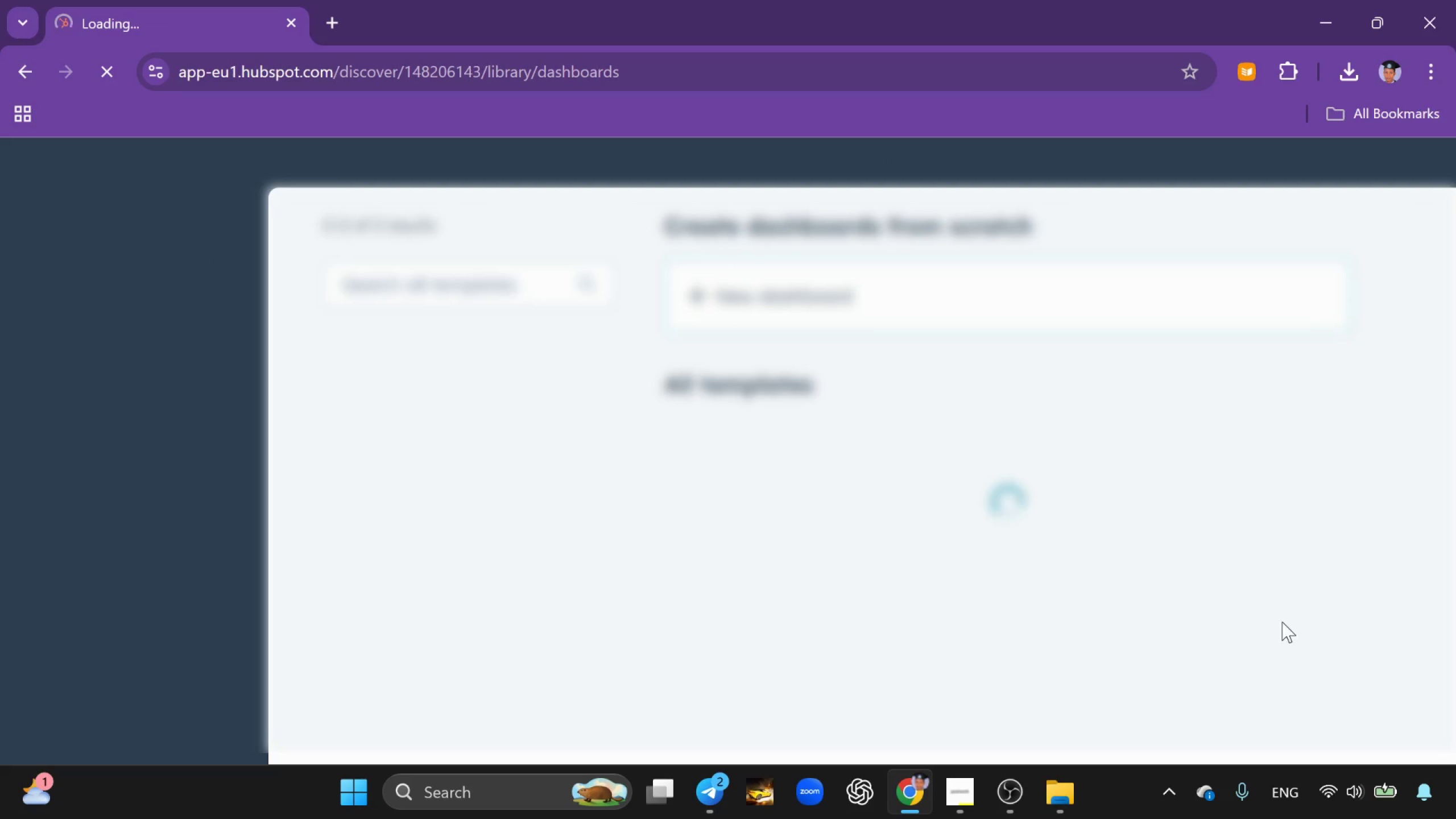 
wait(21.32)
 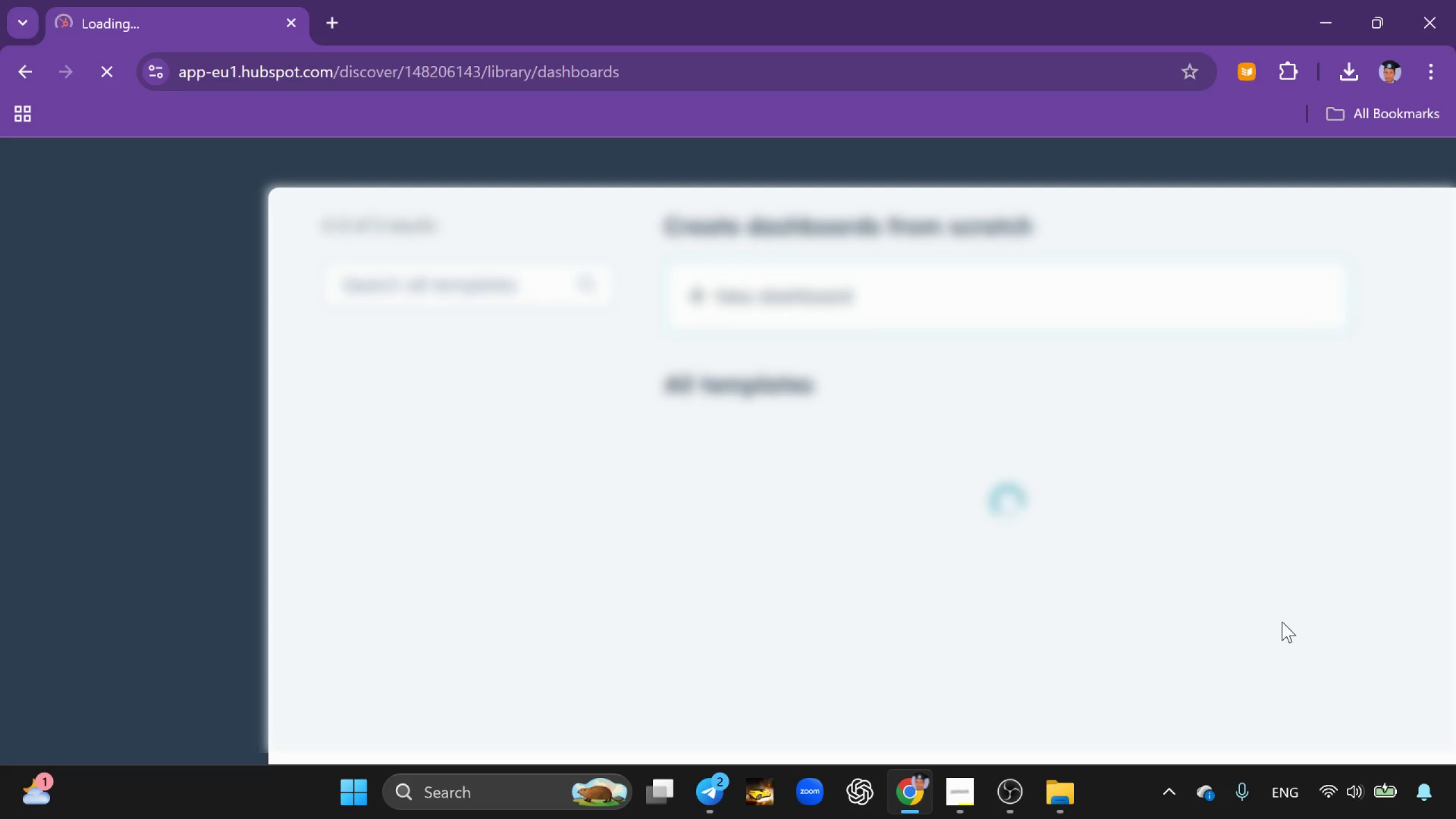 
left_click([185, 358])
 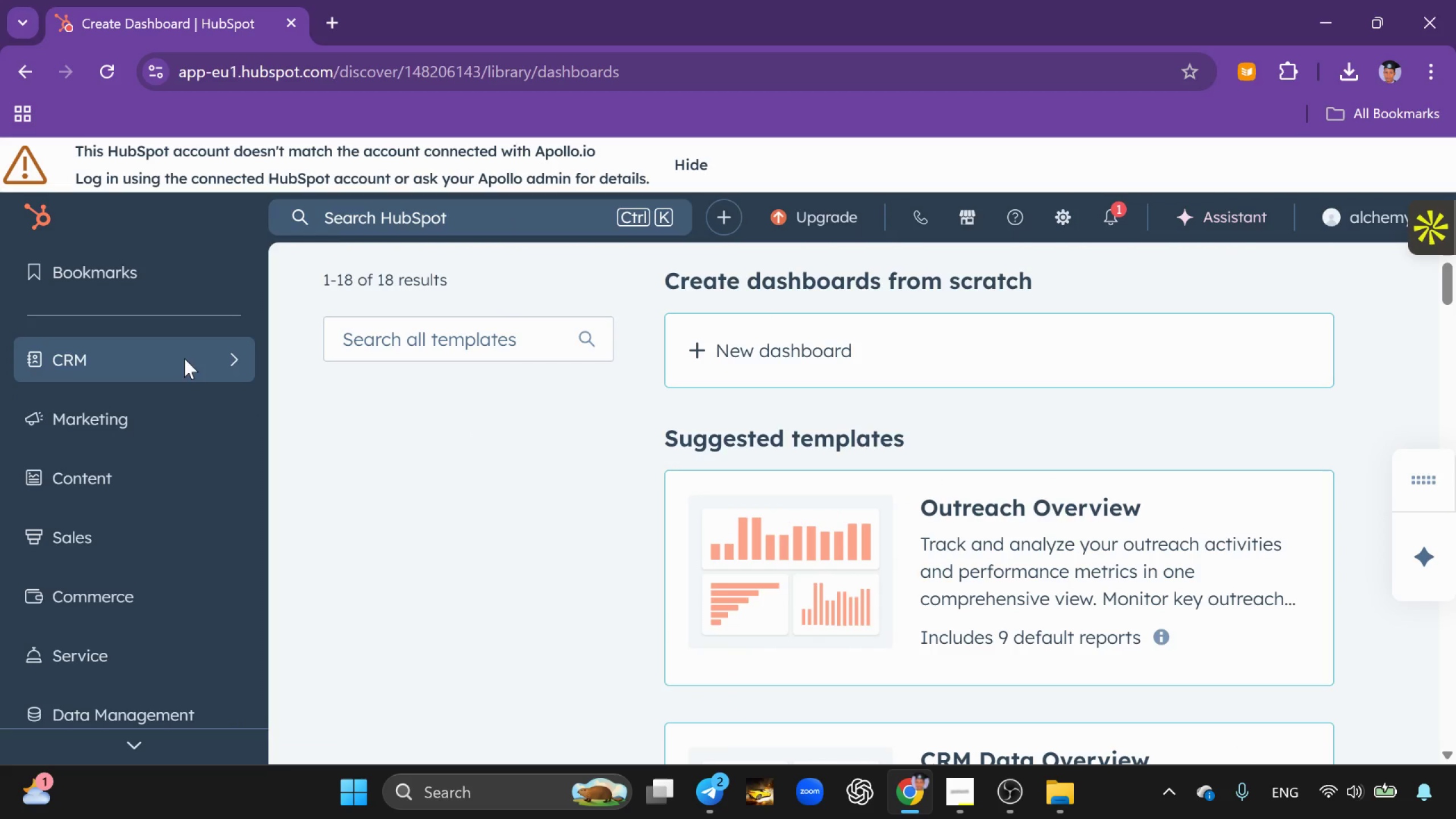 
left_click([183, 358])
 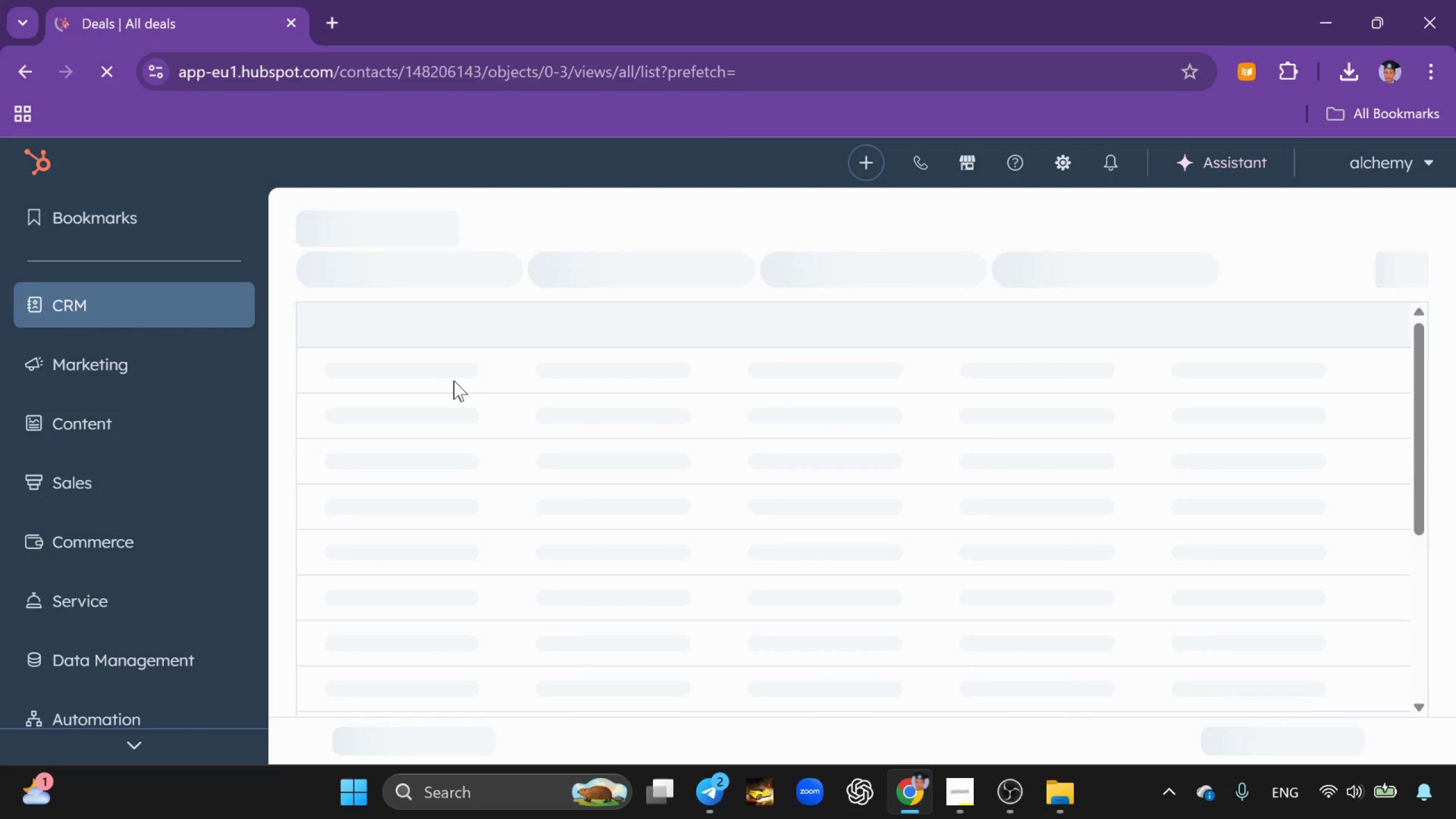 
wait(11.64)
 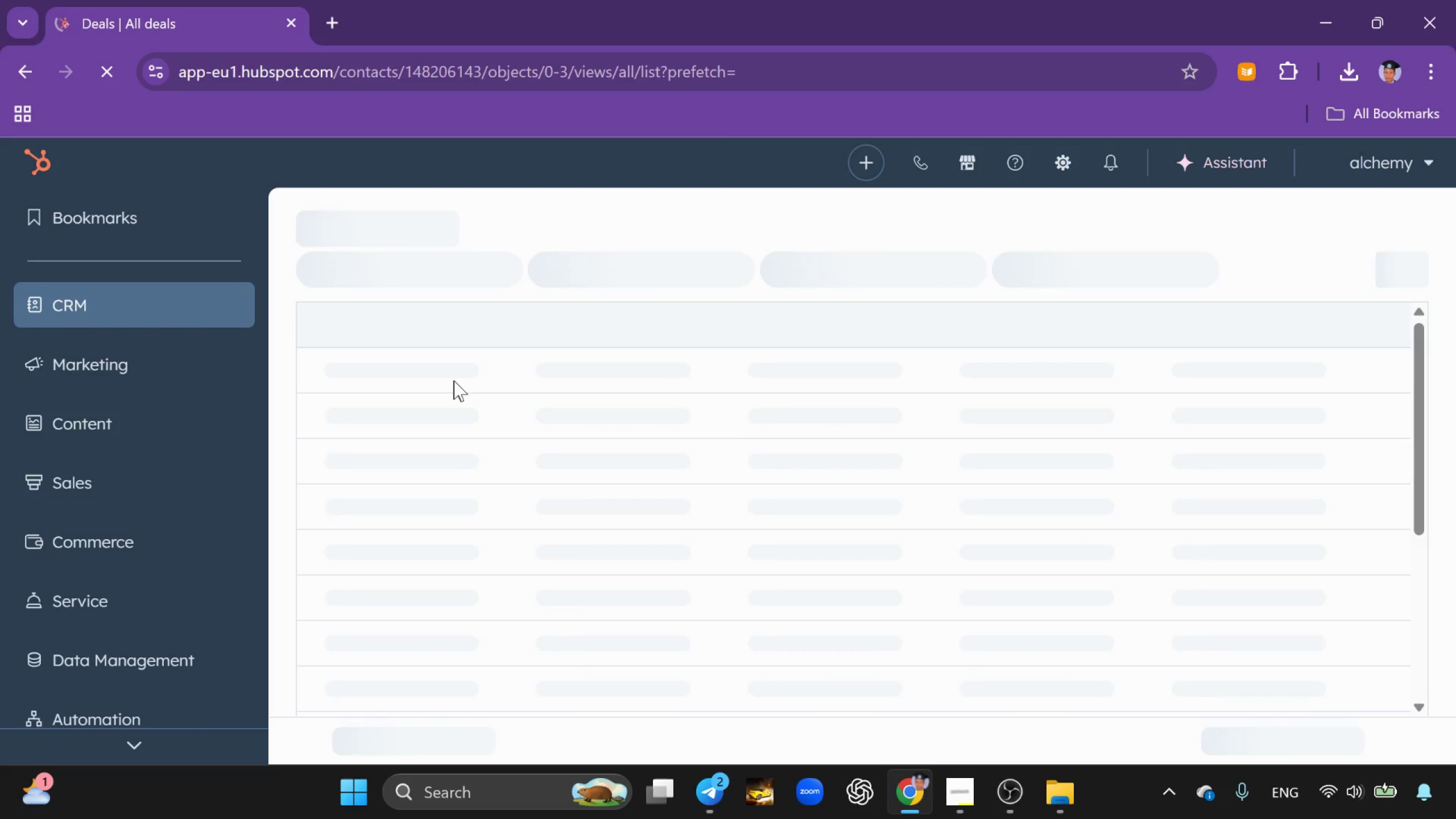 
left_click([1068, 283])
 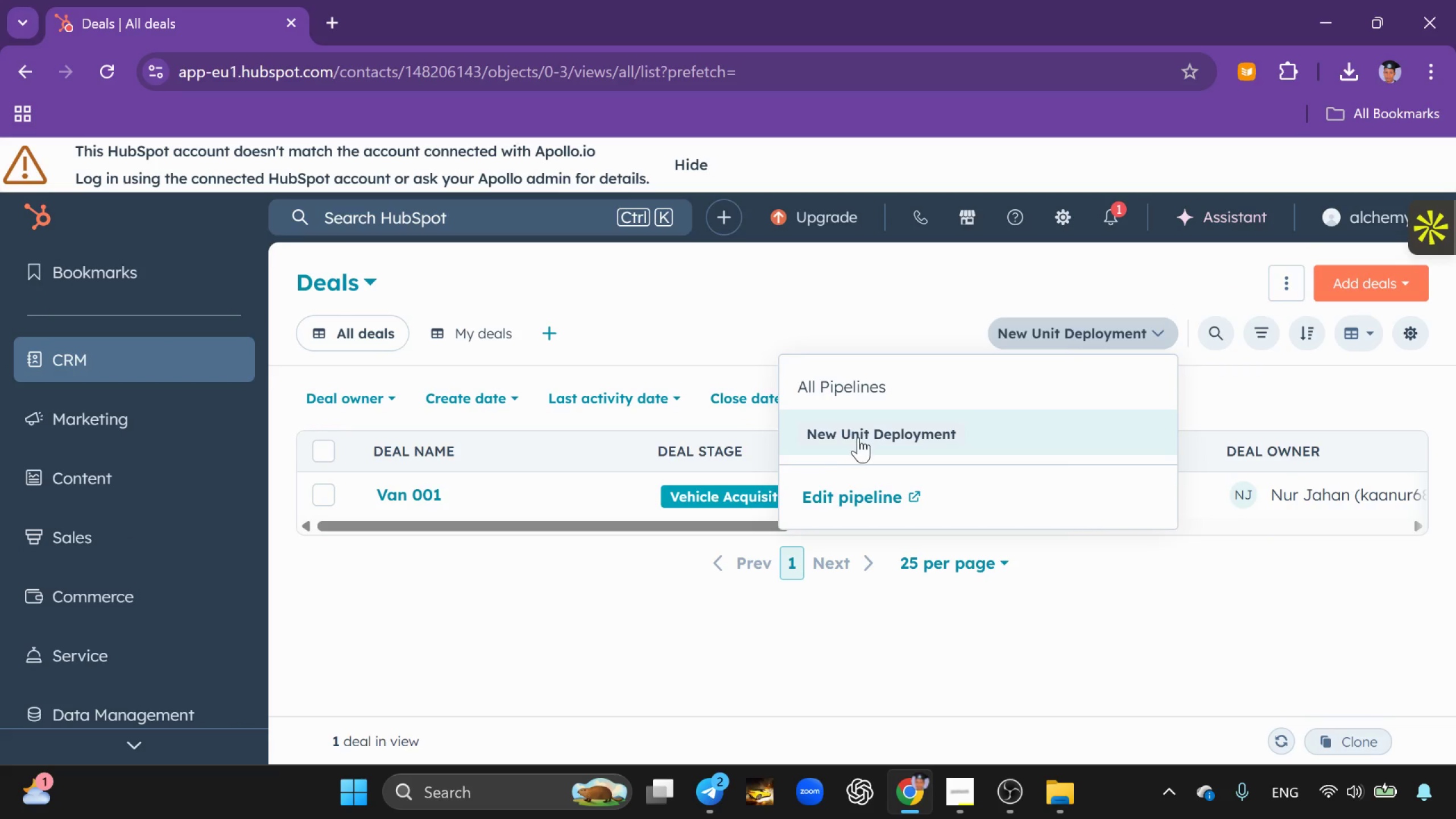 
left_click([883, 490])
 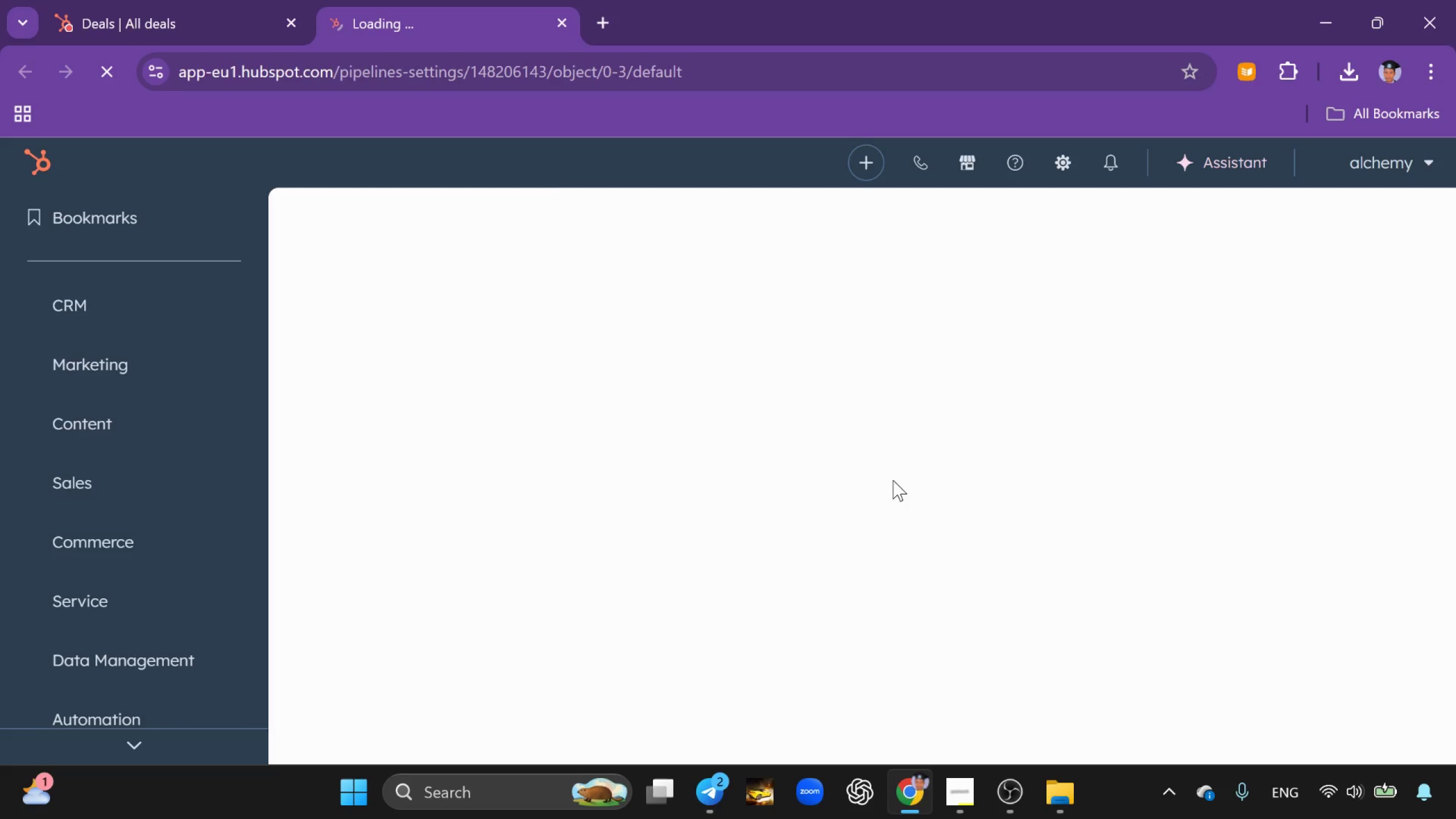 
mouse_move([908, 466])
 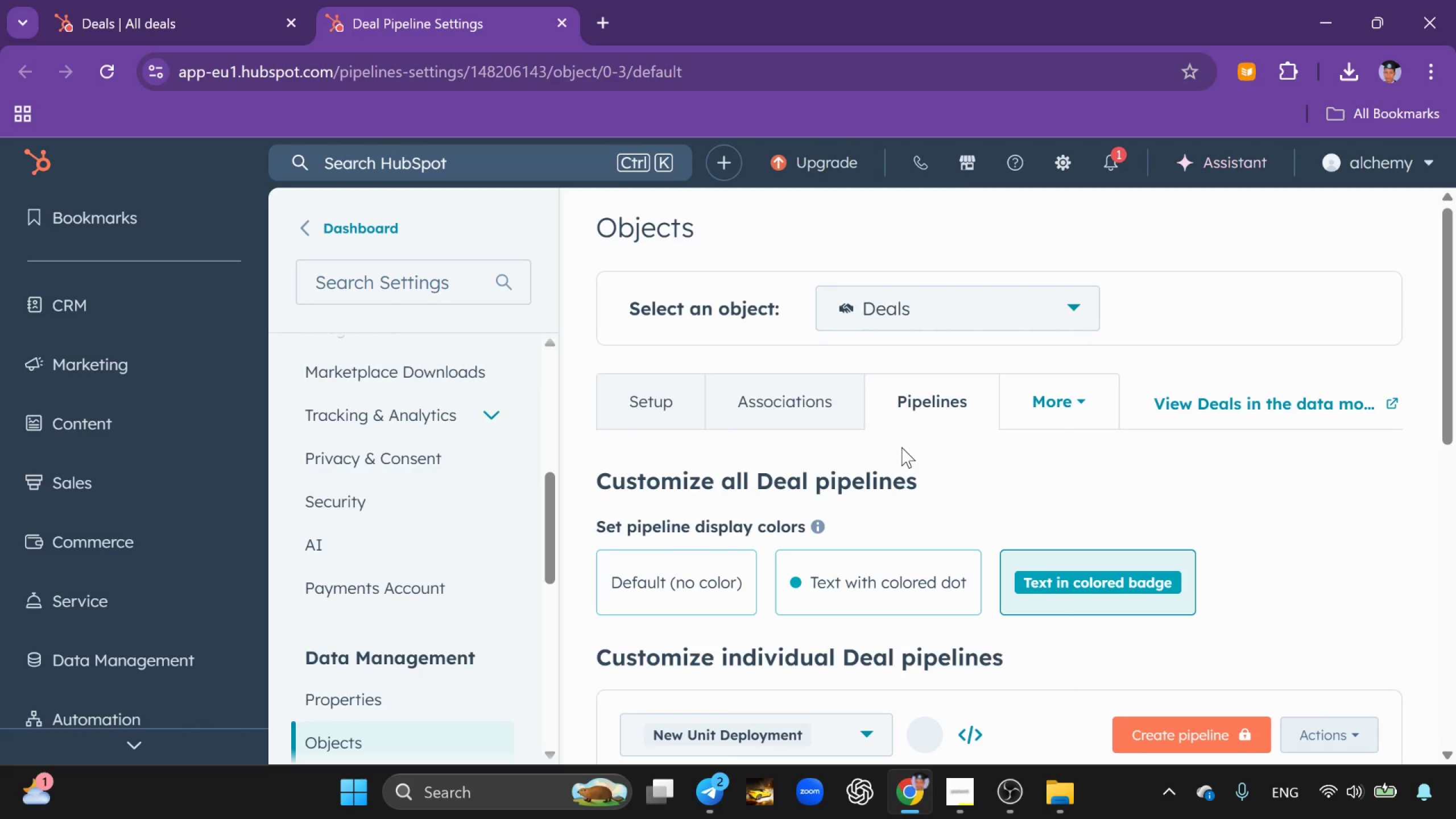 
scroll: coordinate [900, 446], scroll_direction: down, amount: 6.0
 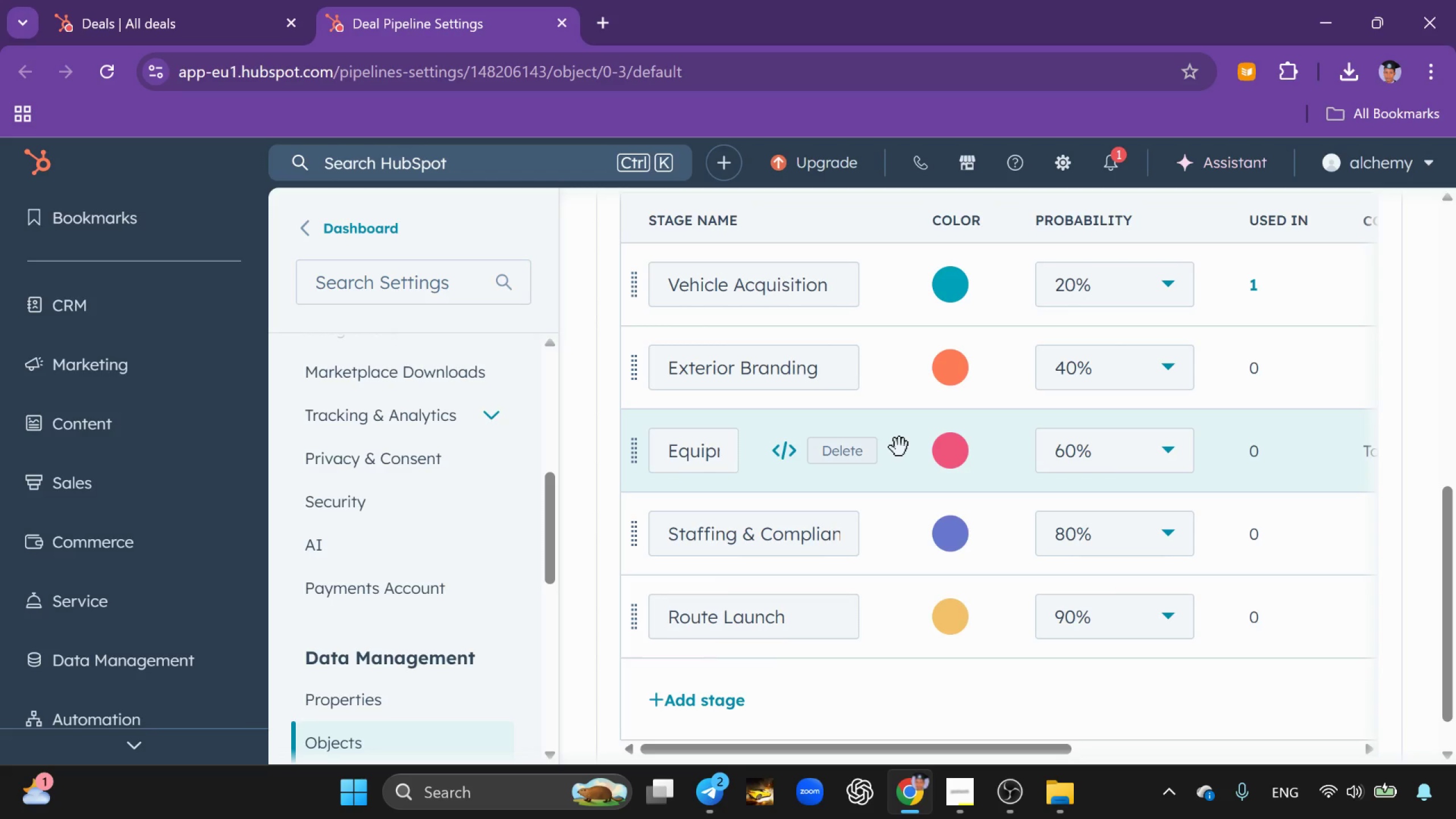 
scroll: coordinate [899, 447], scroll_direction: up, amount: 1.0
 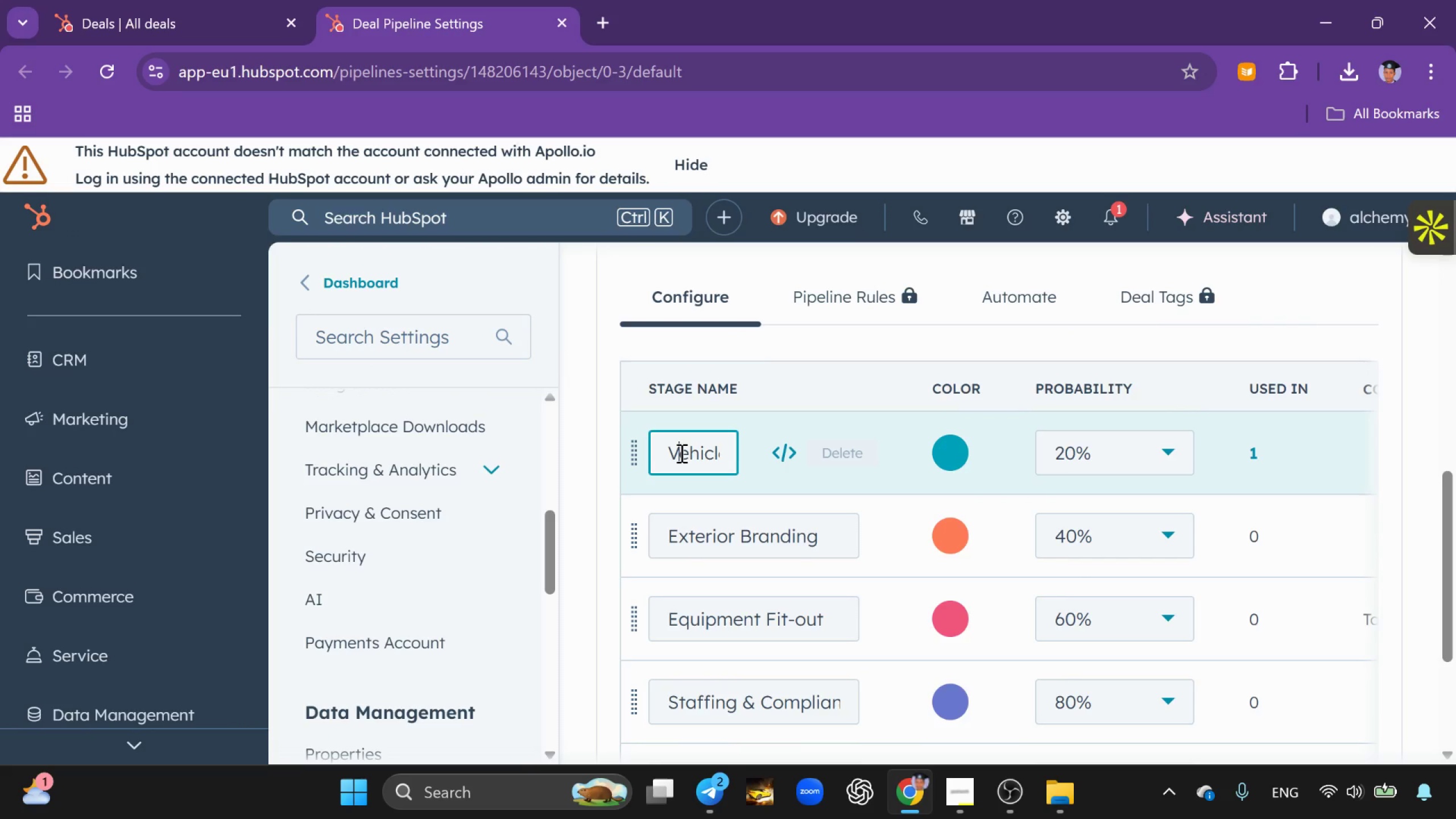 
left_click([714, 448])
 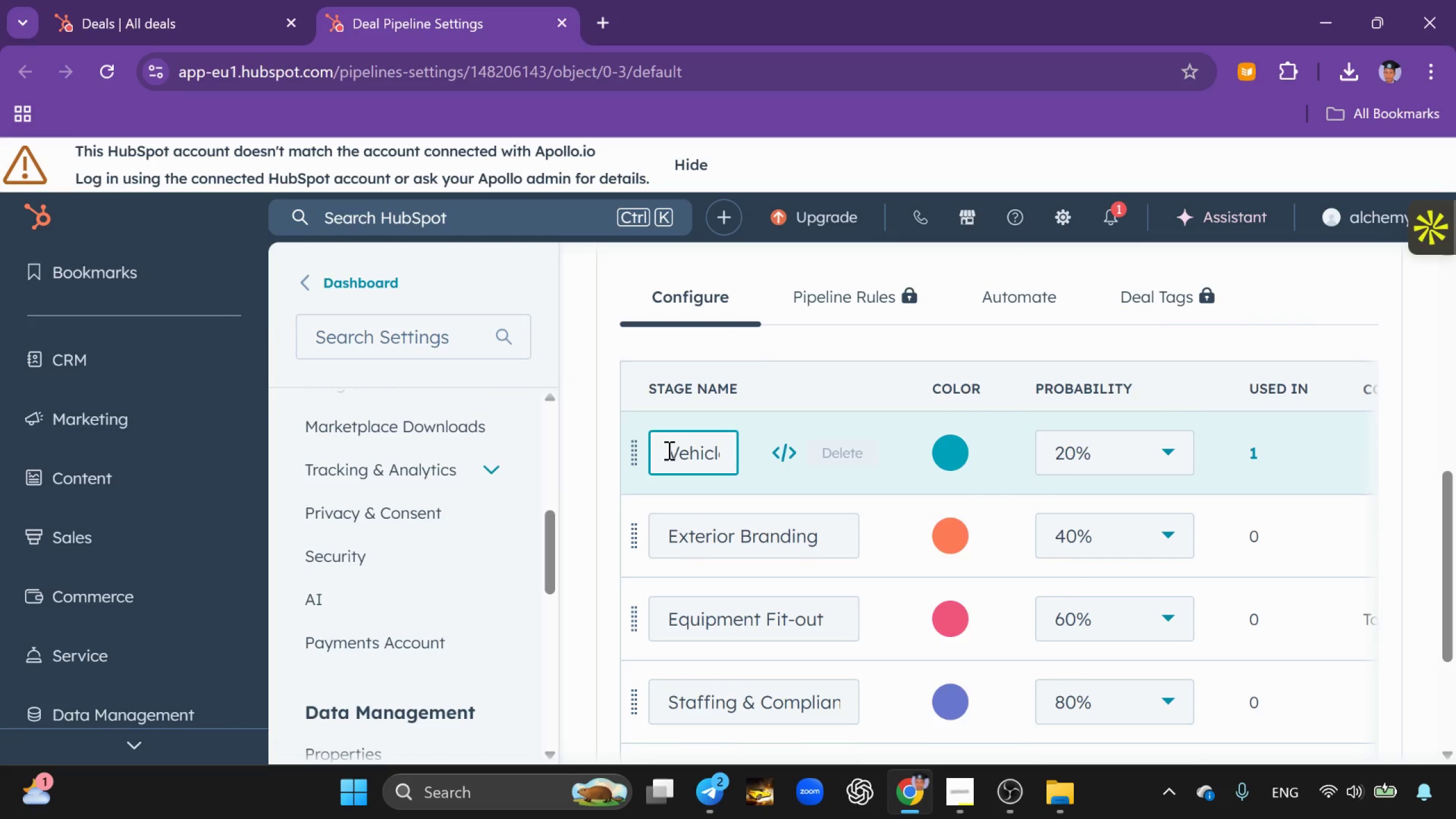 
left_click_drag(start_coordinate=[668, 453], to_coordinate=[773, 455])
 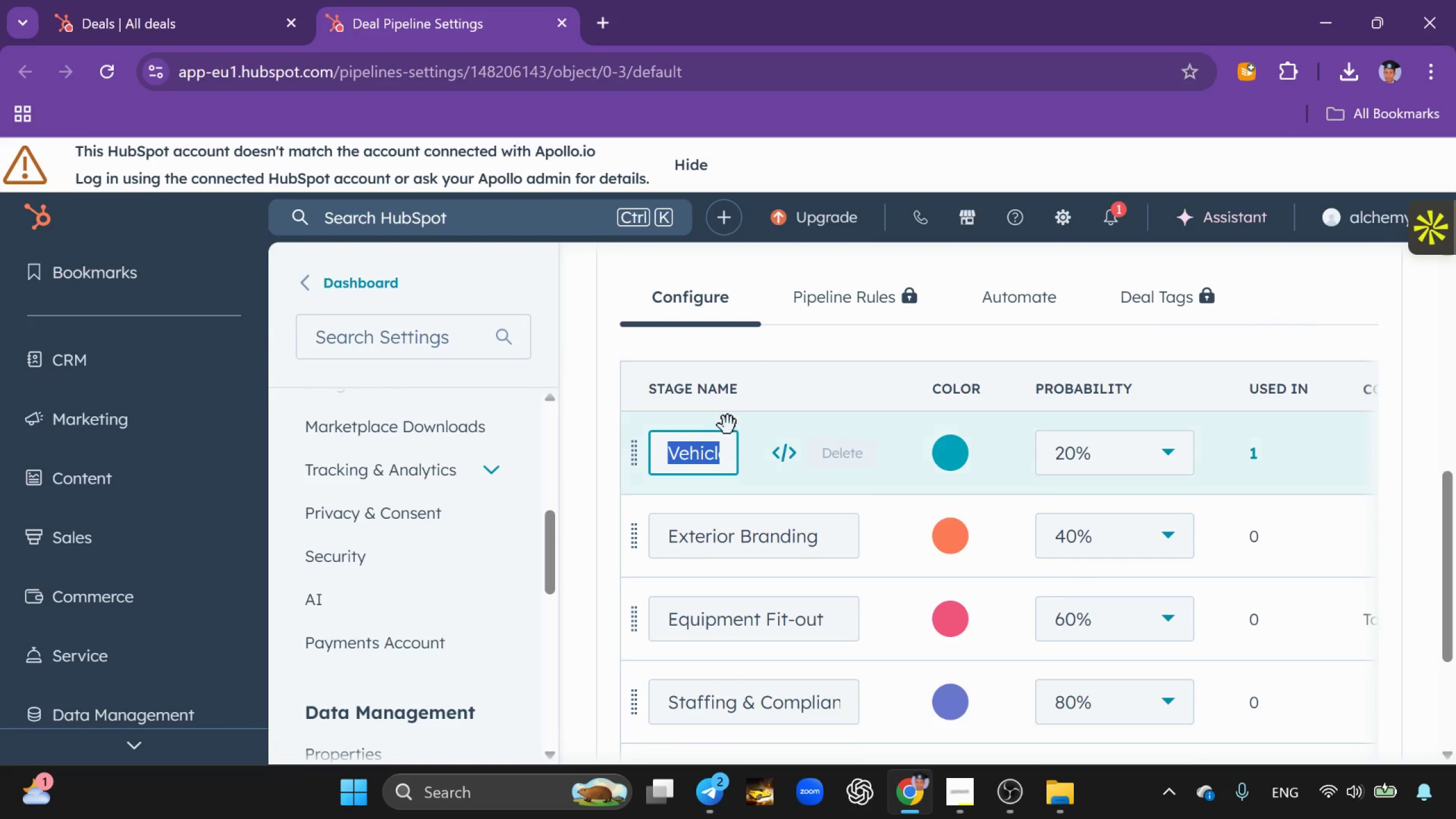 
key(Control+X)
 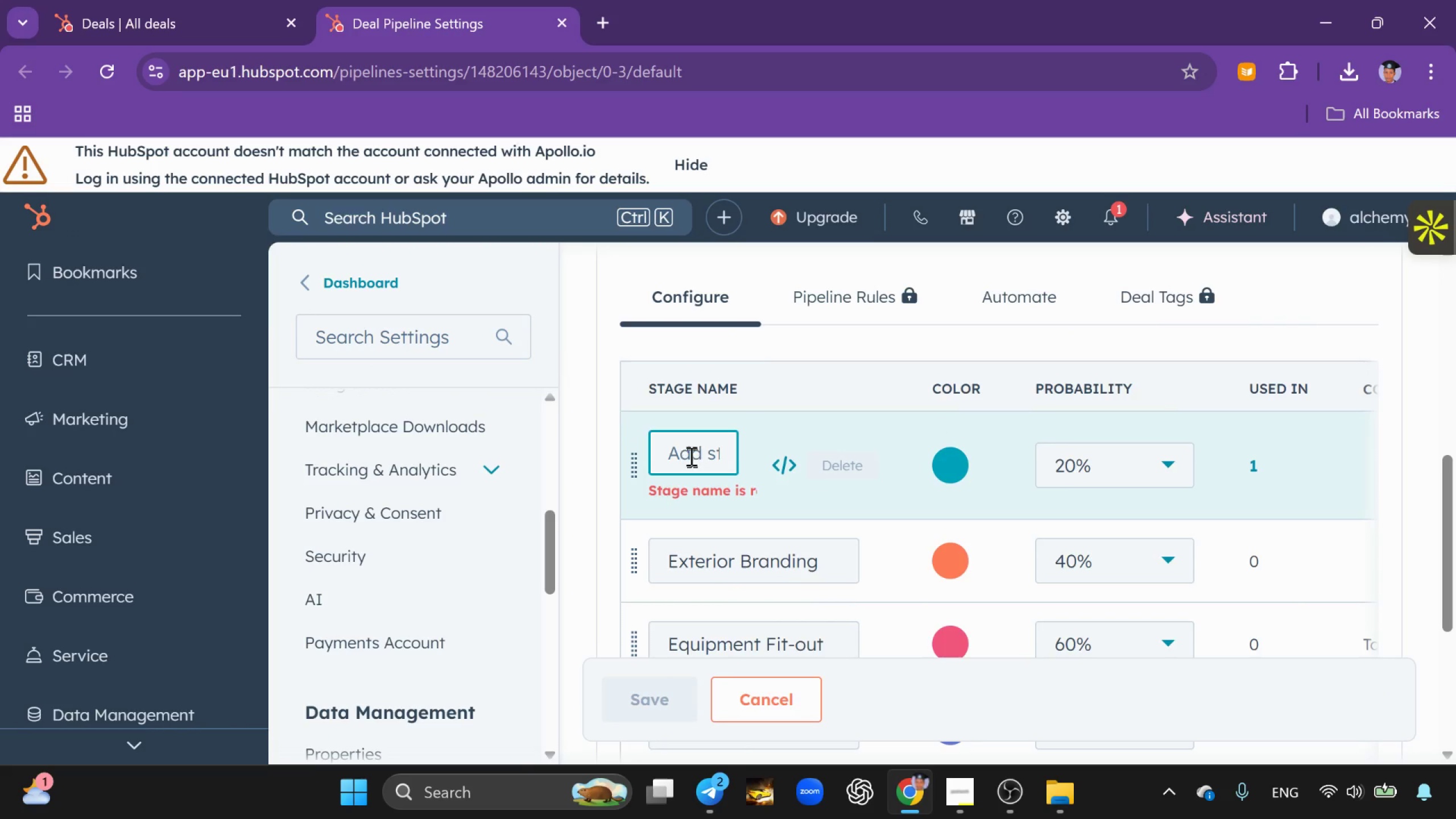 
left_click([686, 449])
 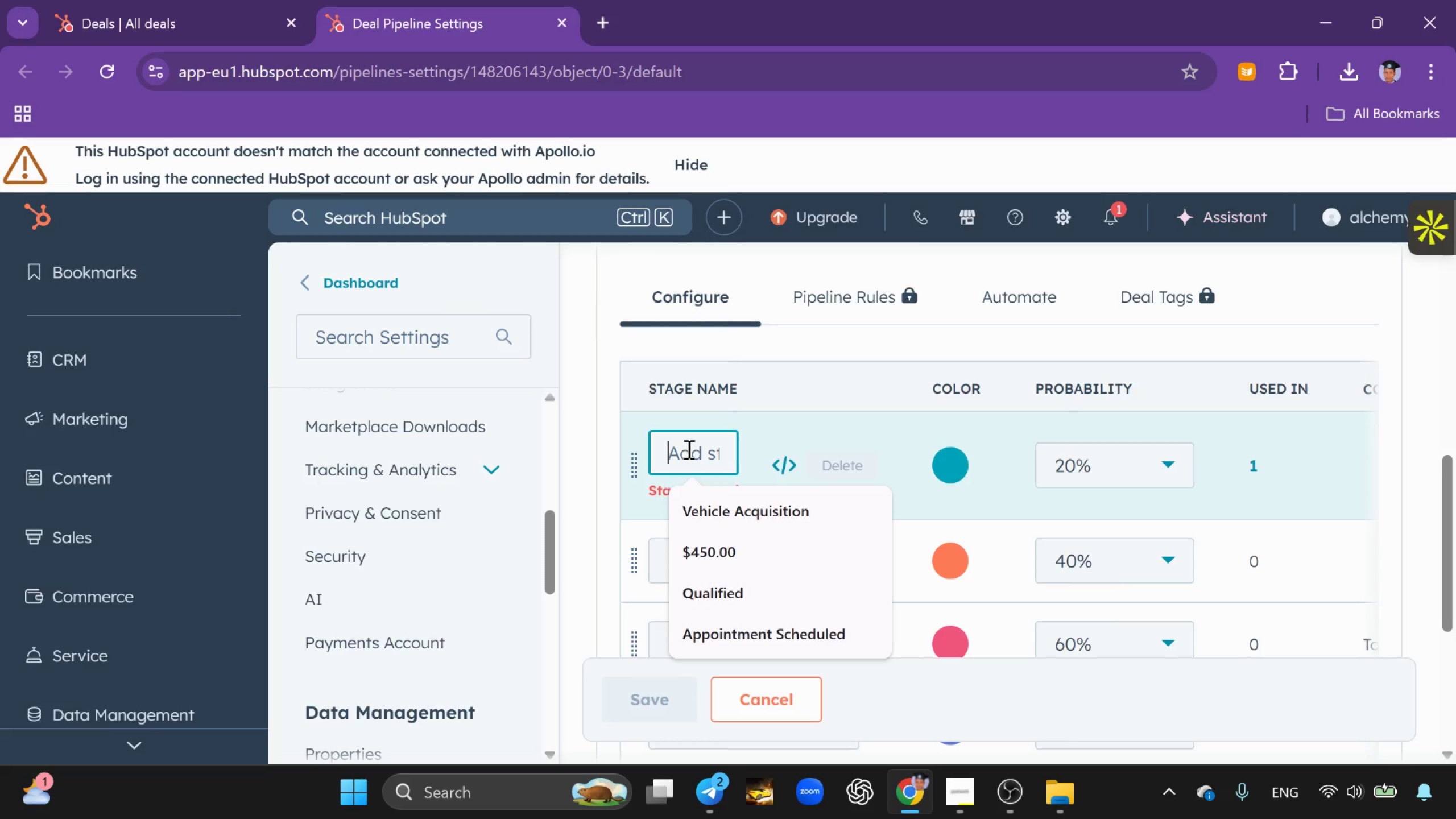 
hold_key(key=ControlLeft, duration=0.33)
 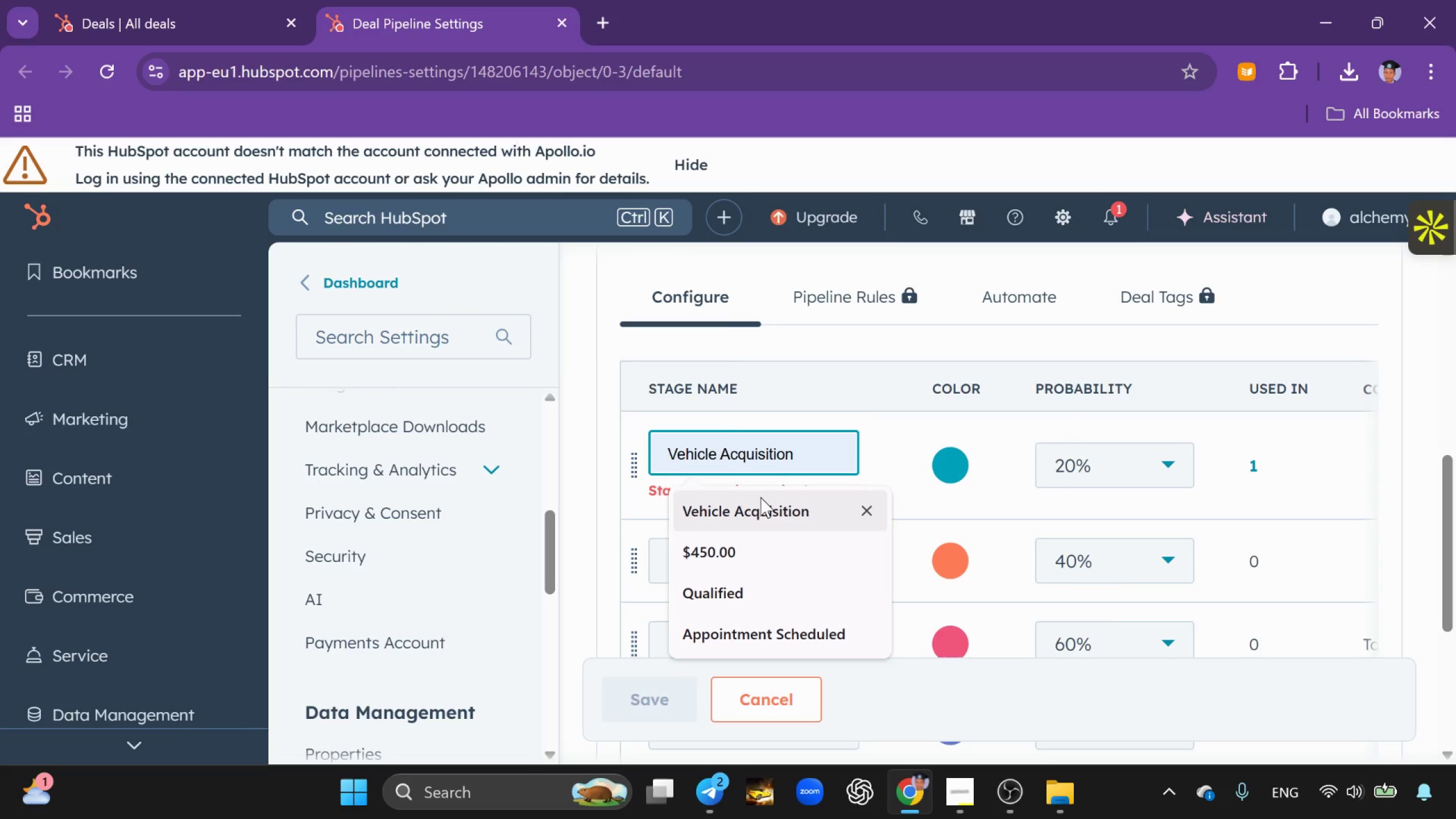 
left_click([760, 497])
 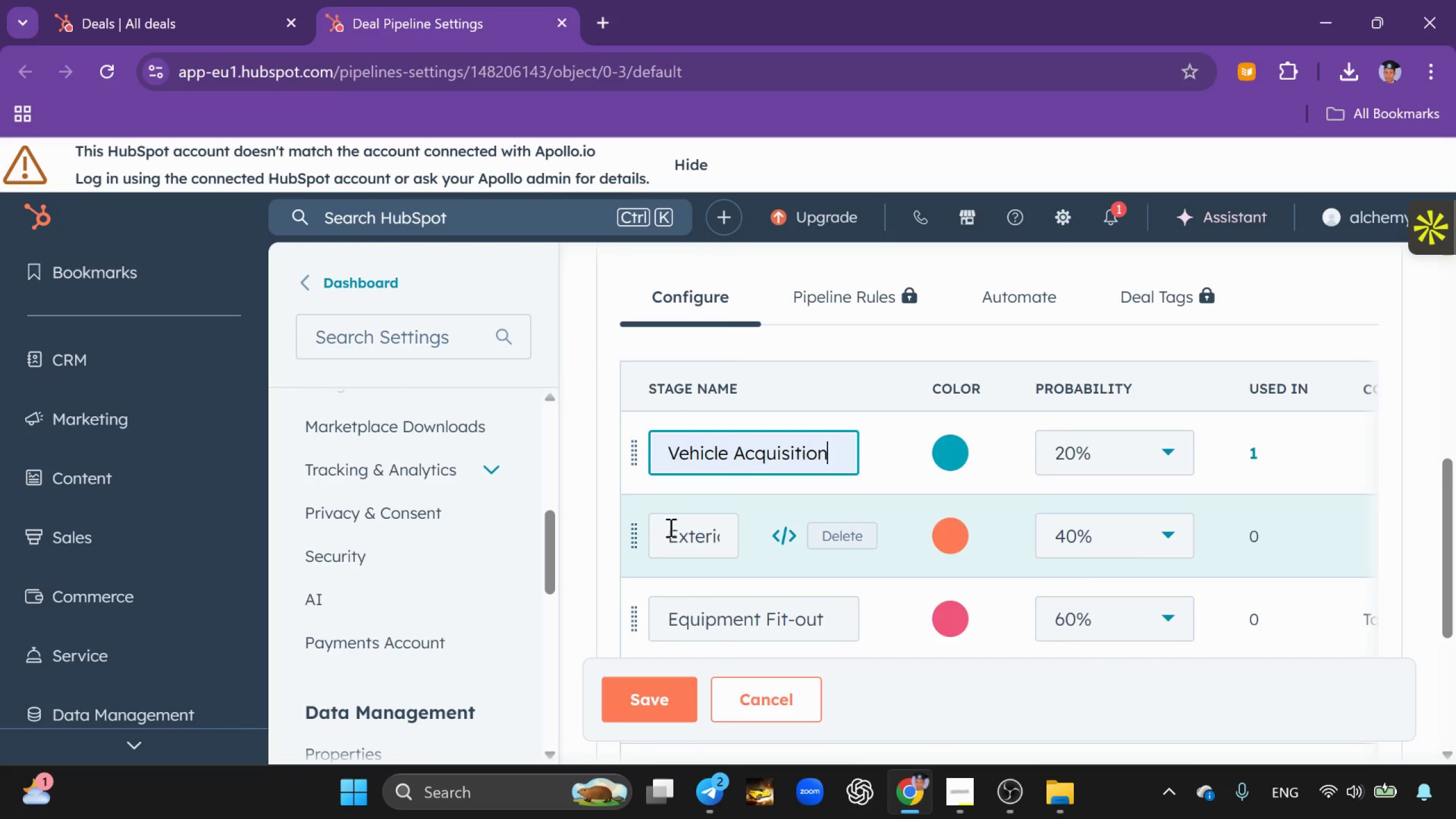 
left_click_drag(start_coordinate=[669, 532], to_coordinate=[851, 545])
 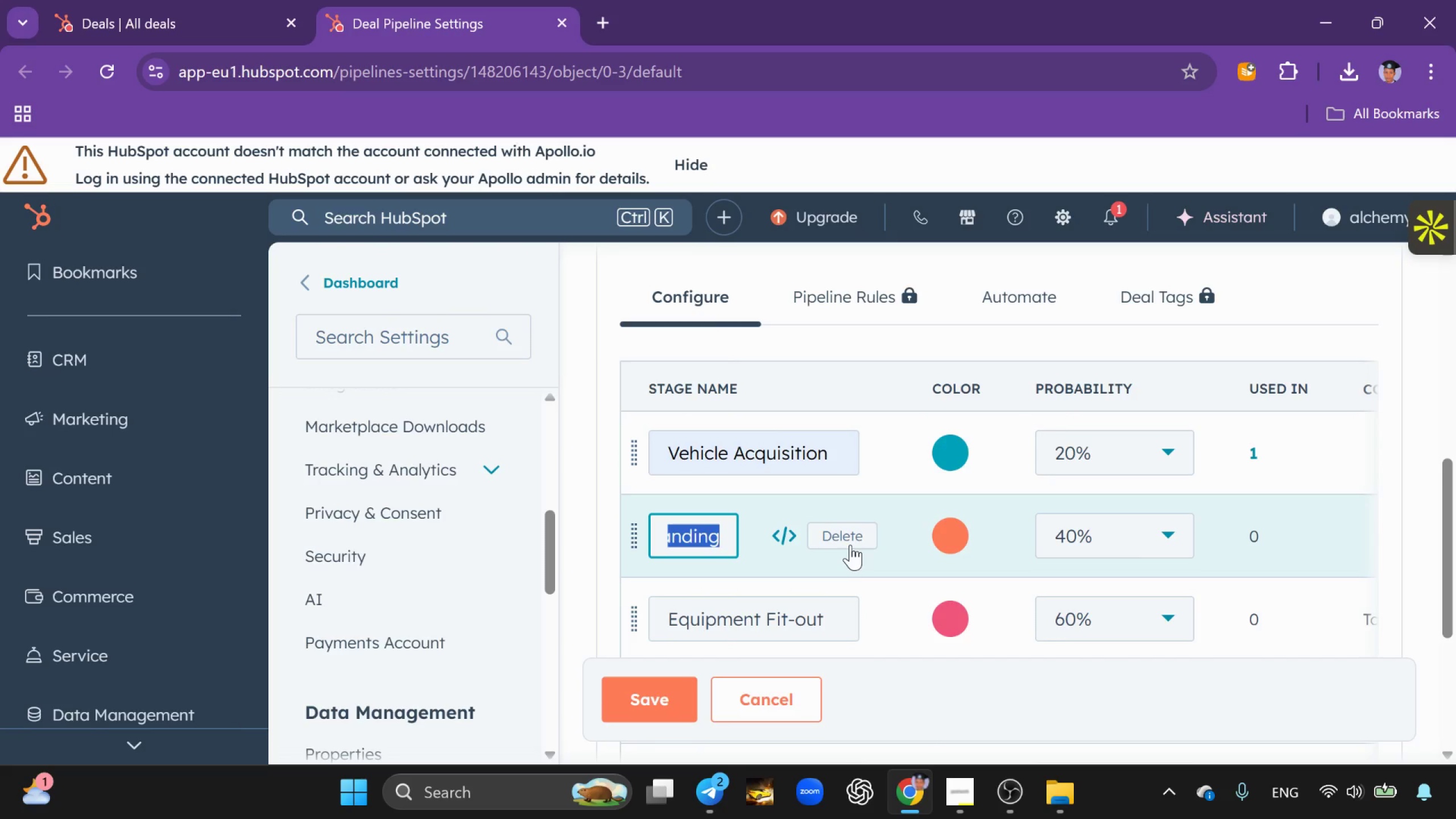 
hold_key(key=ControlLeft, duration=0.97)
 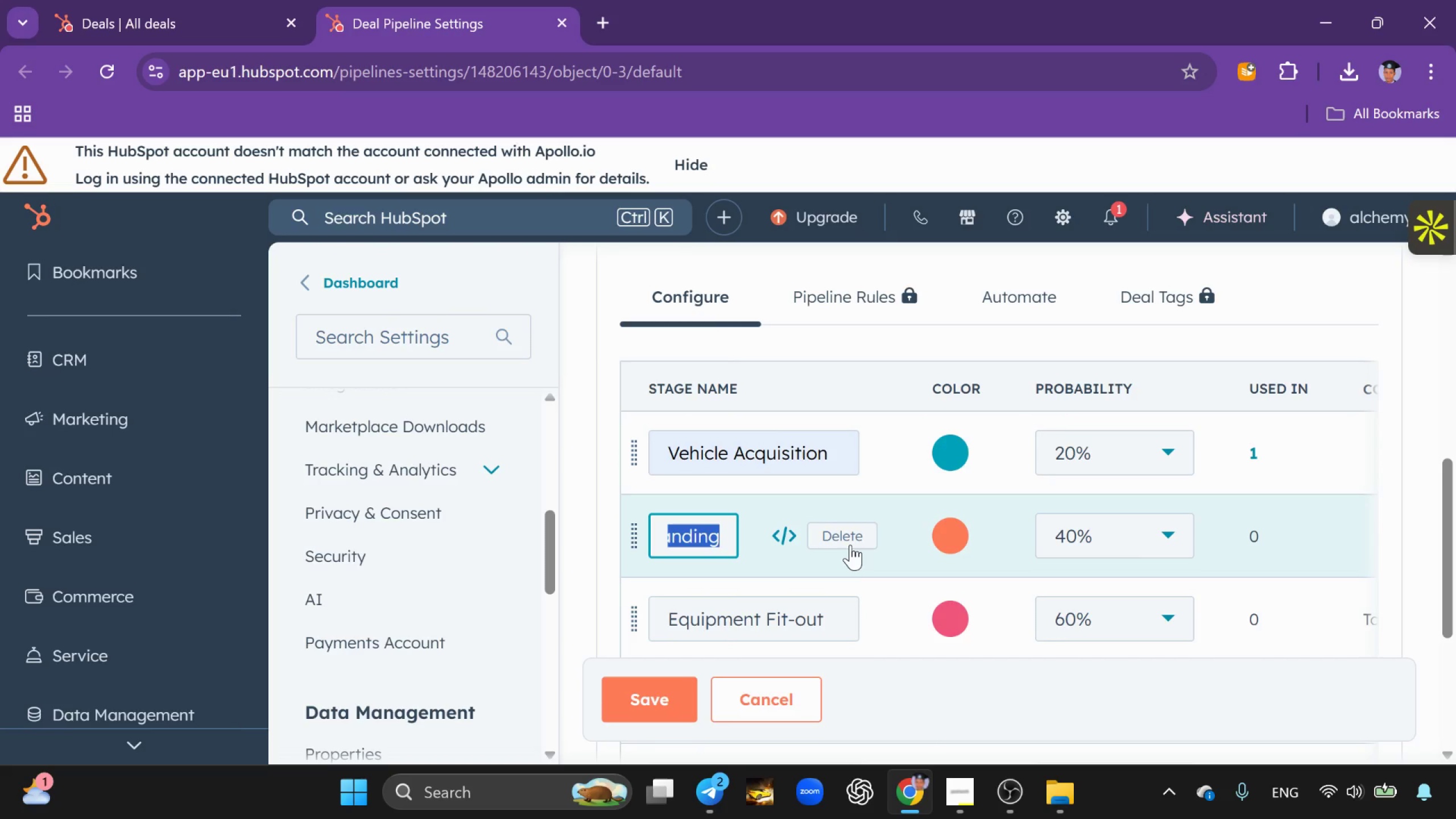 
hold_key(key=ControlLeft, duration=0.85)
 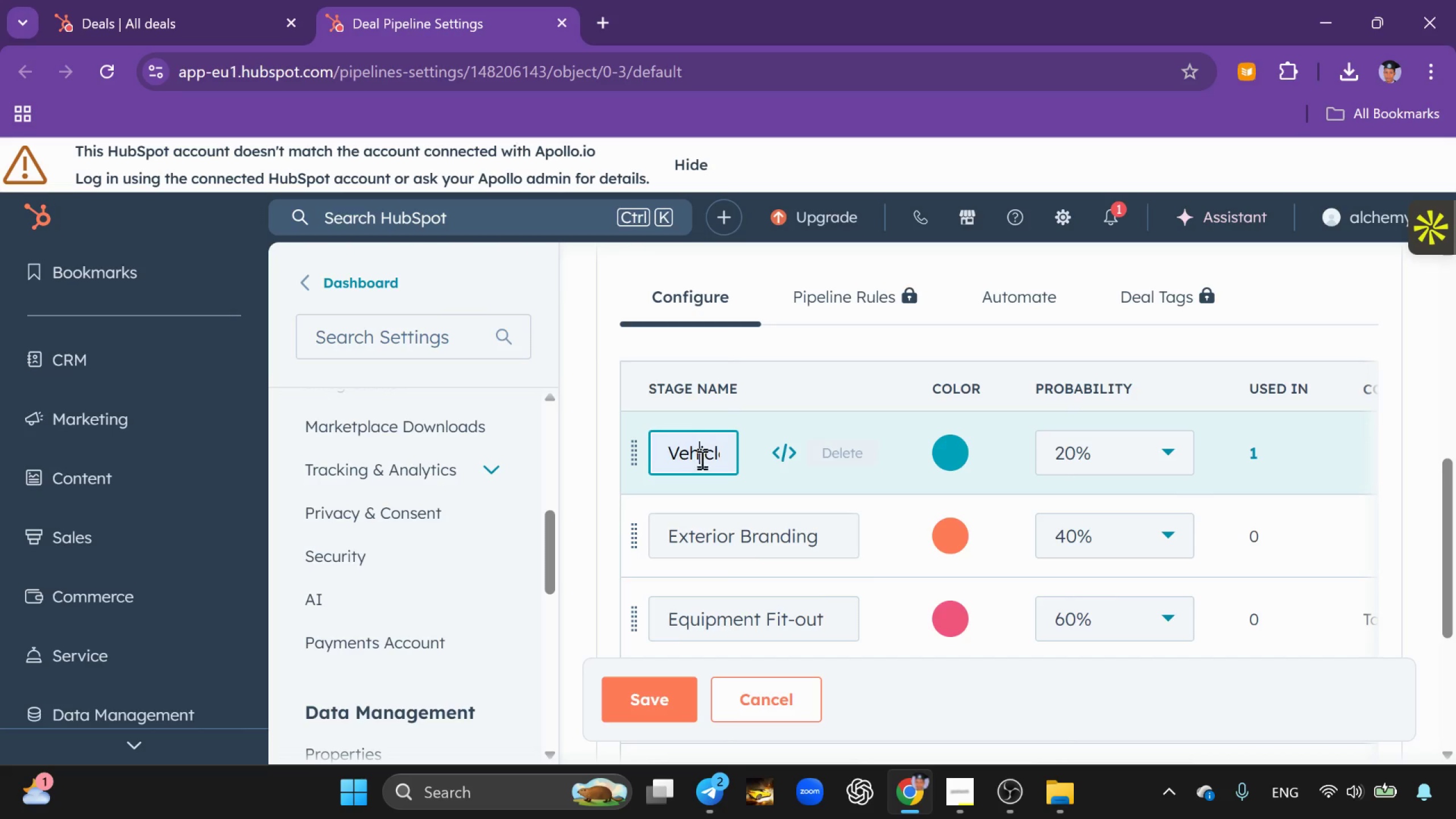 
wait(10.35)
 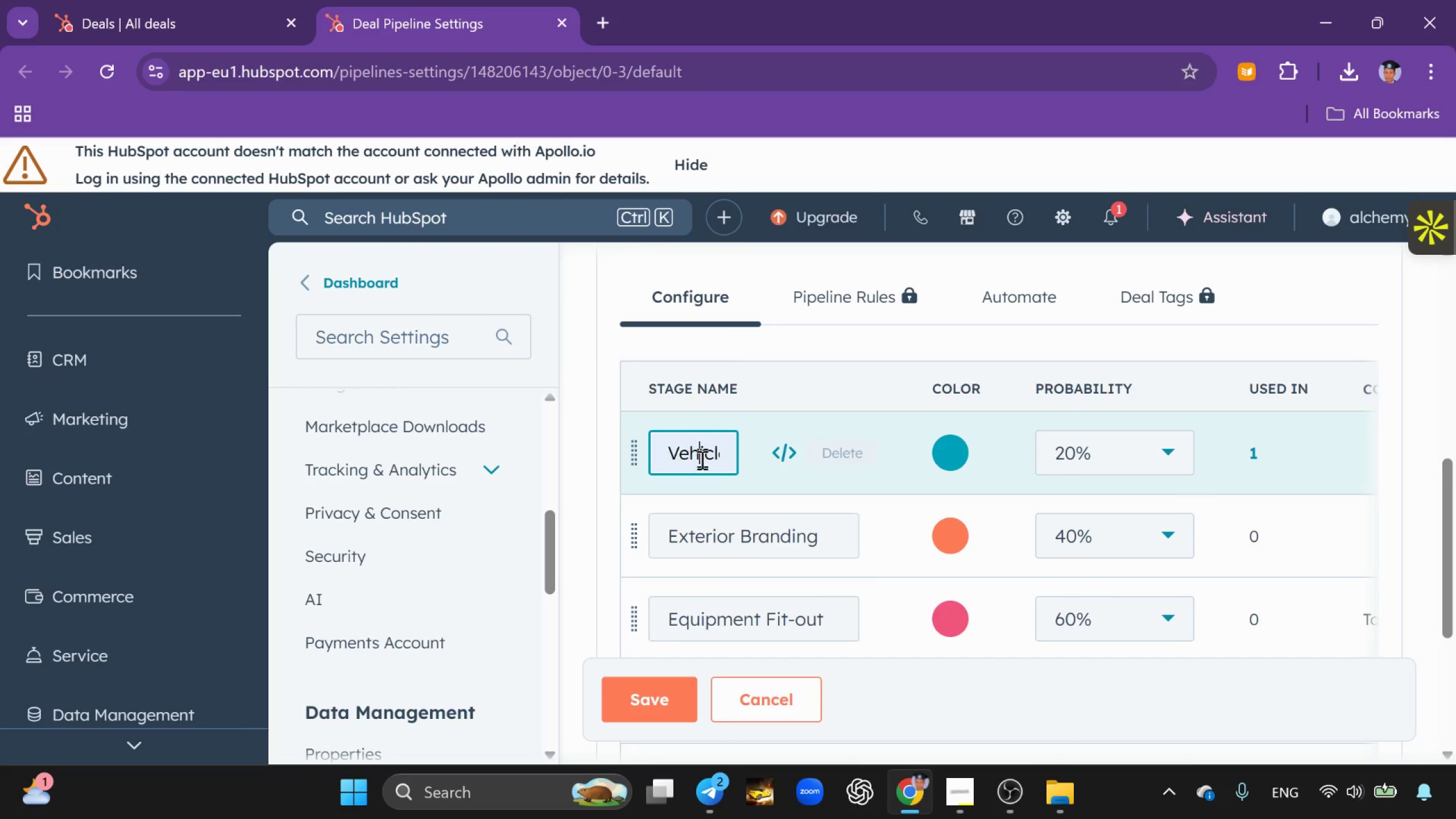 
left_click_drag(start_coordinate=[754, 678], to_coordinate=[752, 675])
 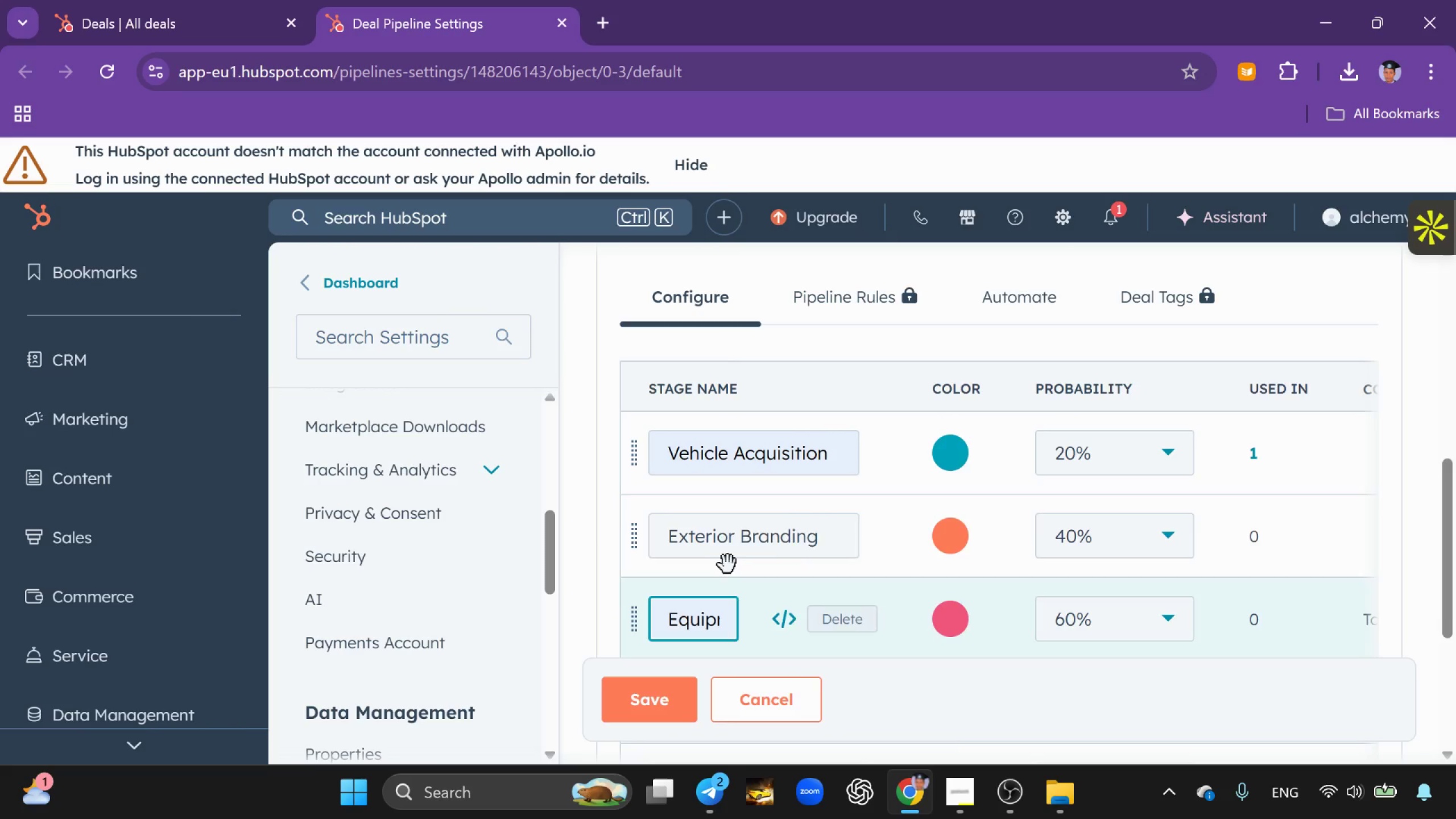 
scroll: coordinate [727, 563], scroll_direction: down, amount: 2.0
 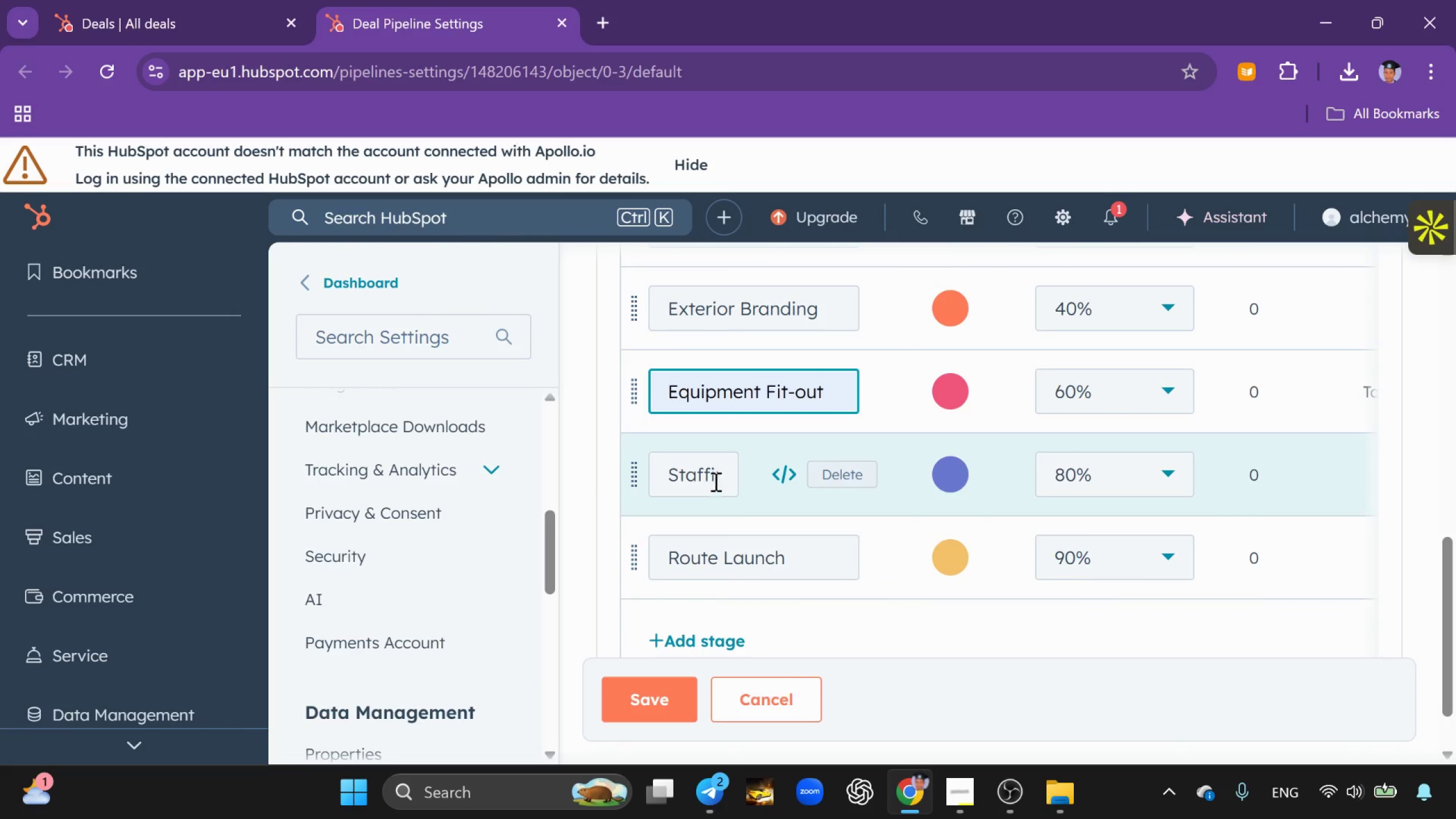 
left_click([713, 479])
 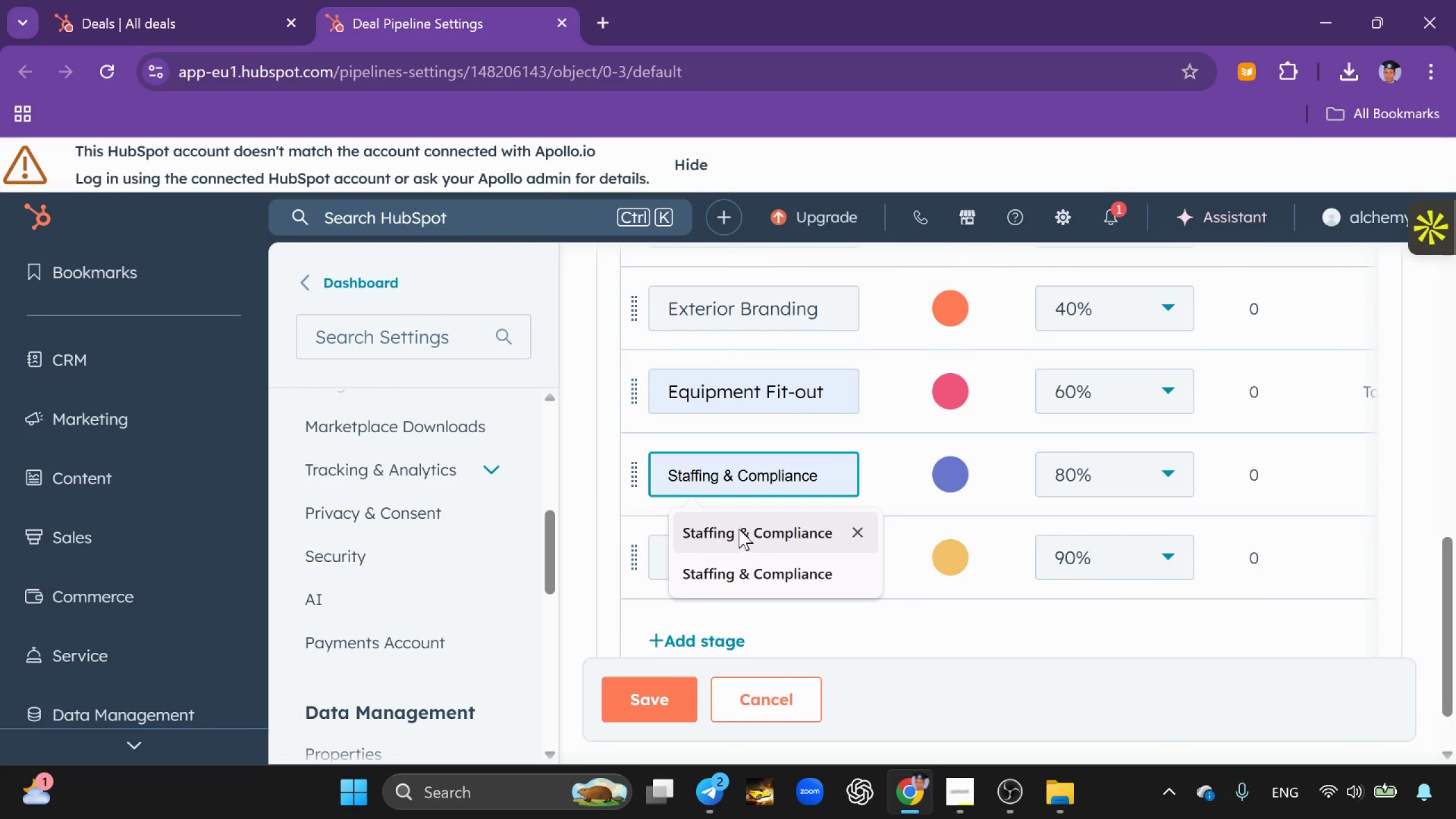 
left_click([739, 528])
 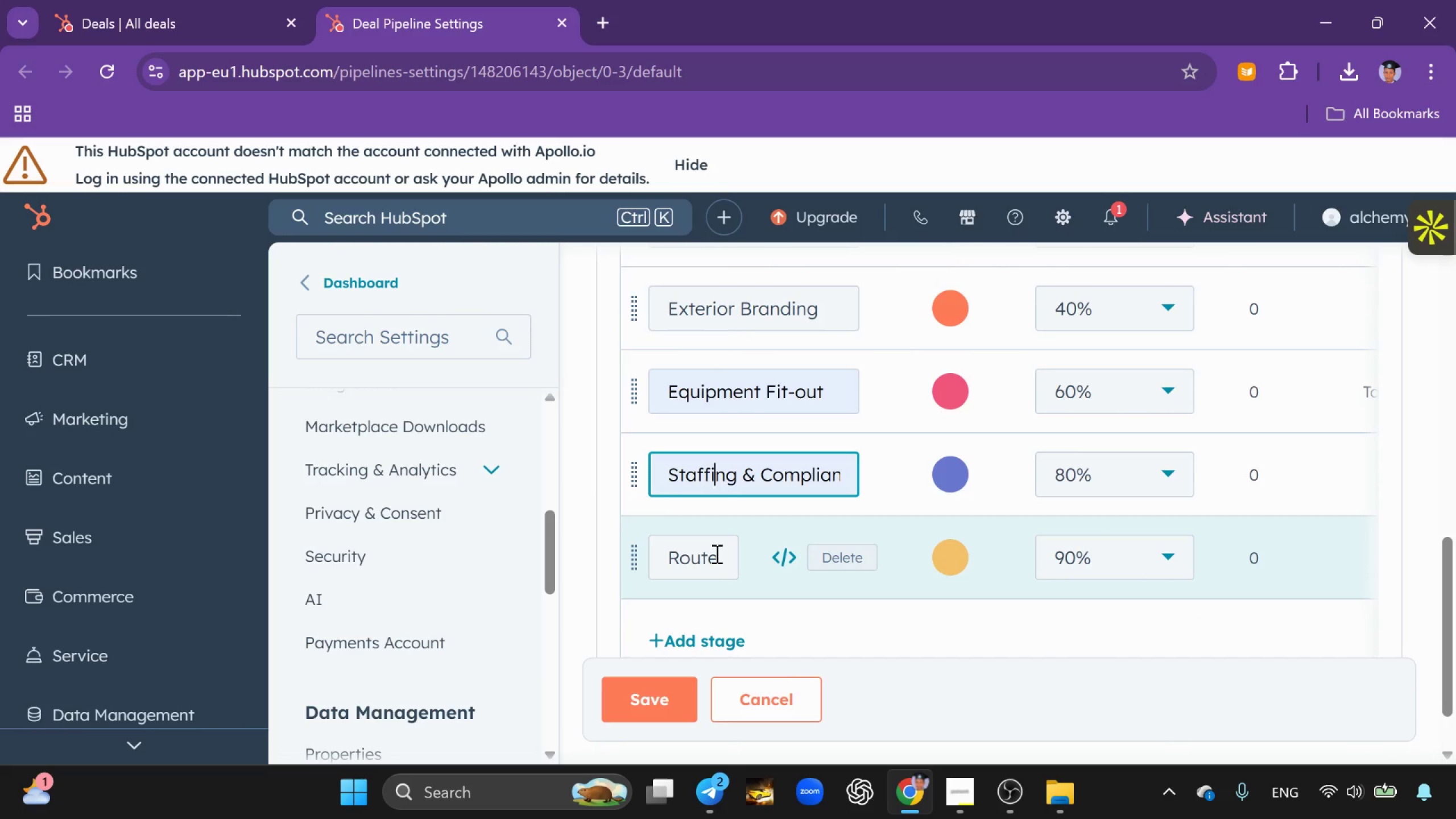 
left_click([715, 553])
 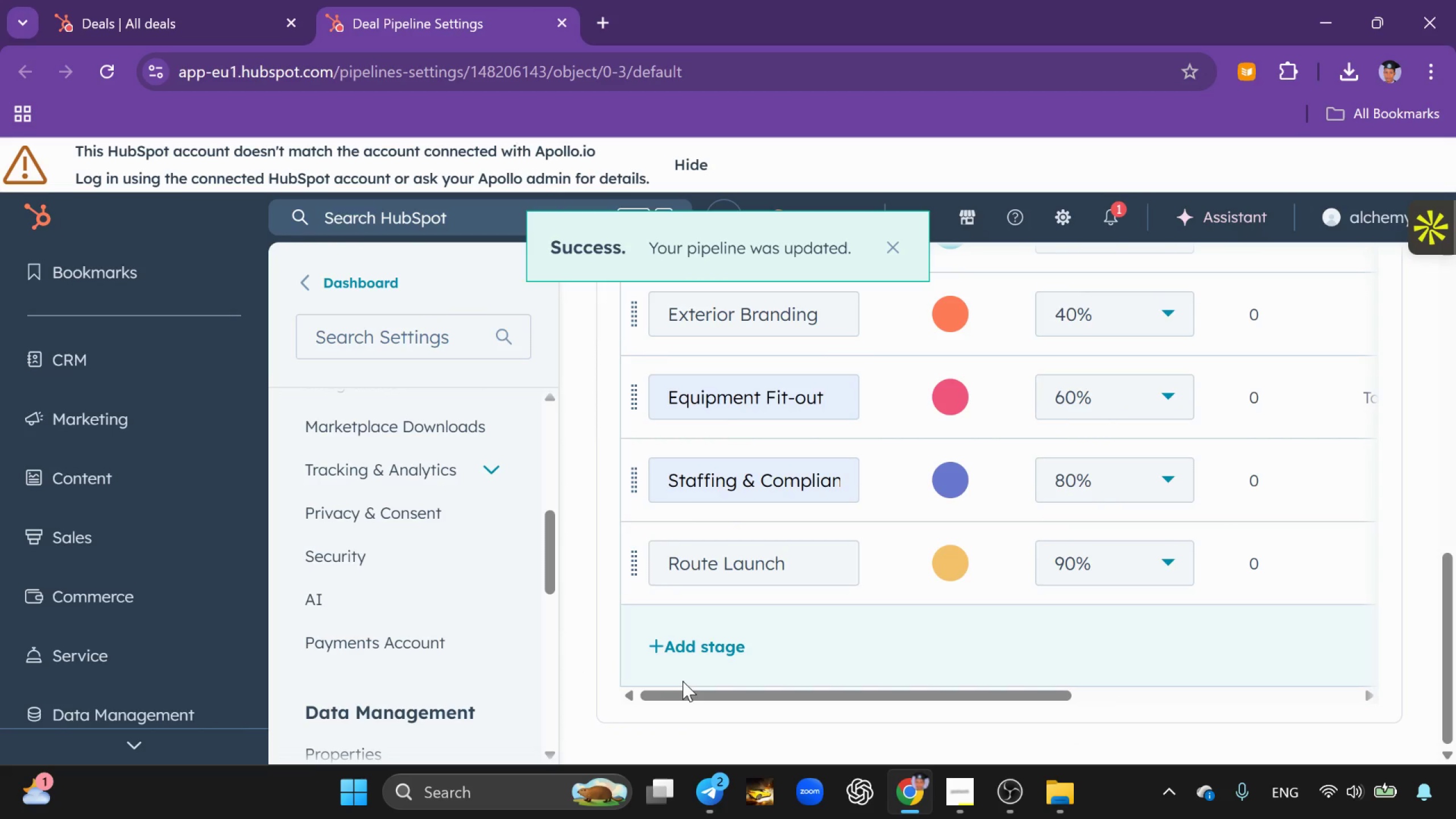 
wait(6.85)
 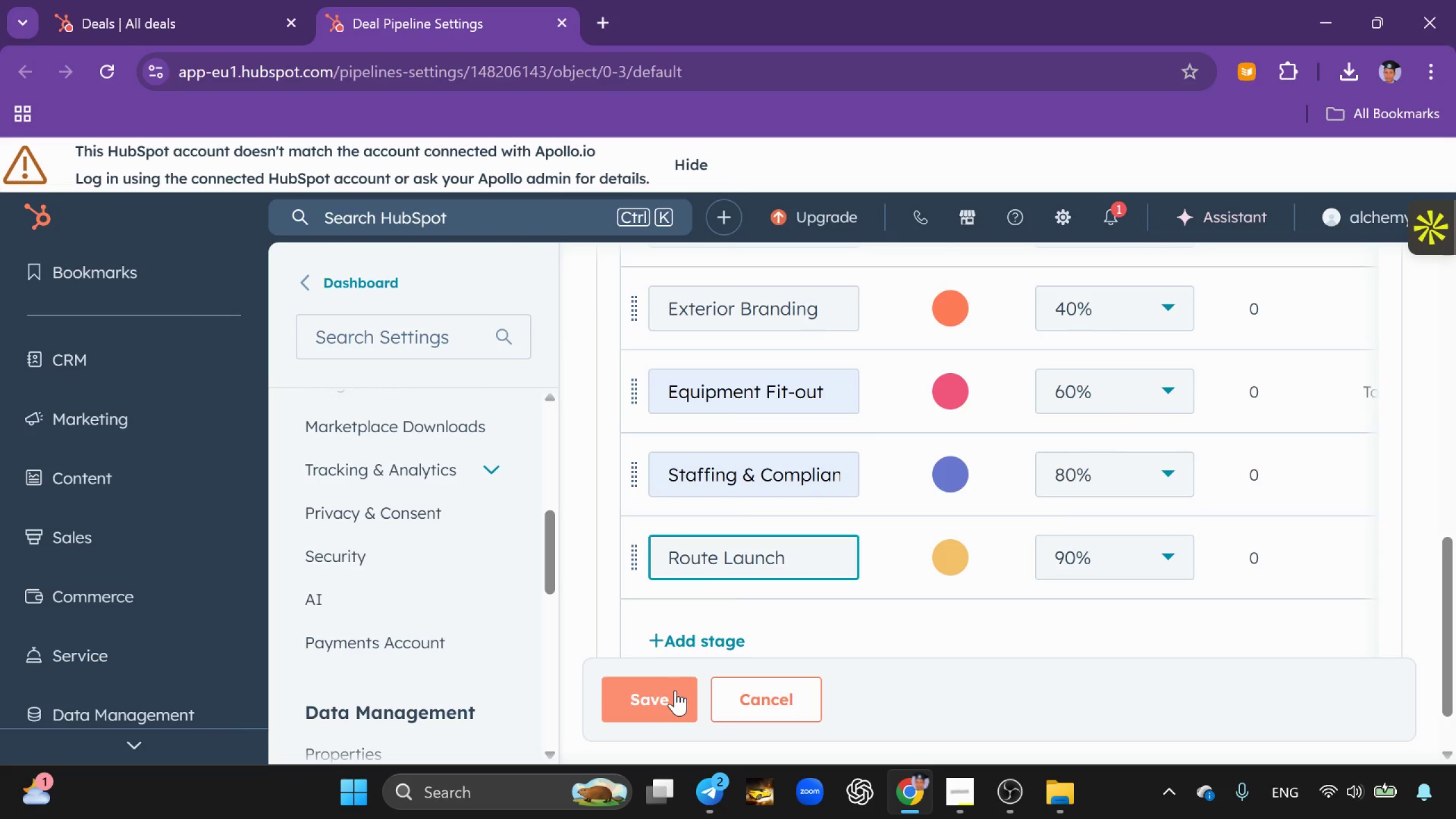 
left_click([135, 371])
 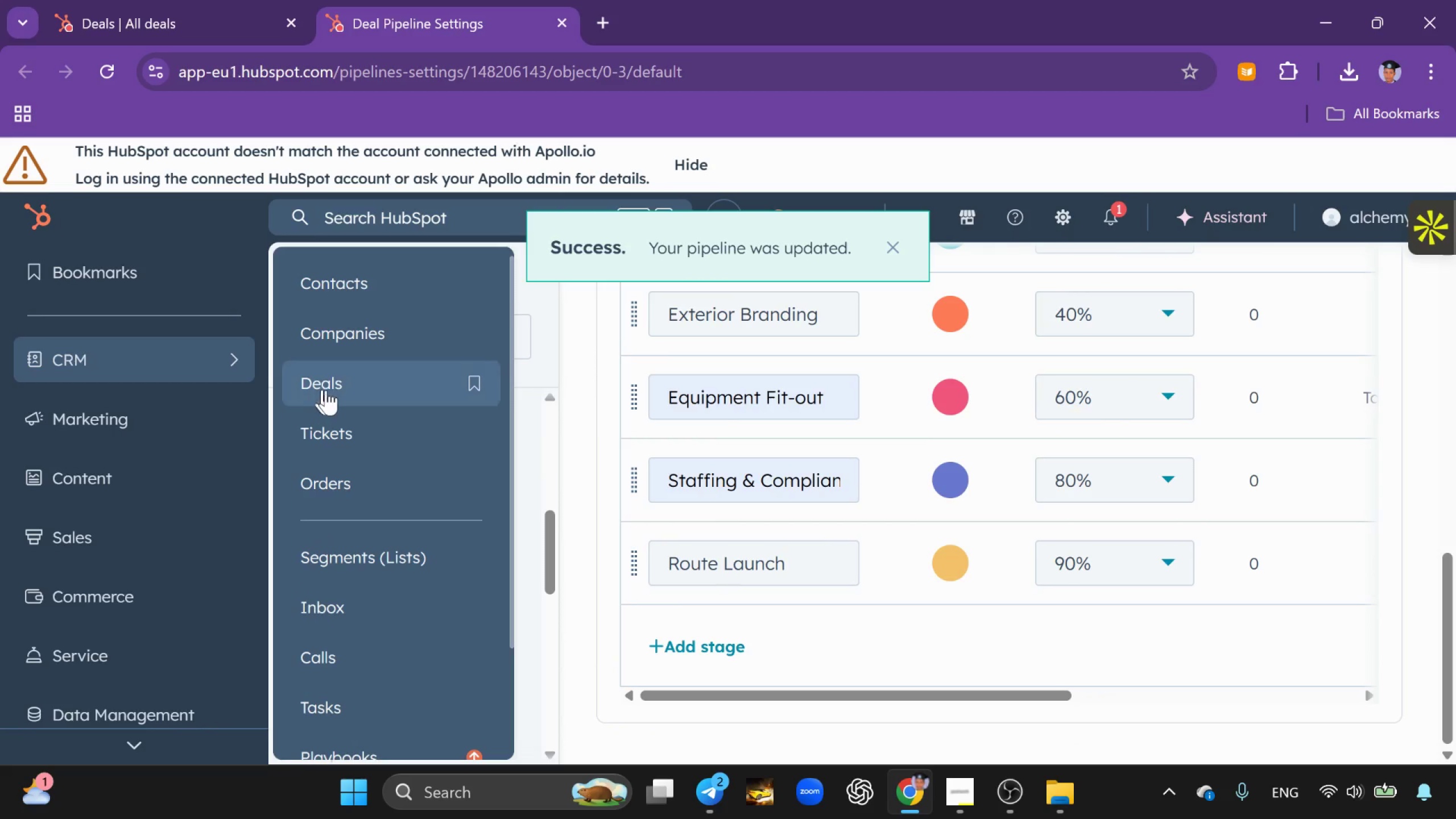 
left_click([330, 388])
 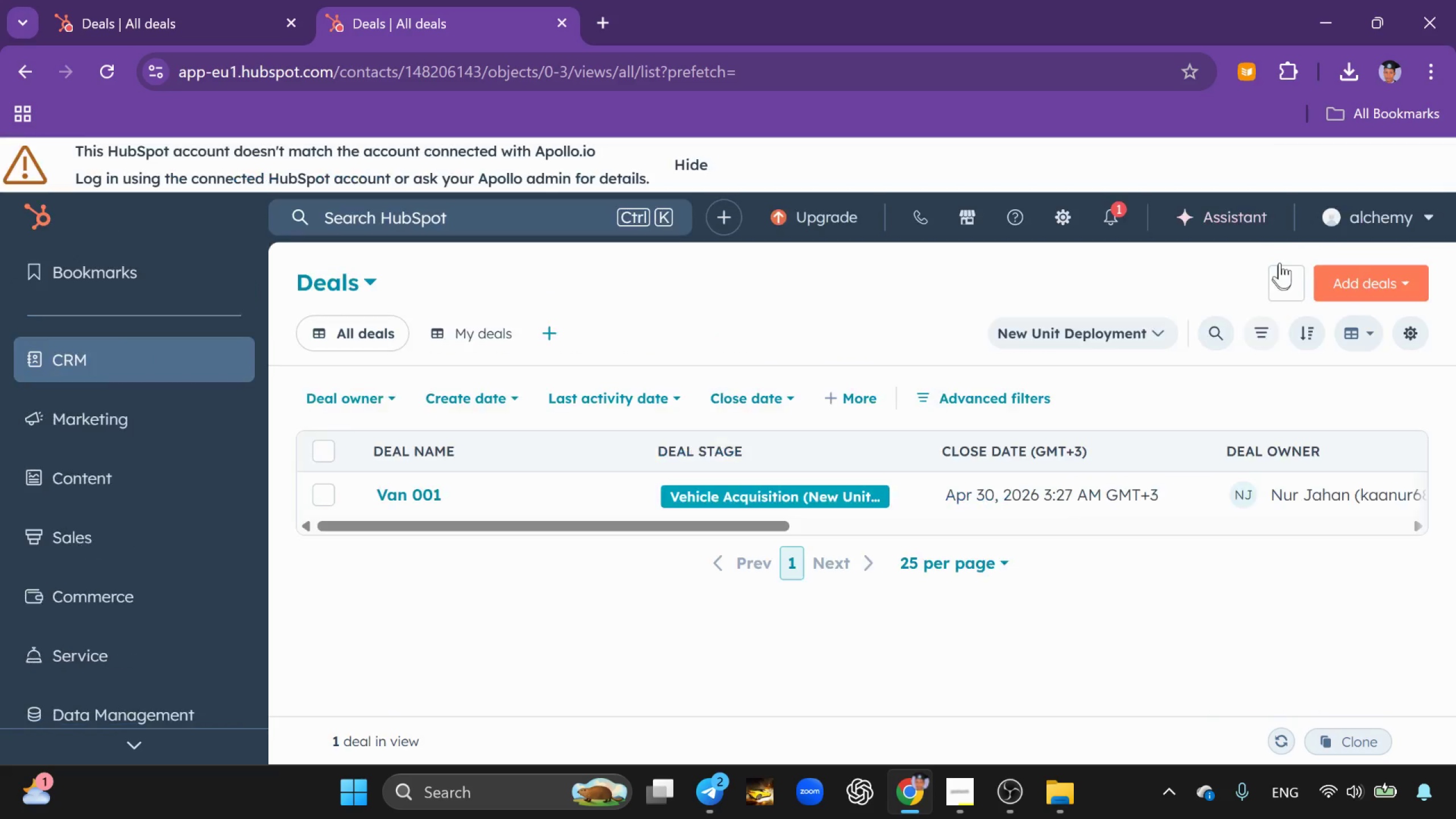 
wait(15.93)
 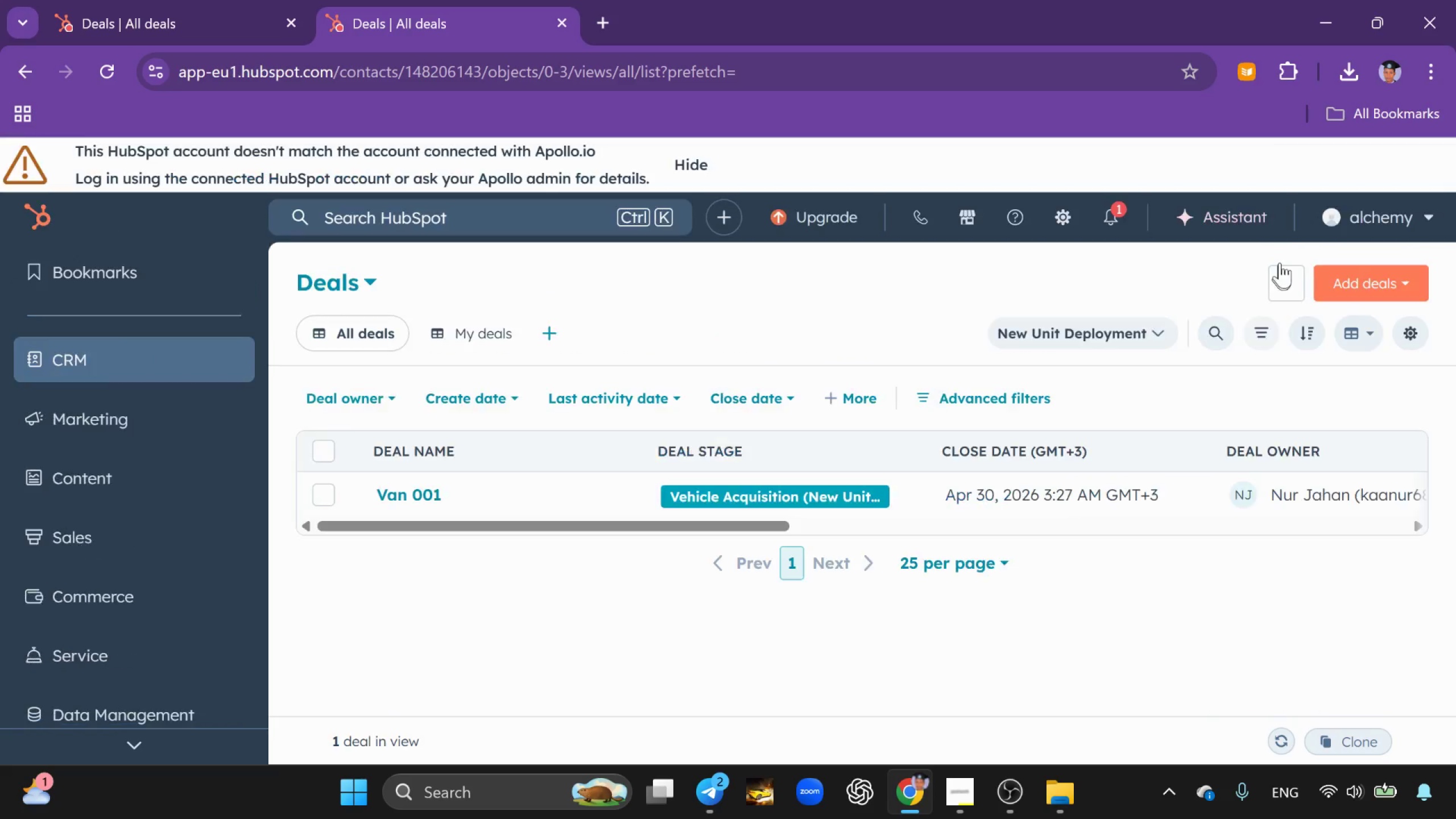 
left_click([431, 673])
 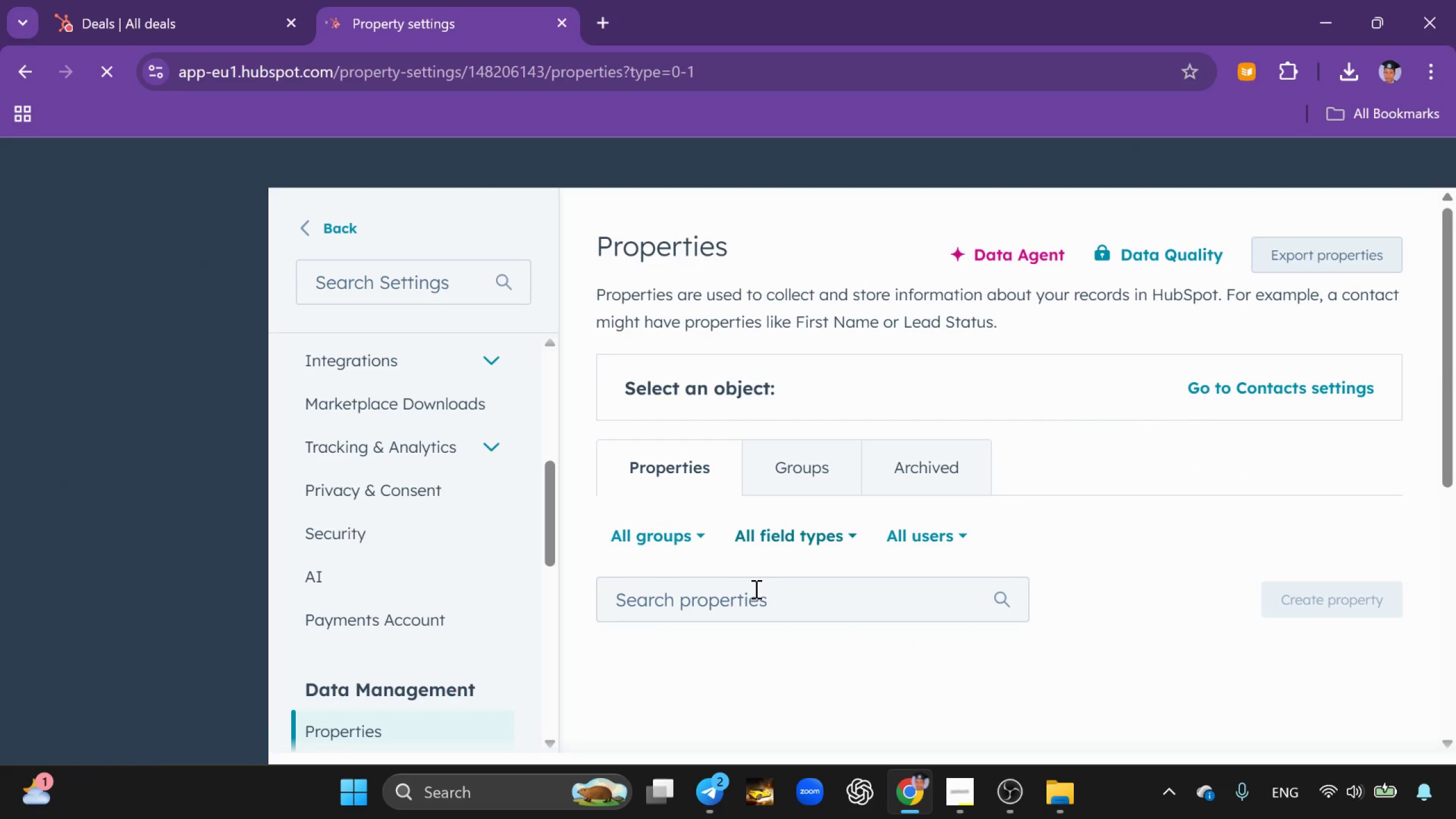 
wait(5.5)
 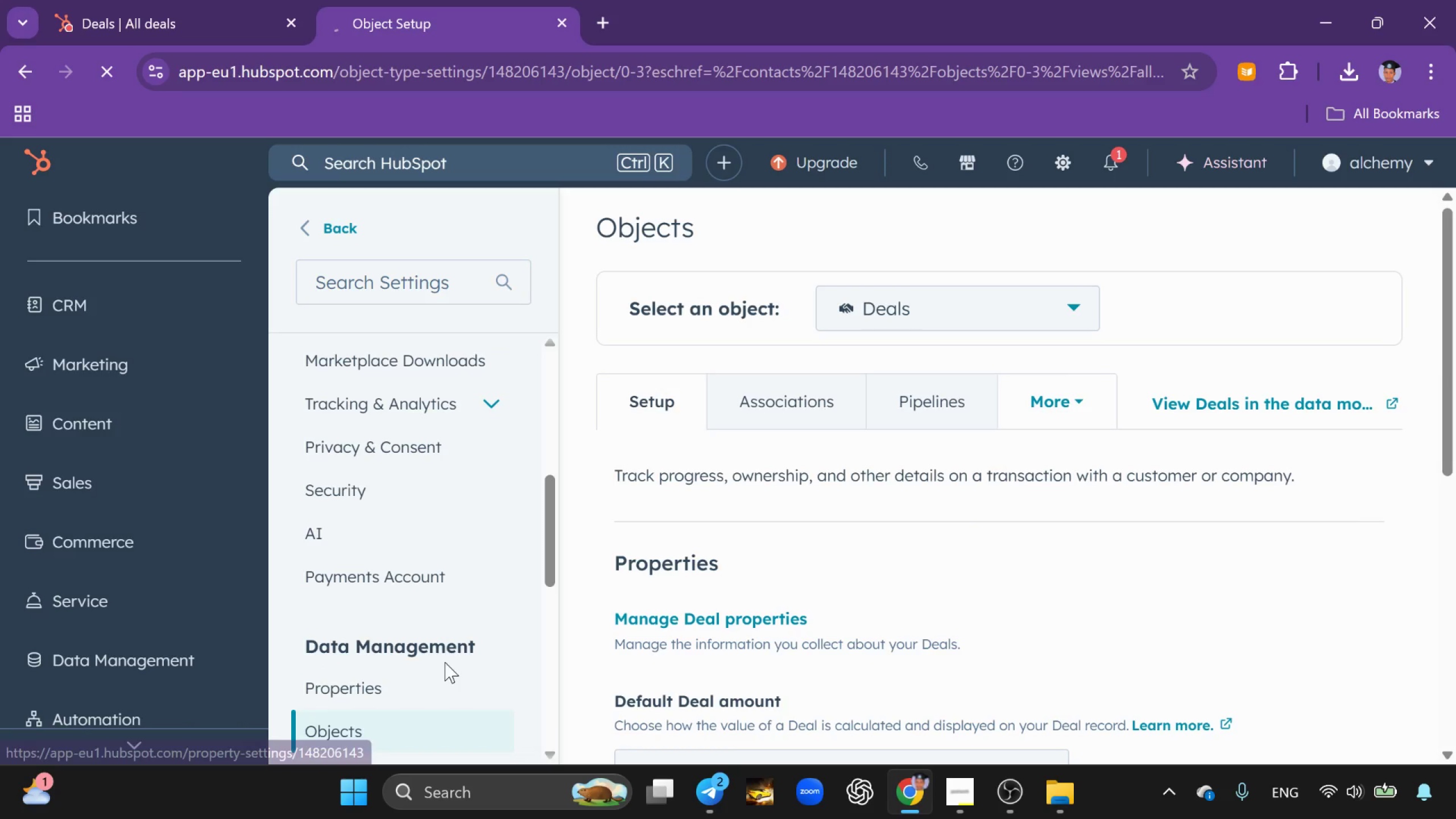 
scroll: coordinate [759, 547], scroll_direction: down, amount: 2.0
 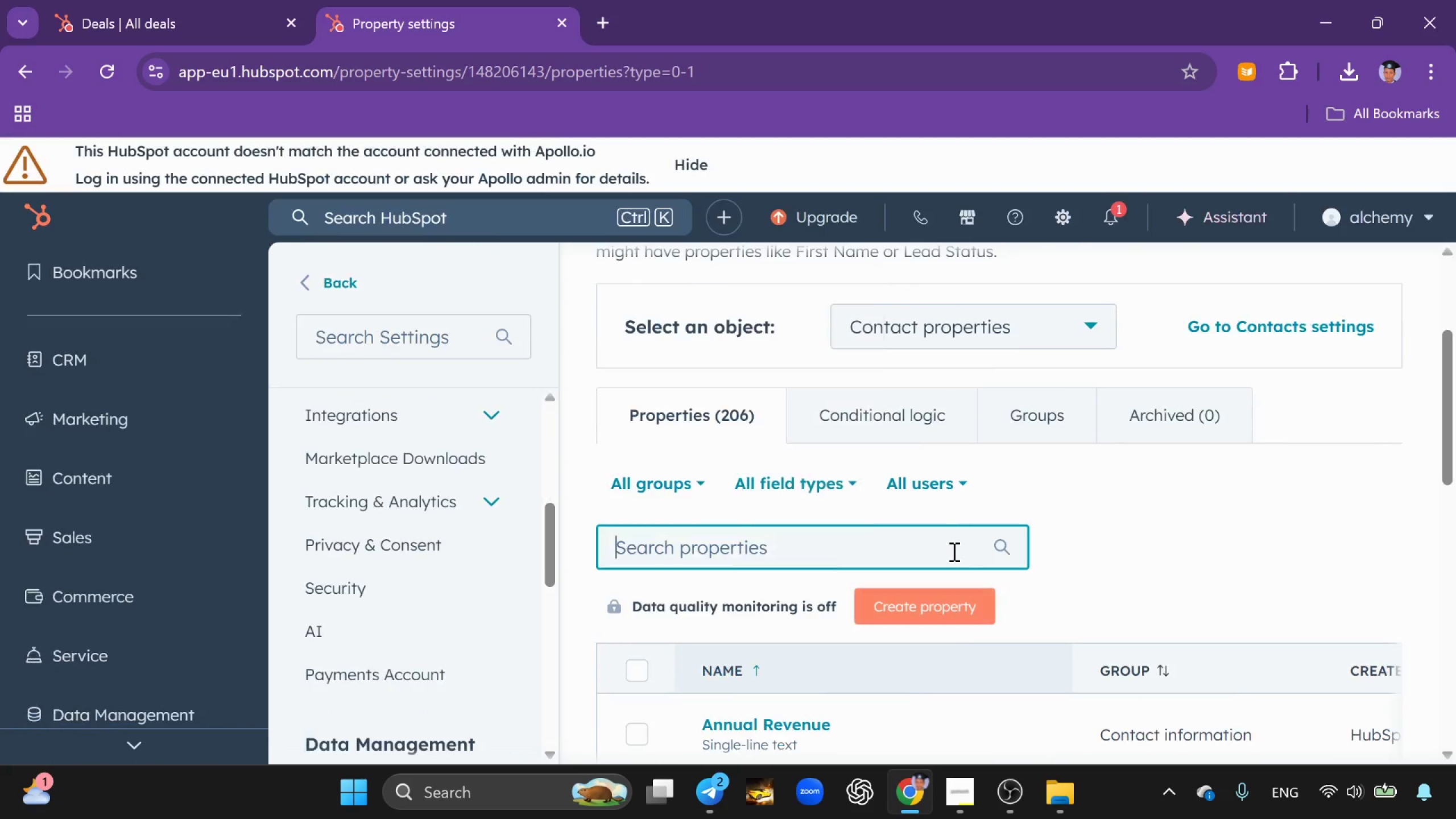 
left_click([937, 605])
 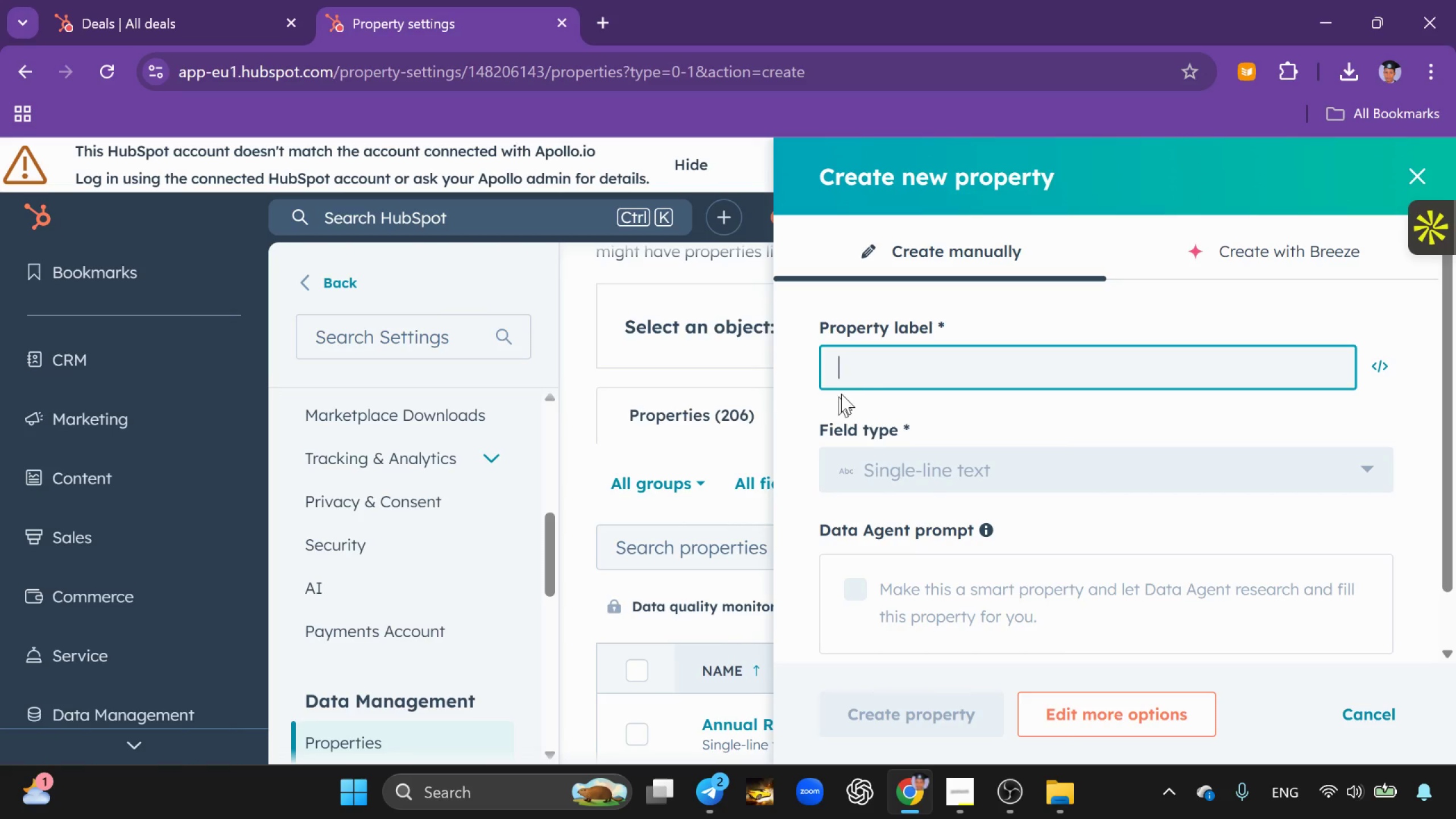 
left_click([895, 365])
 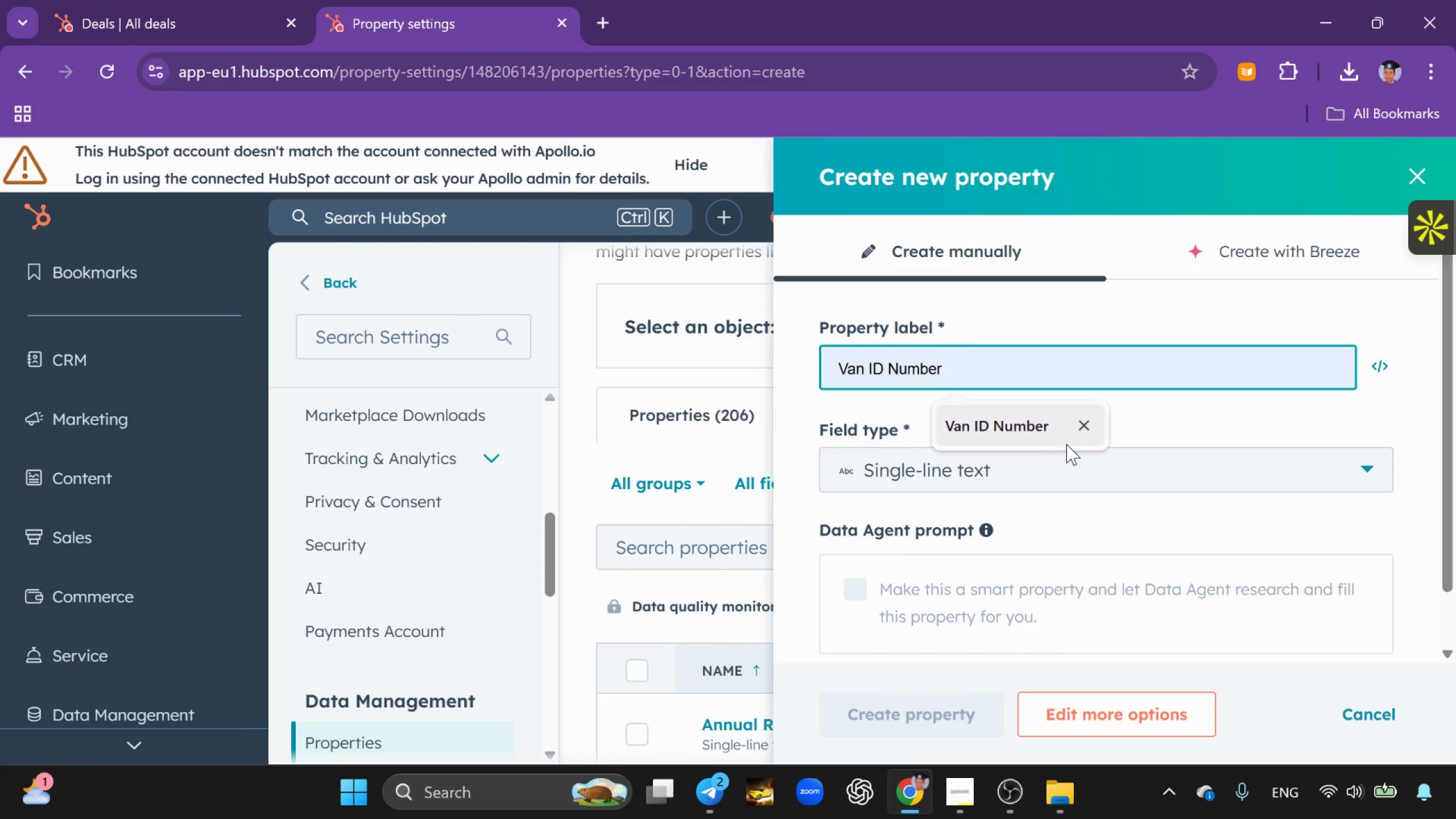 
left_click([1007, 413])
 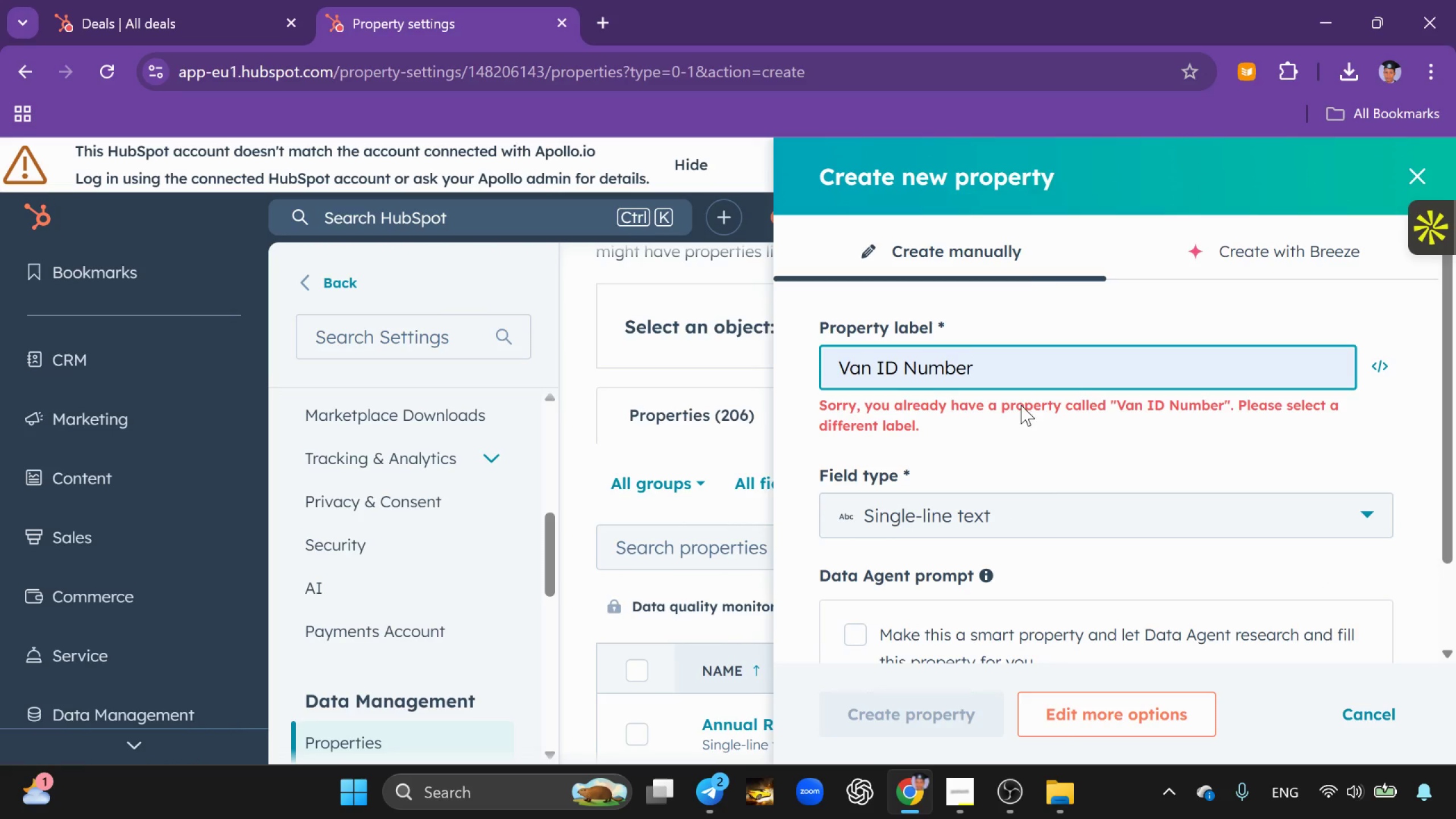 
left_click([719, 332])
 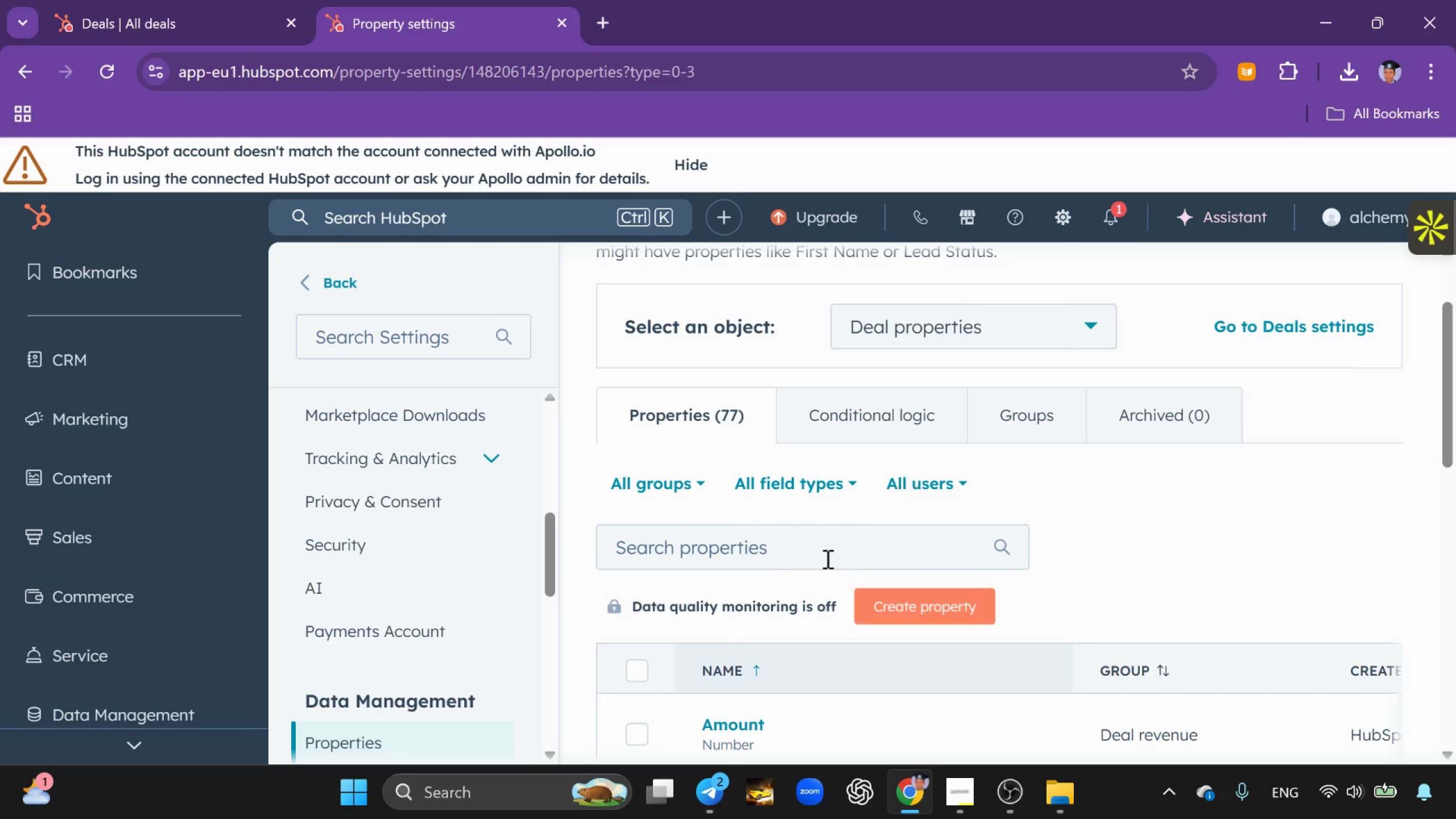 
wait(7.13)
 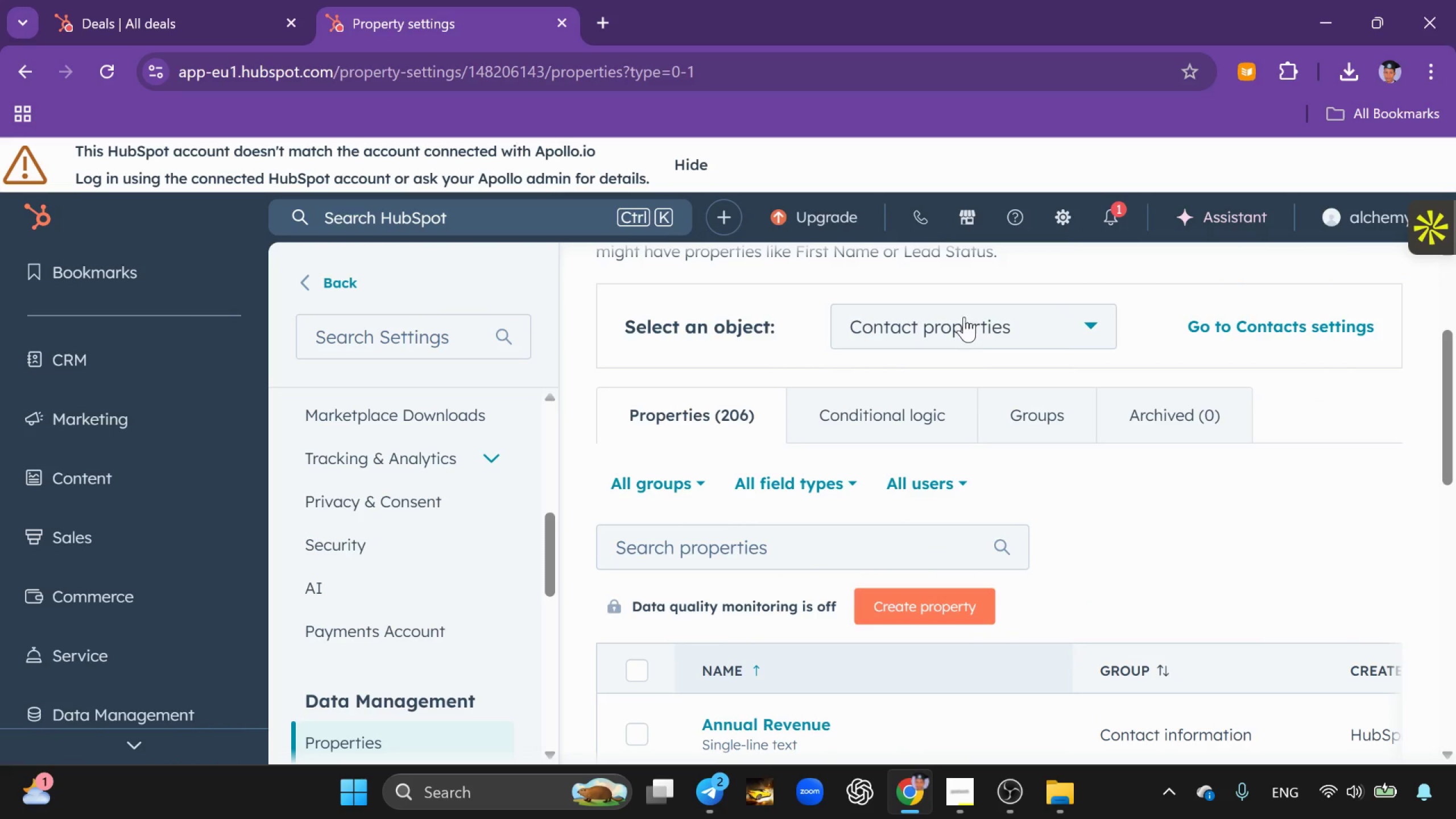 
left_click([774, 374])
 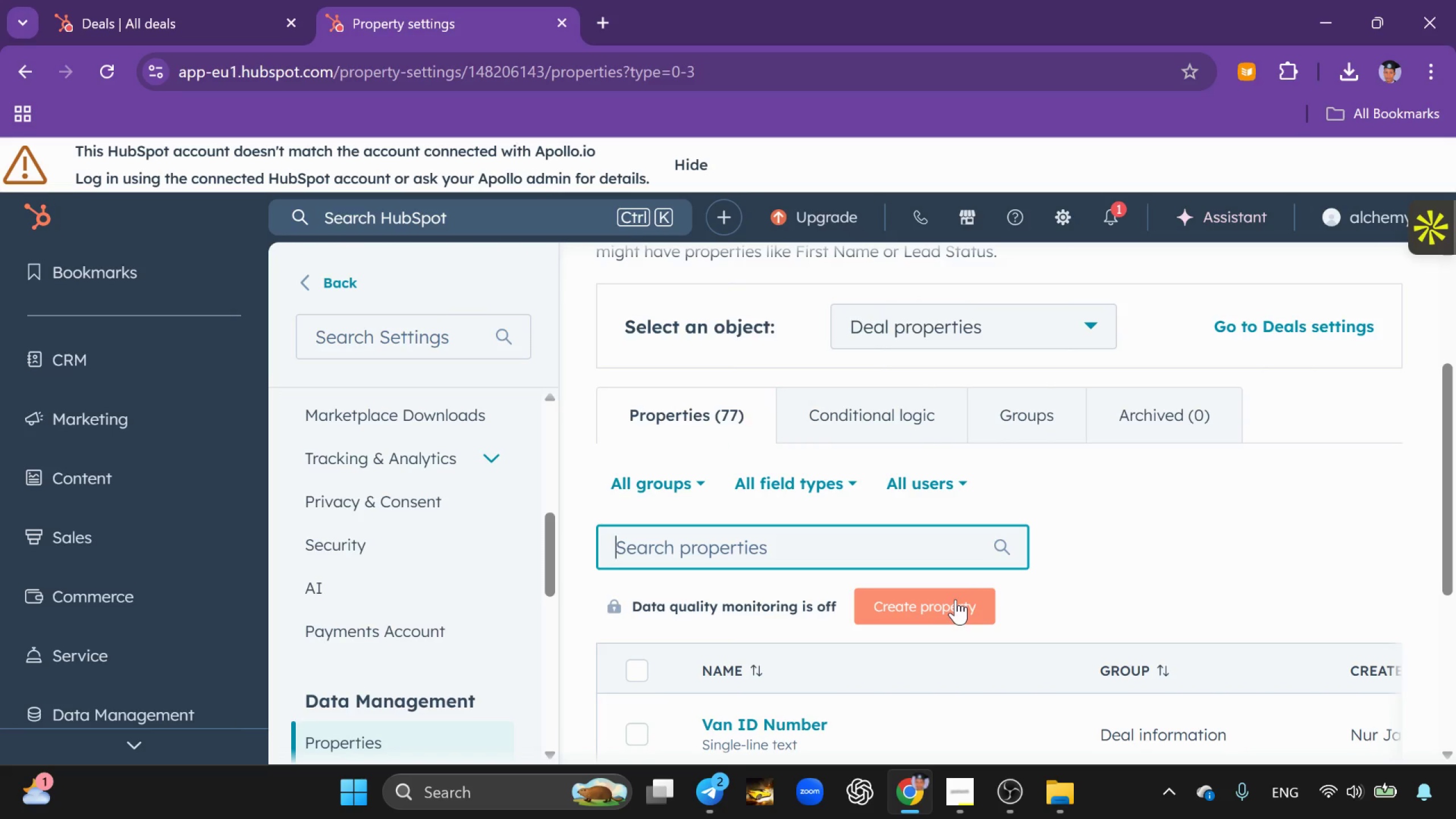 
wait(6.41)
 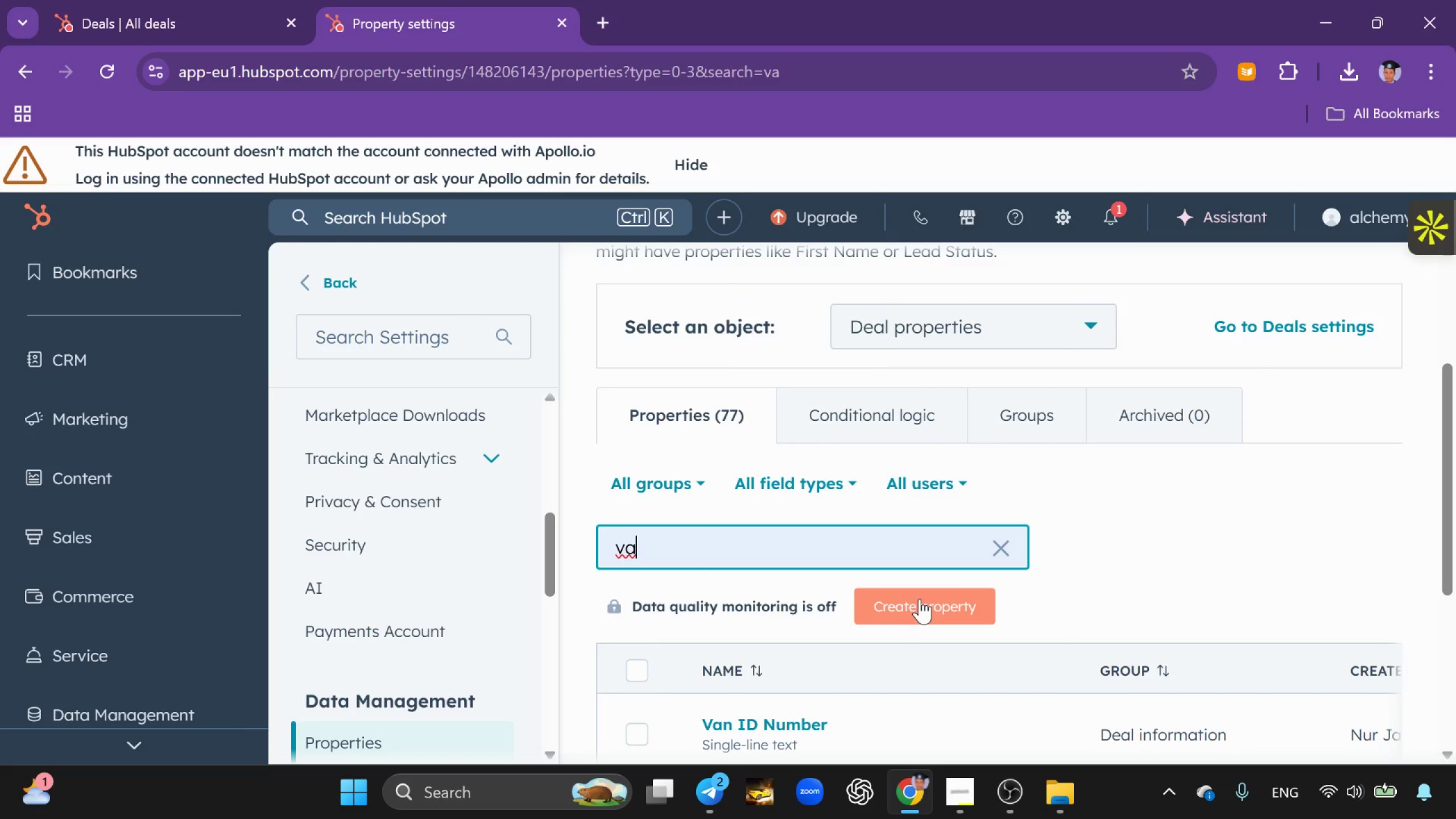 
left_click([929, 372])
 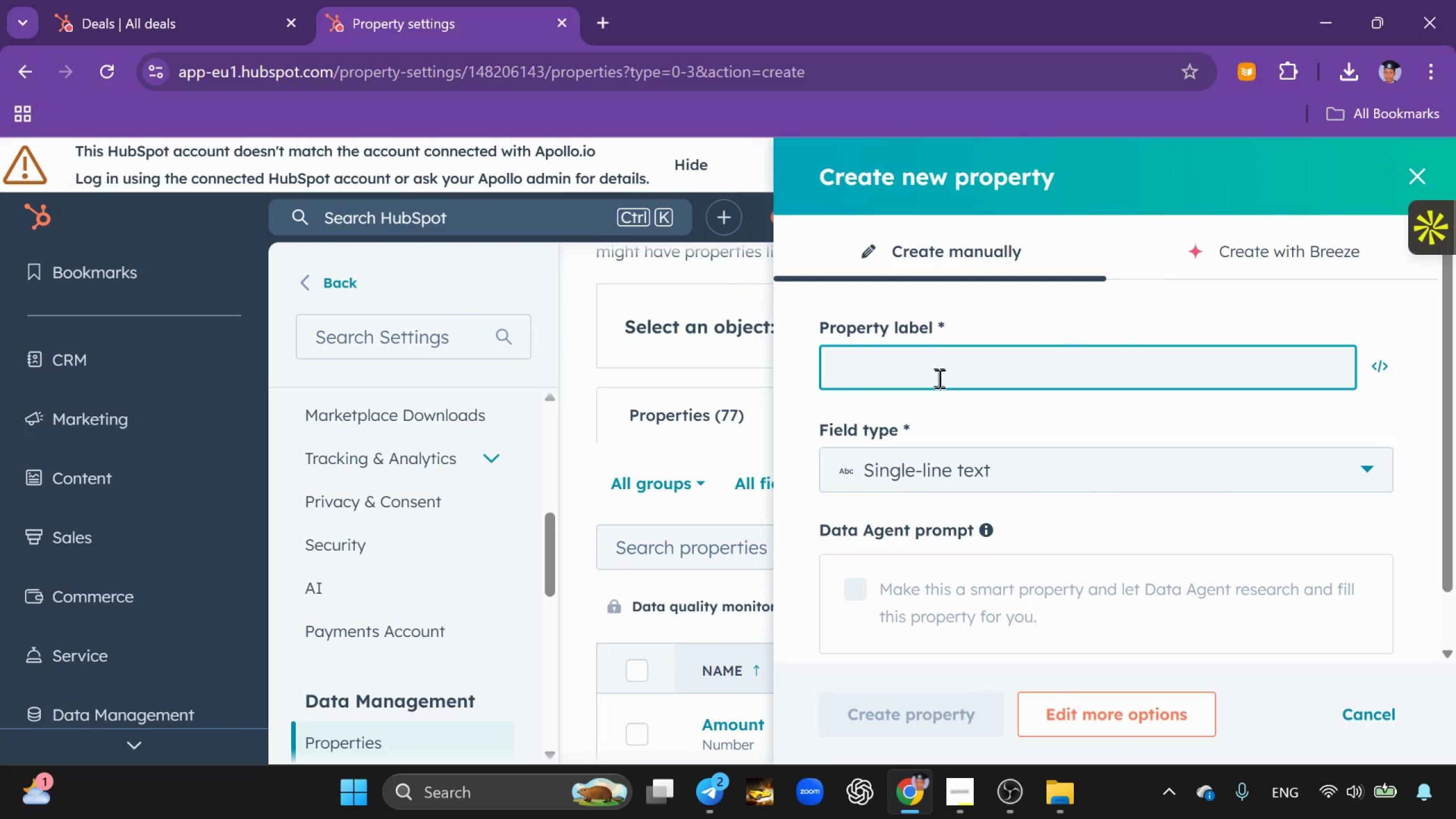 
type(Va)
 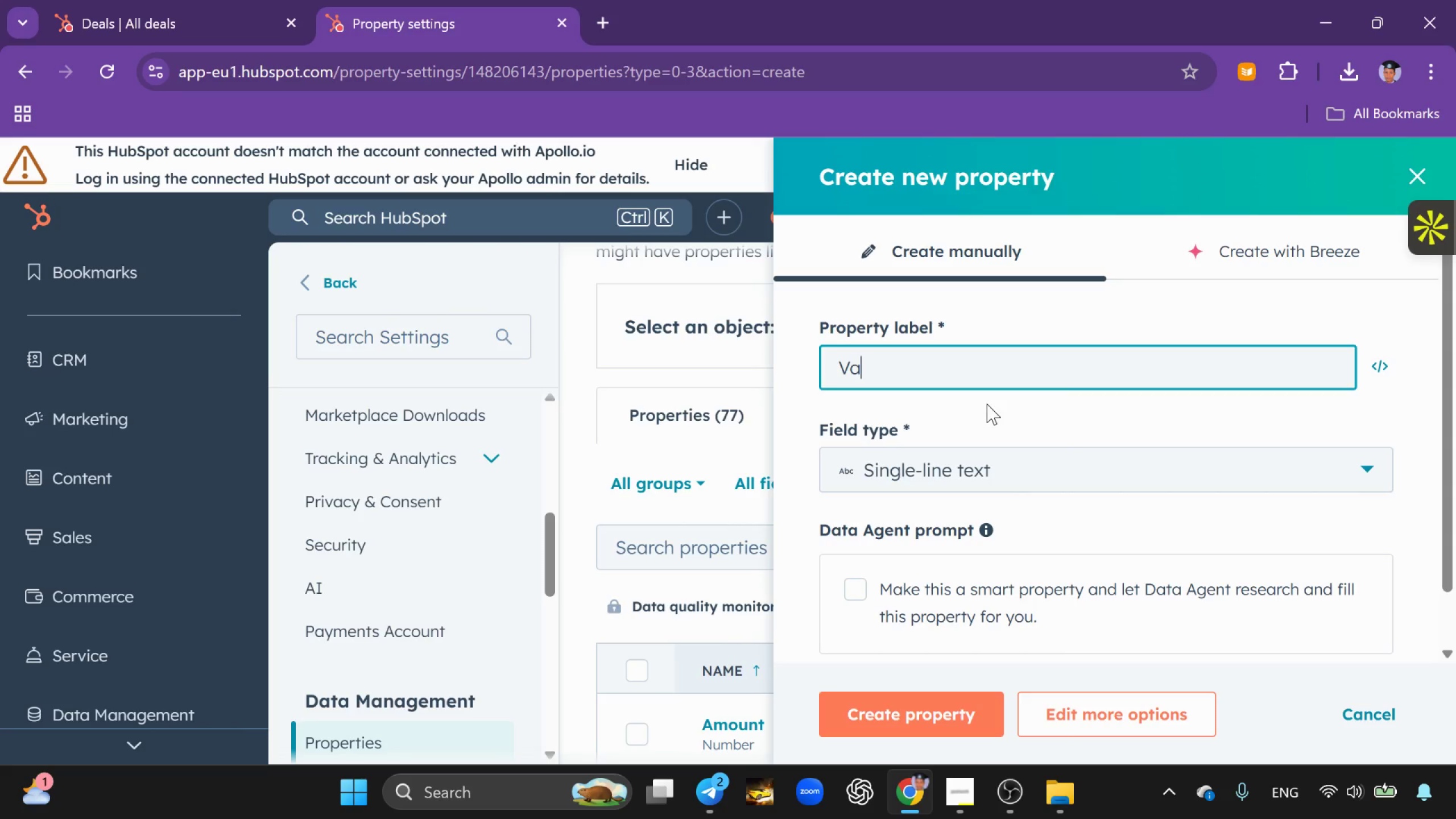 
type(b)
key(Backspace)
type(n ID )
 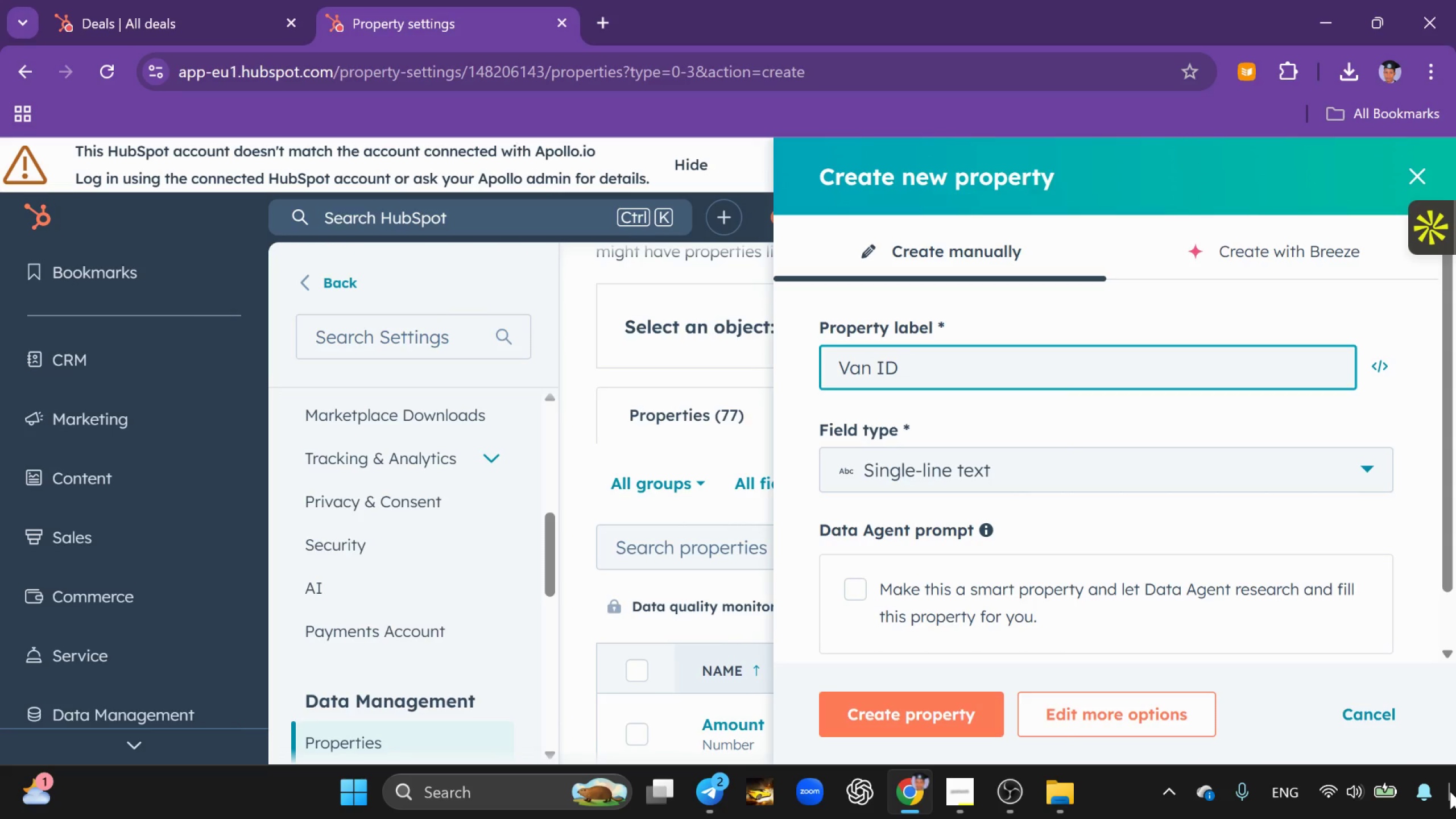 
type(Number)
 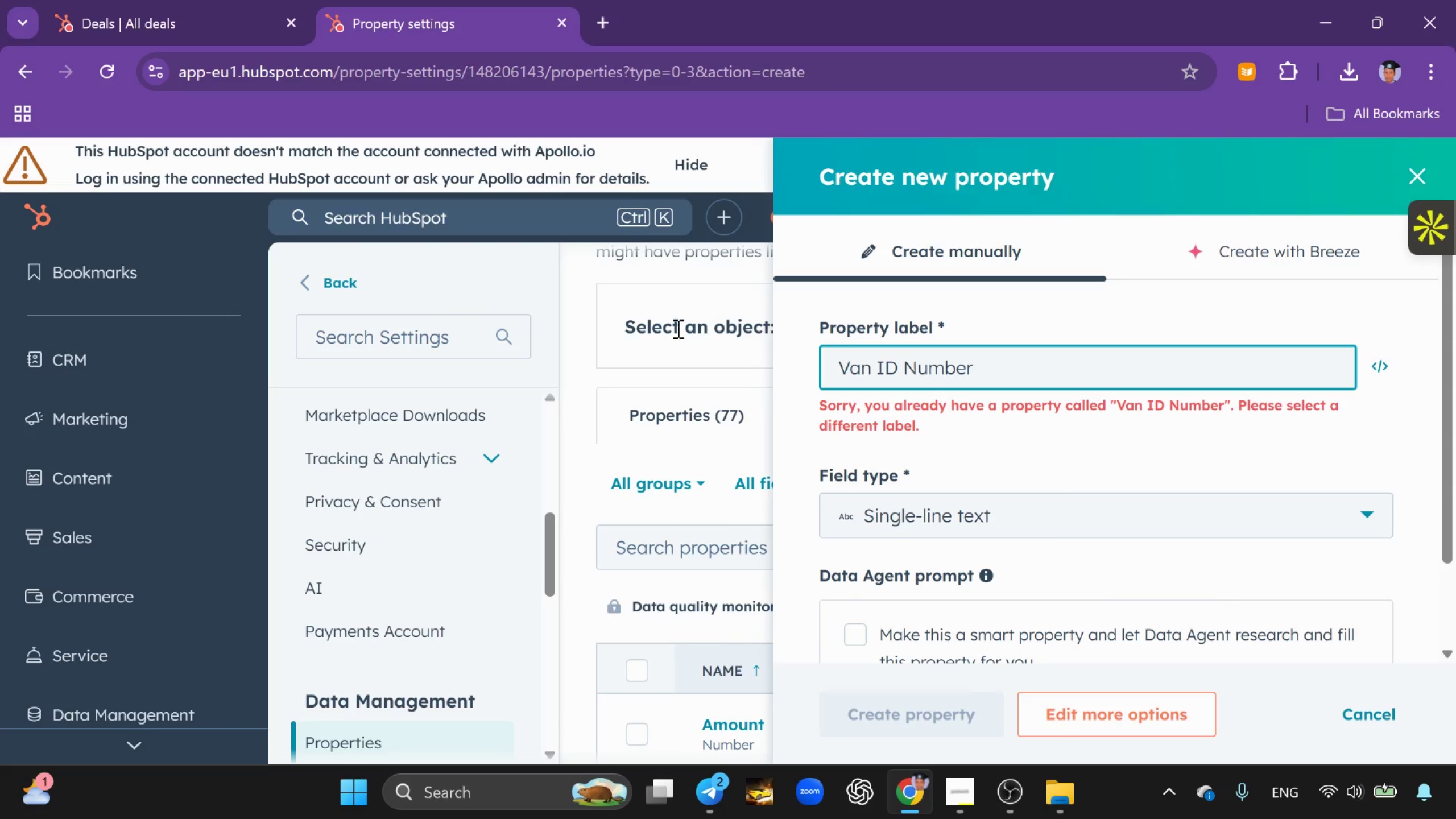 
scroll: coordinate [1036, 494], scroll_direction: down, amount: 2.0
 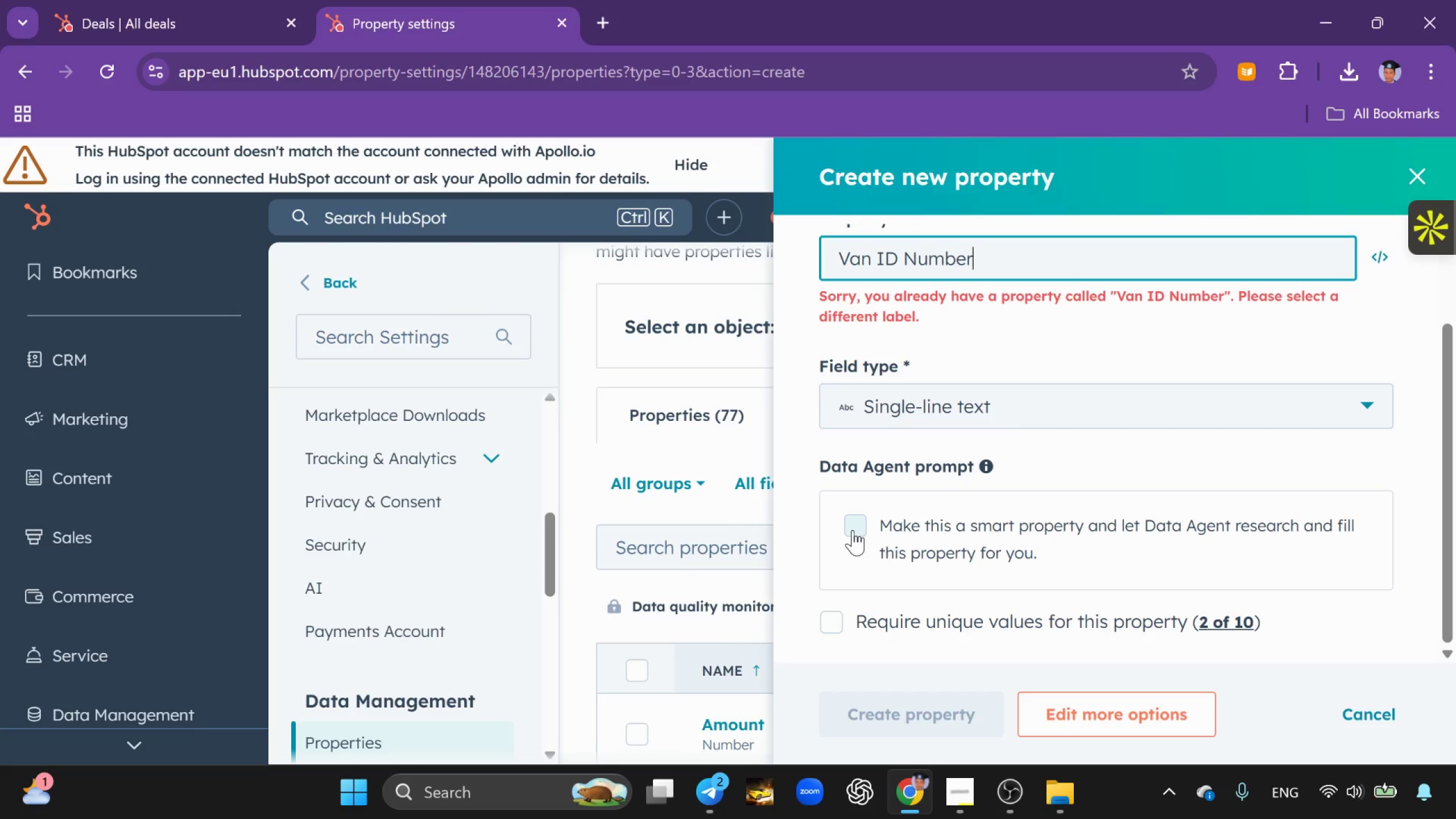 
left_click([855, 531])
 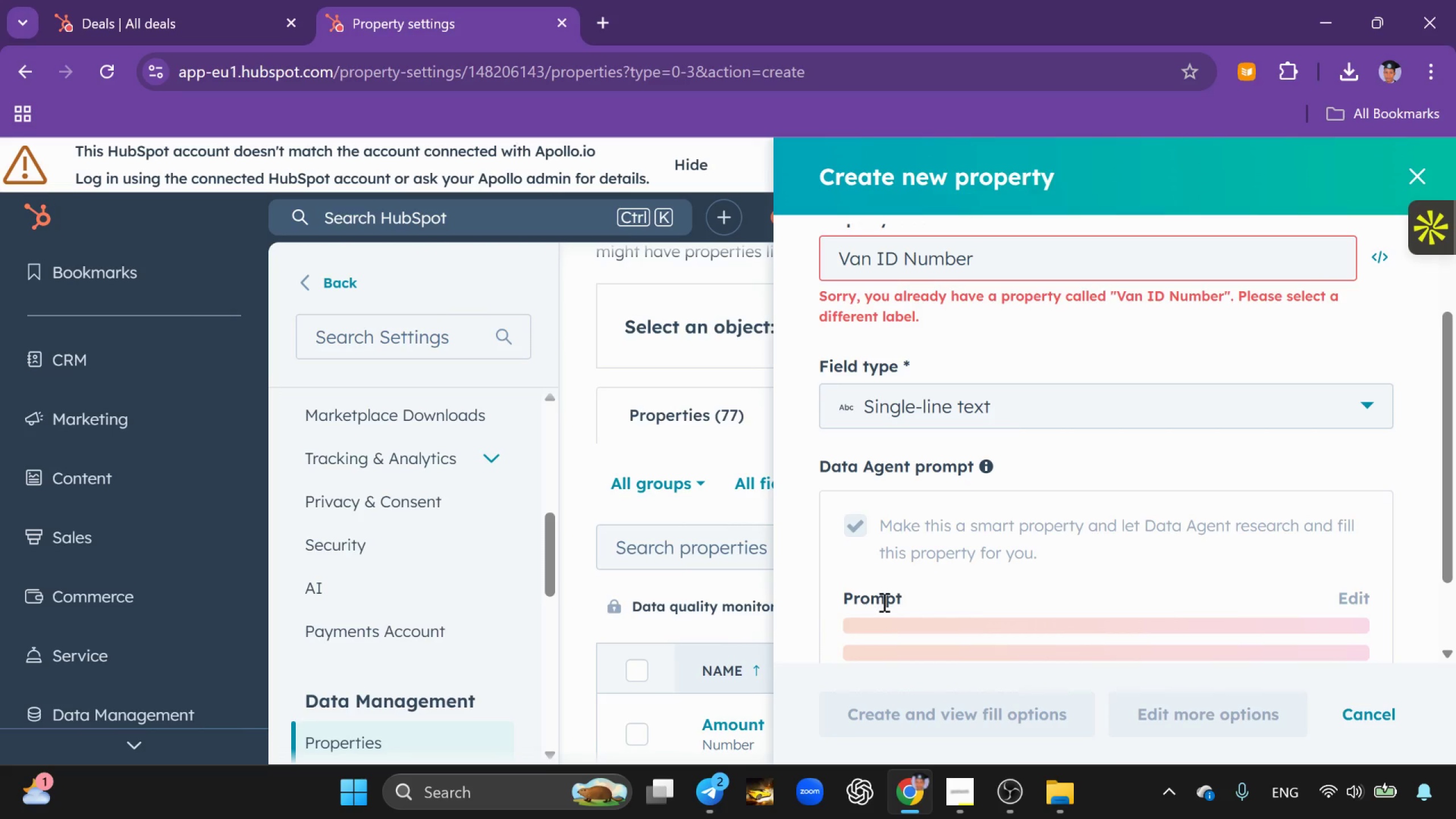 
scroll: coordinate [891, 569], scroll_direction: down, amount: 2.0
 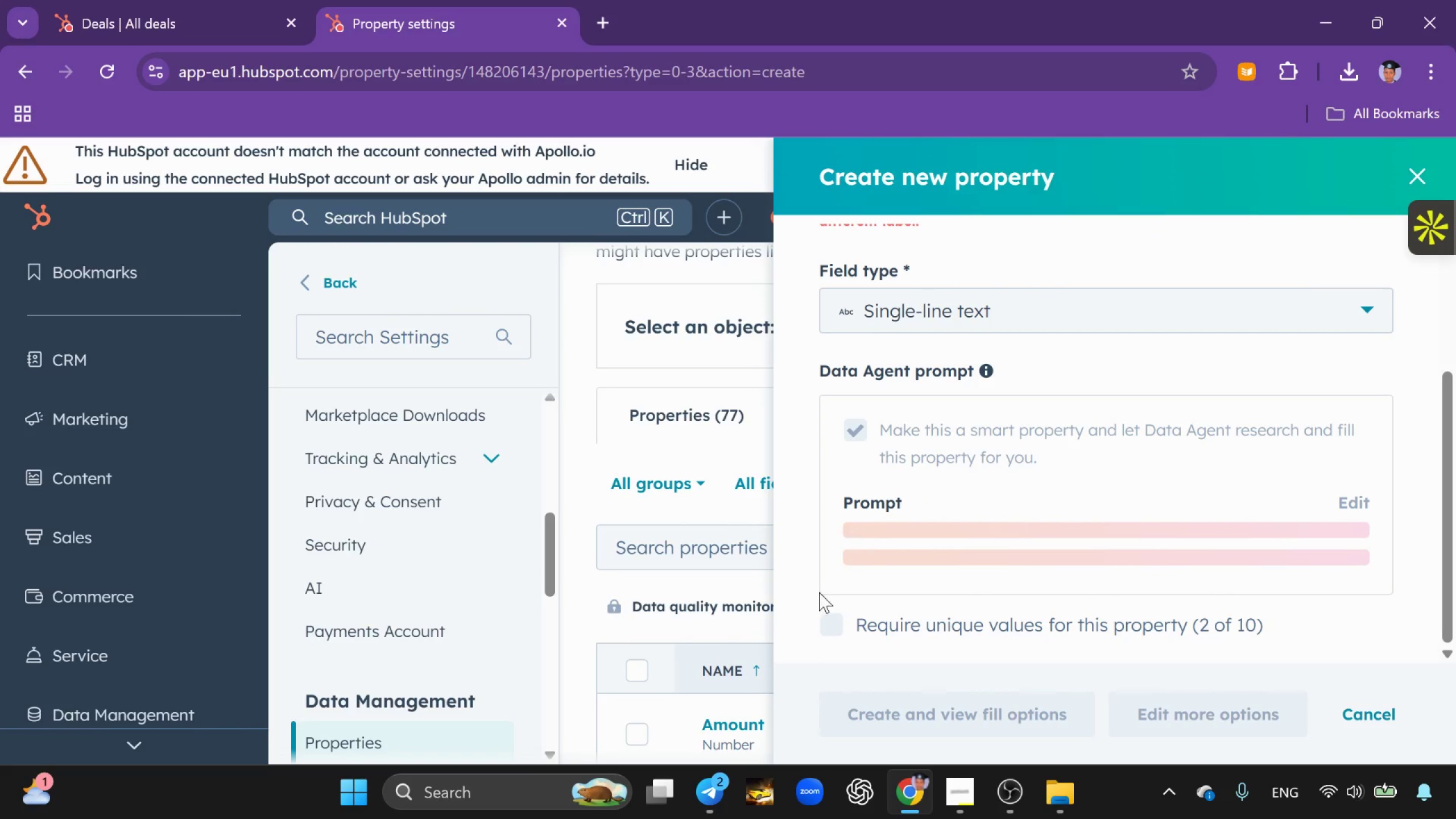 
scroll: coordinate [989, 501], scroll_direction: up, amount: 4.0
 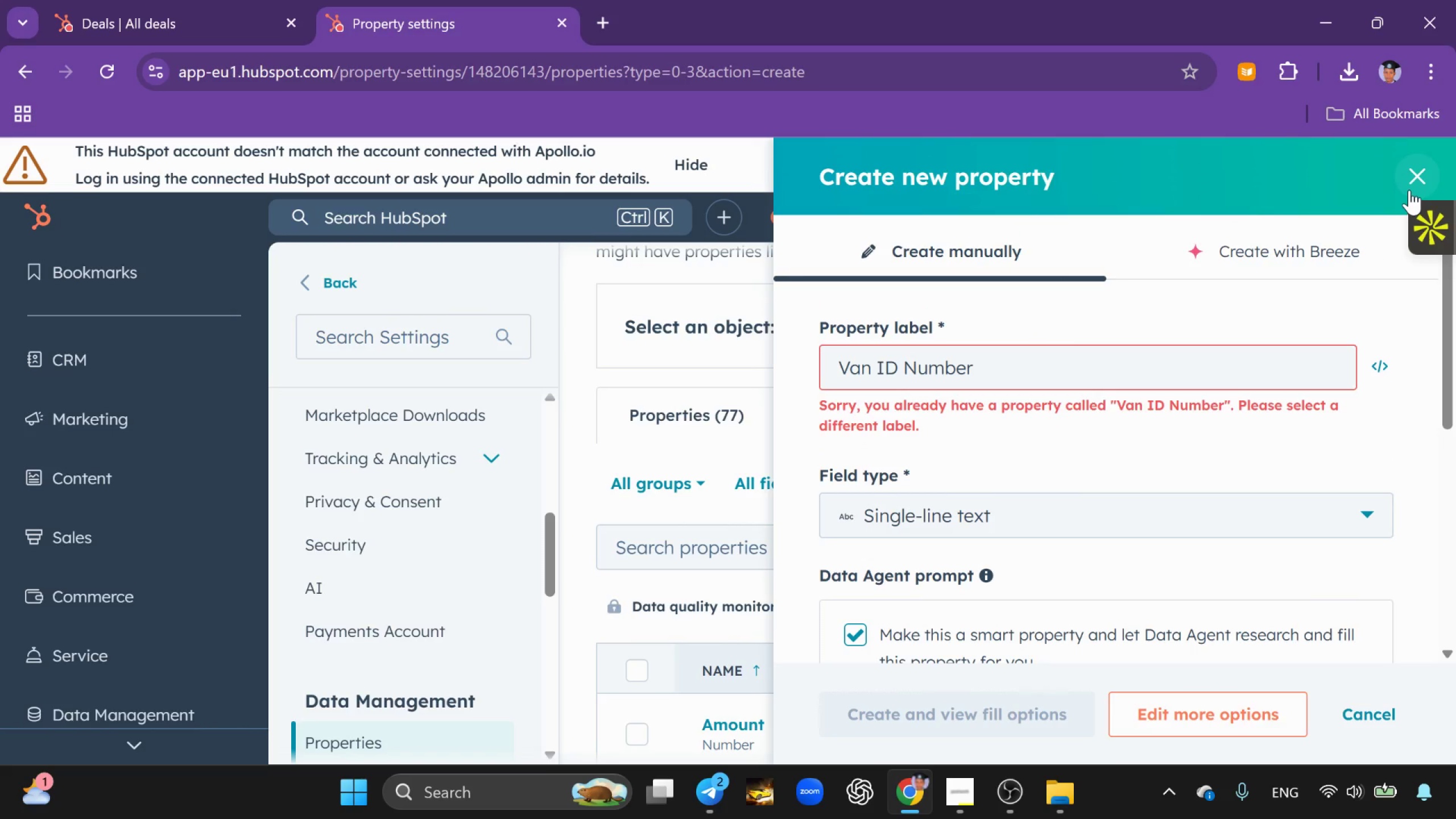 
scroll: coordinate [901, 599], scroll_direction: down, amount: 6.0
 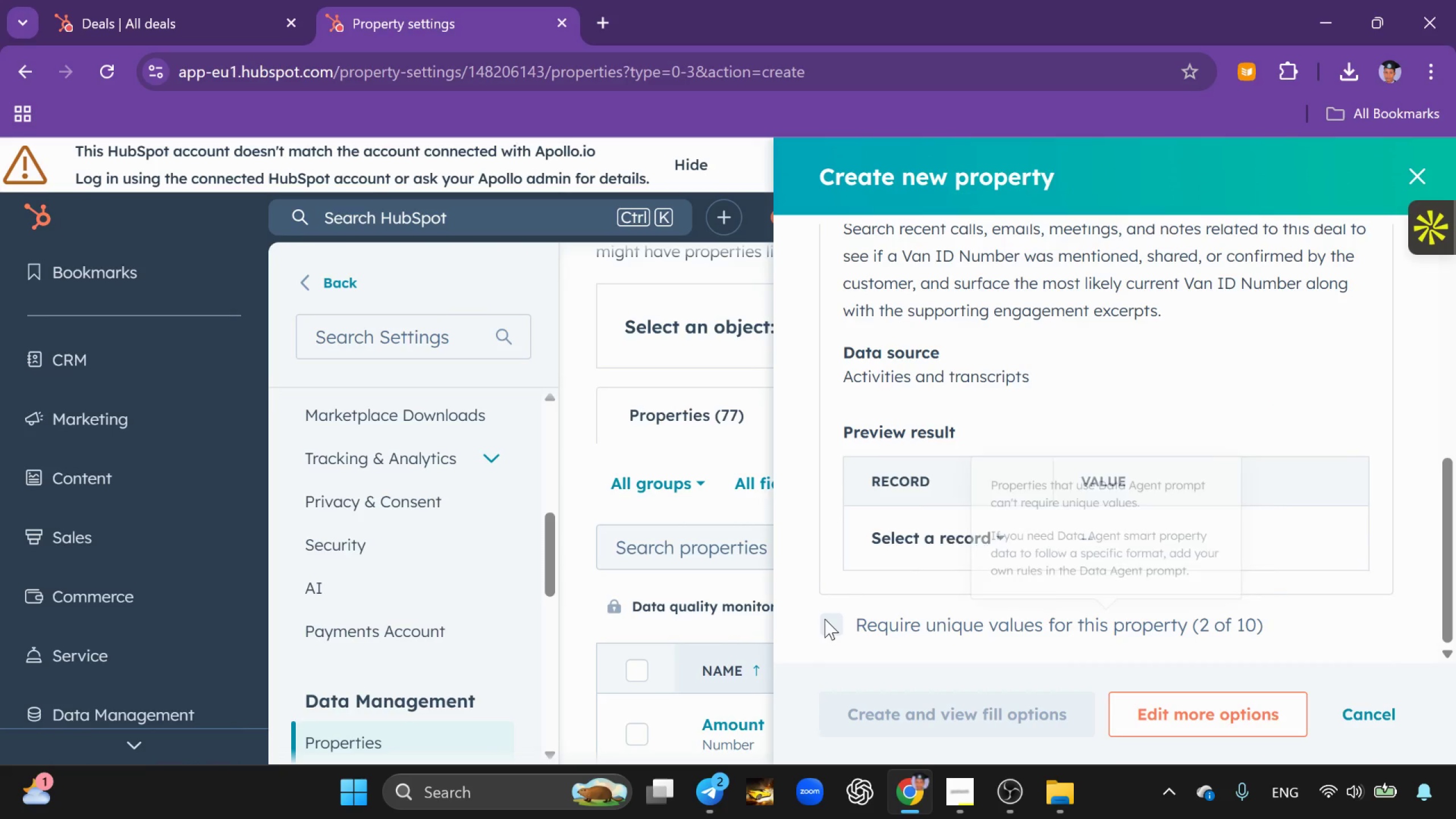 
left_click([825, 619])
 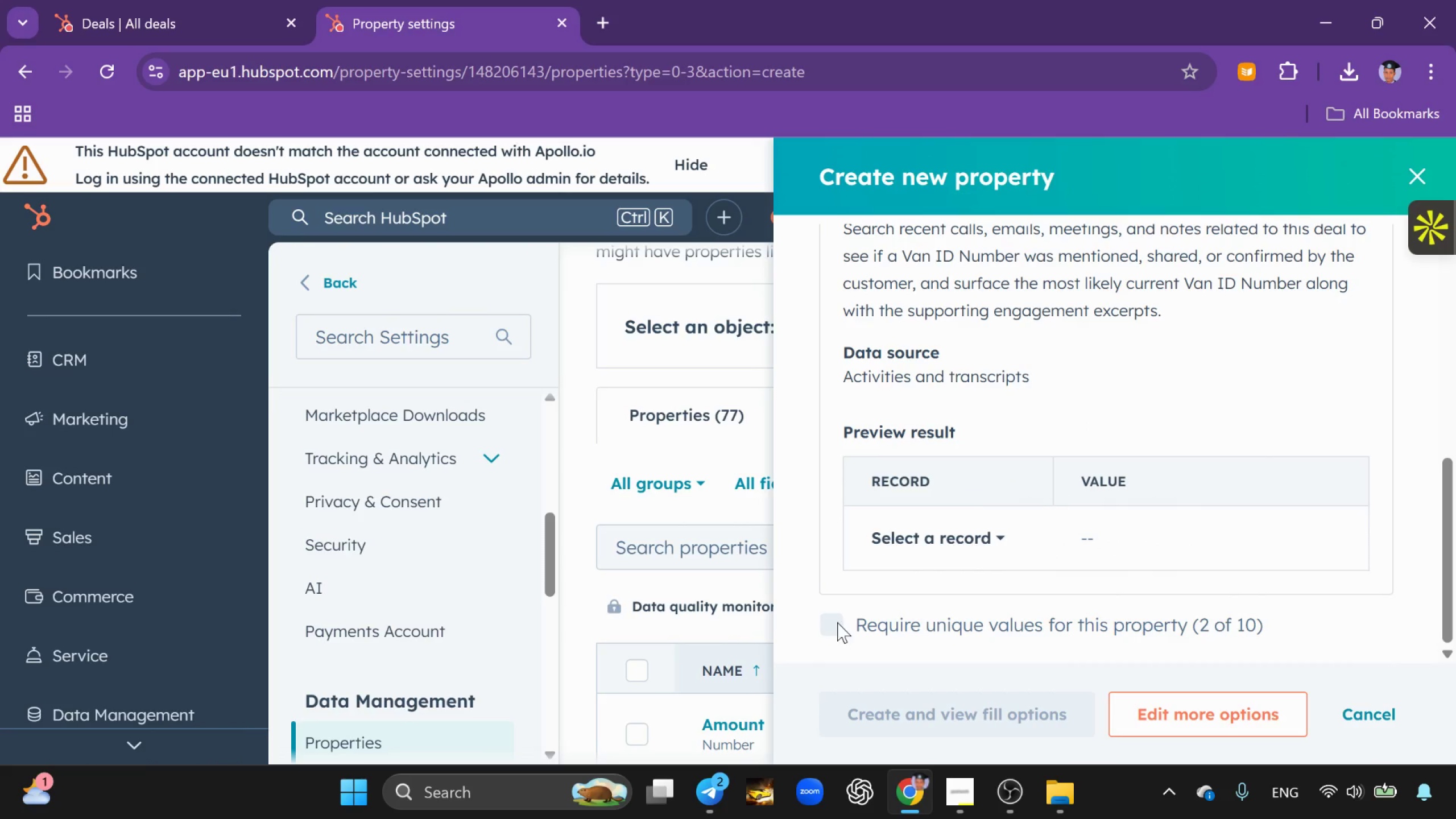 
left_click_drag(start_coordinate=[837, 622], to_coordinate=[843, 620])
 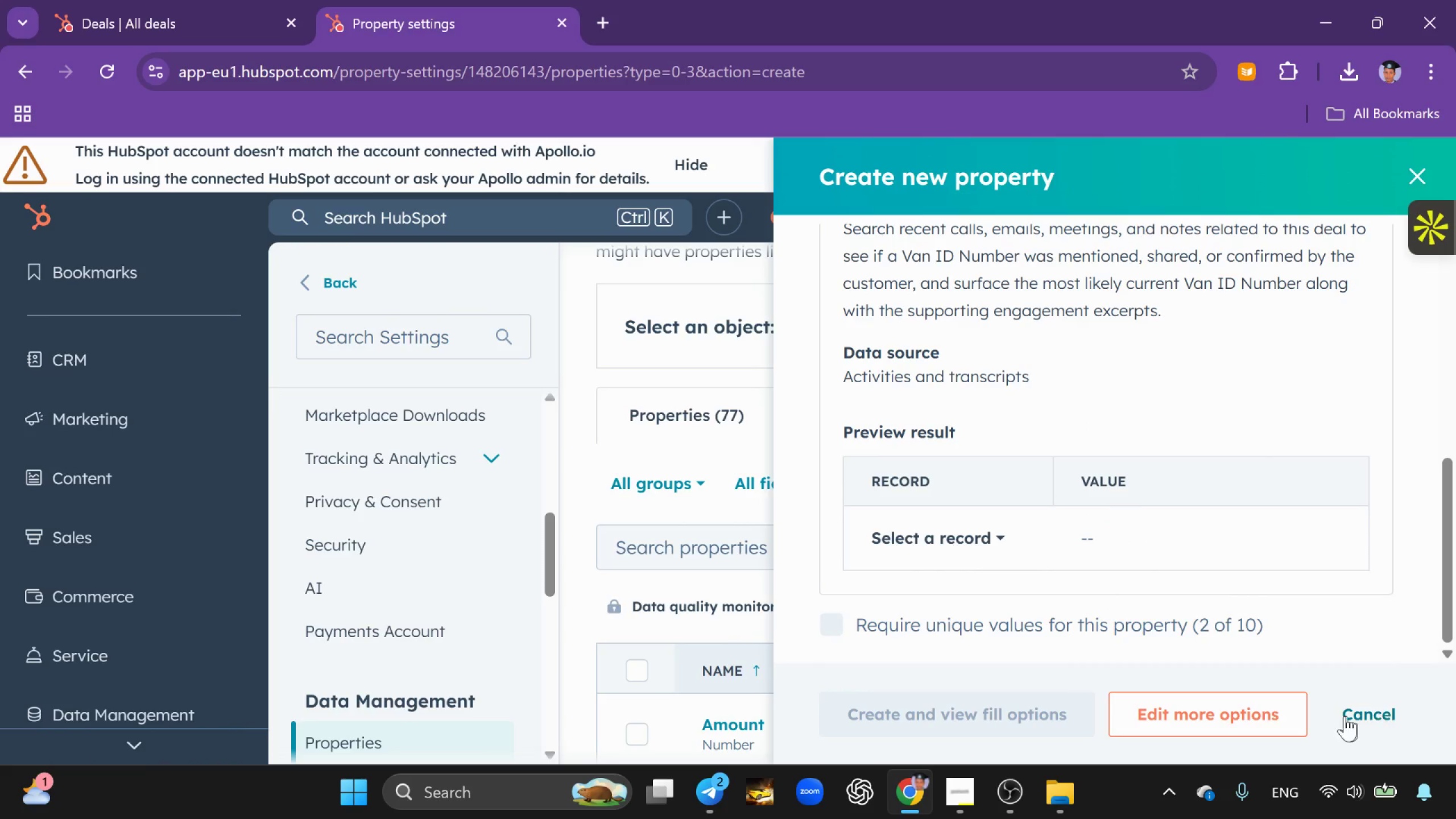 
left_click([1342, 713])
 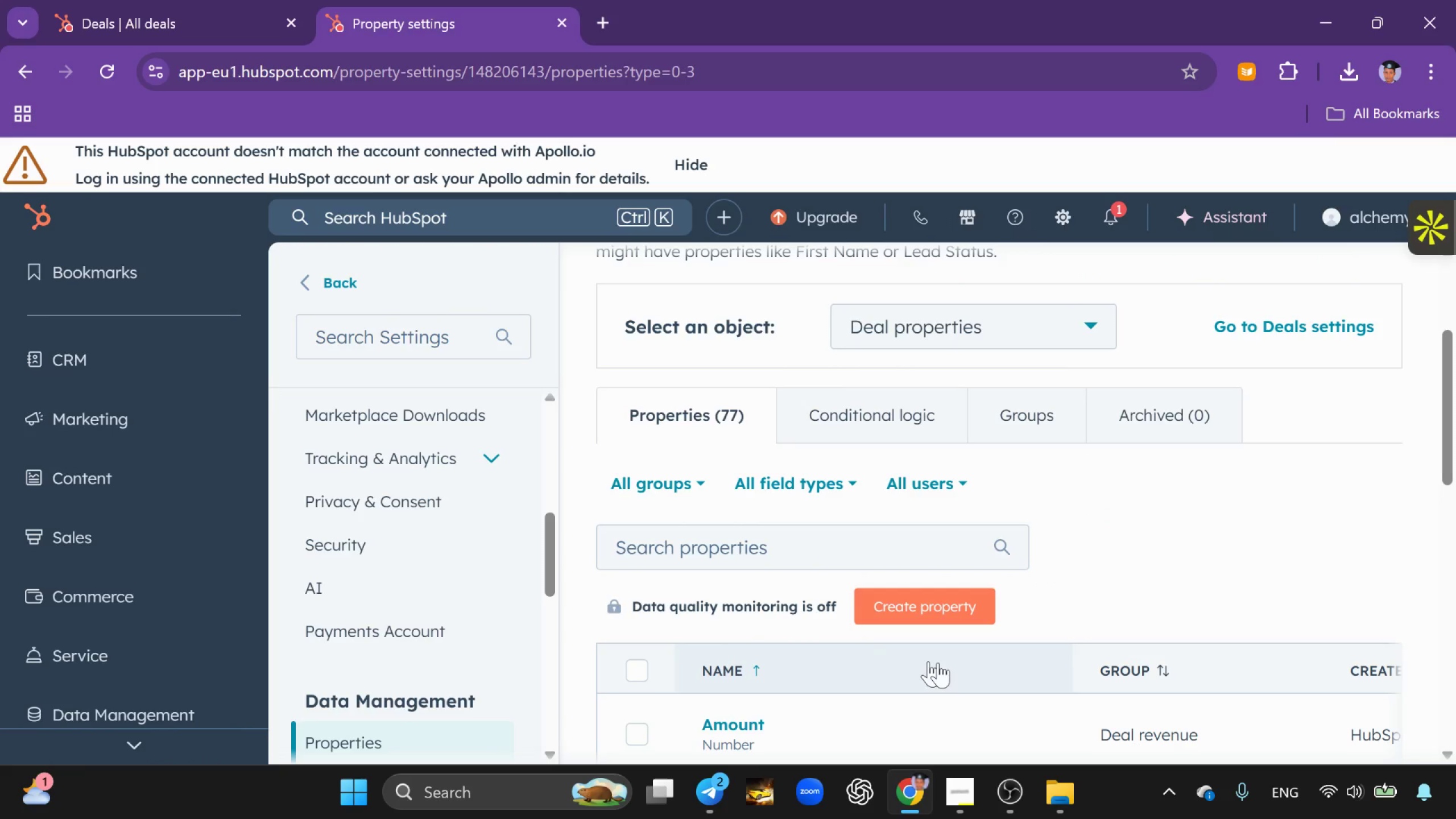 
left_click([919, 618])
 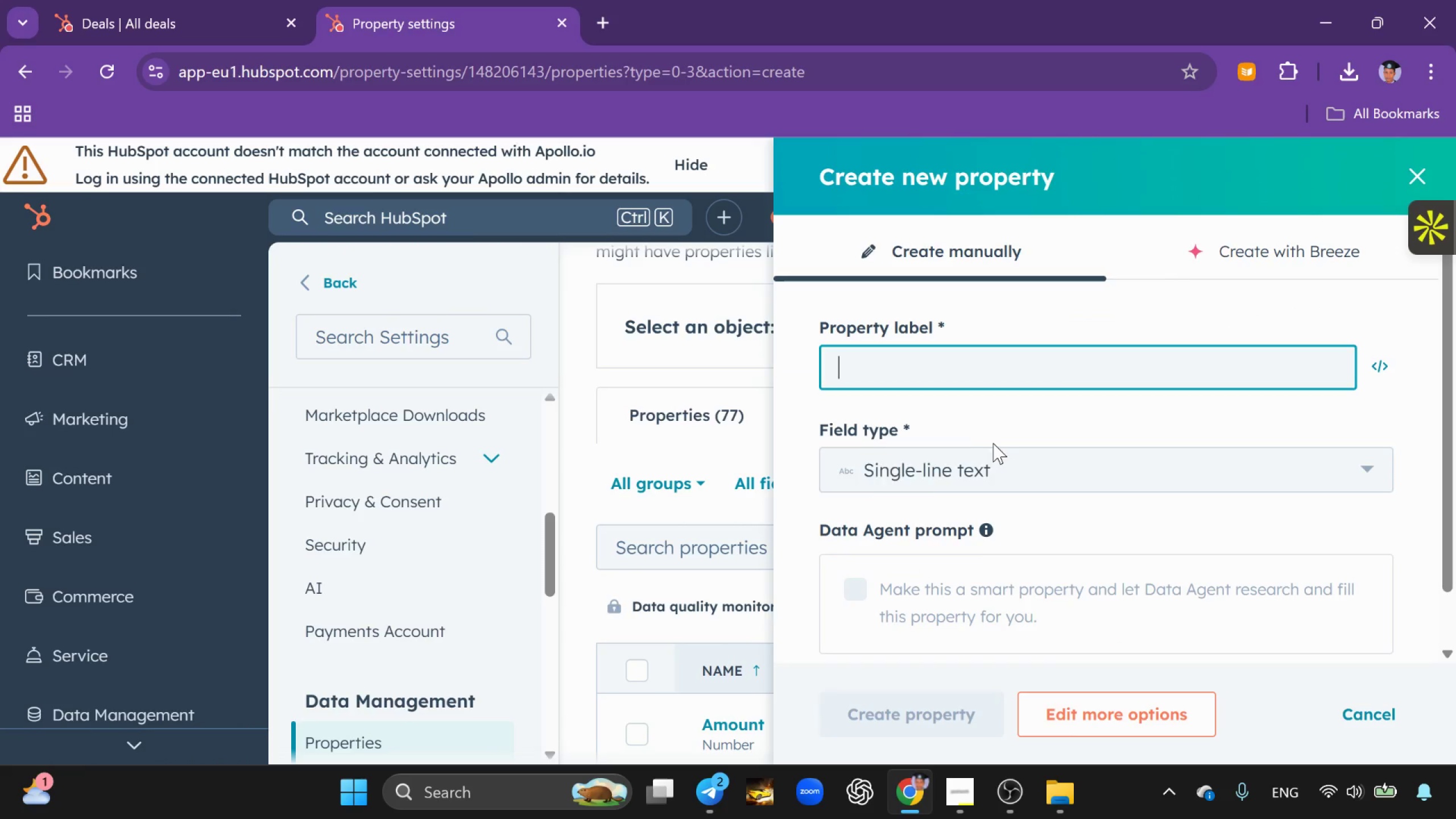 
left_click([916, 365])
 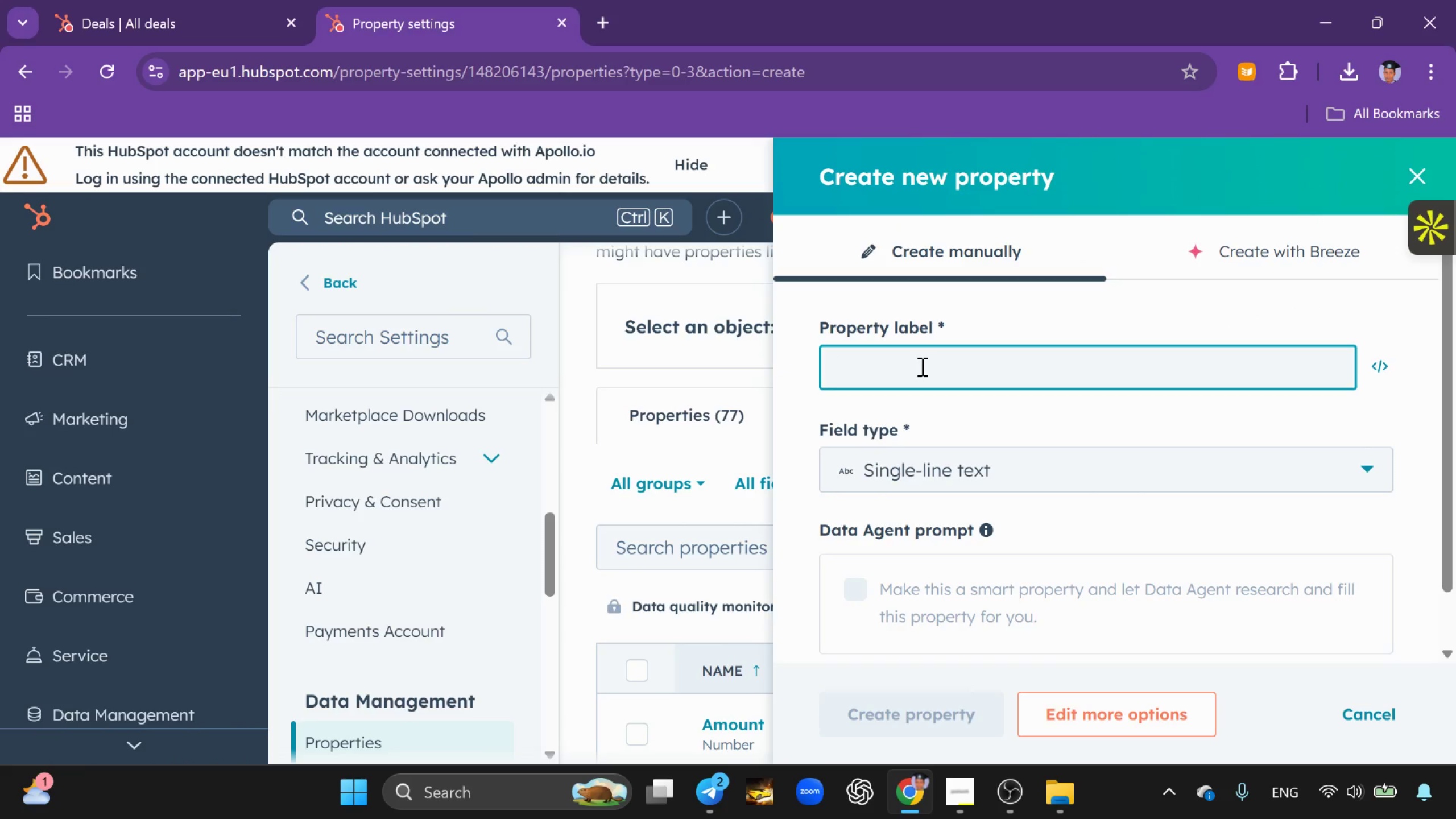 
type(Grr)
key(Backspace)
type(oomer Skill Level)
 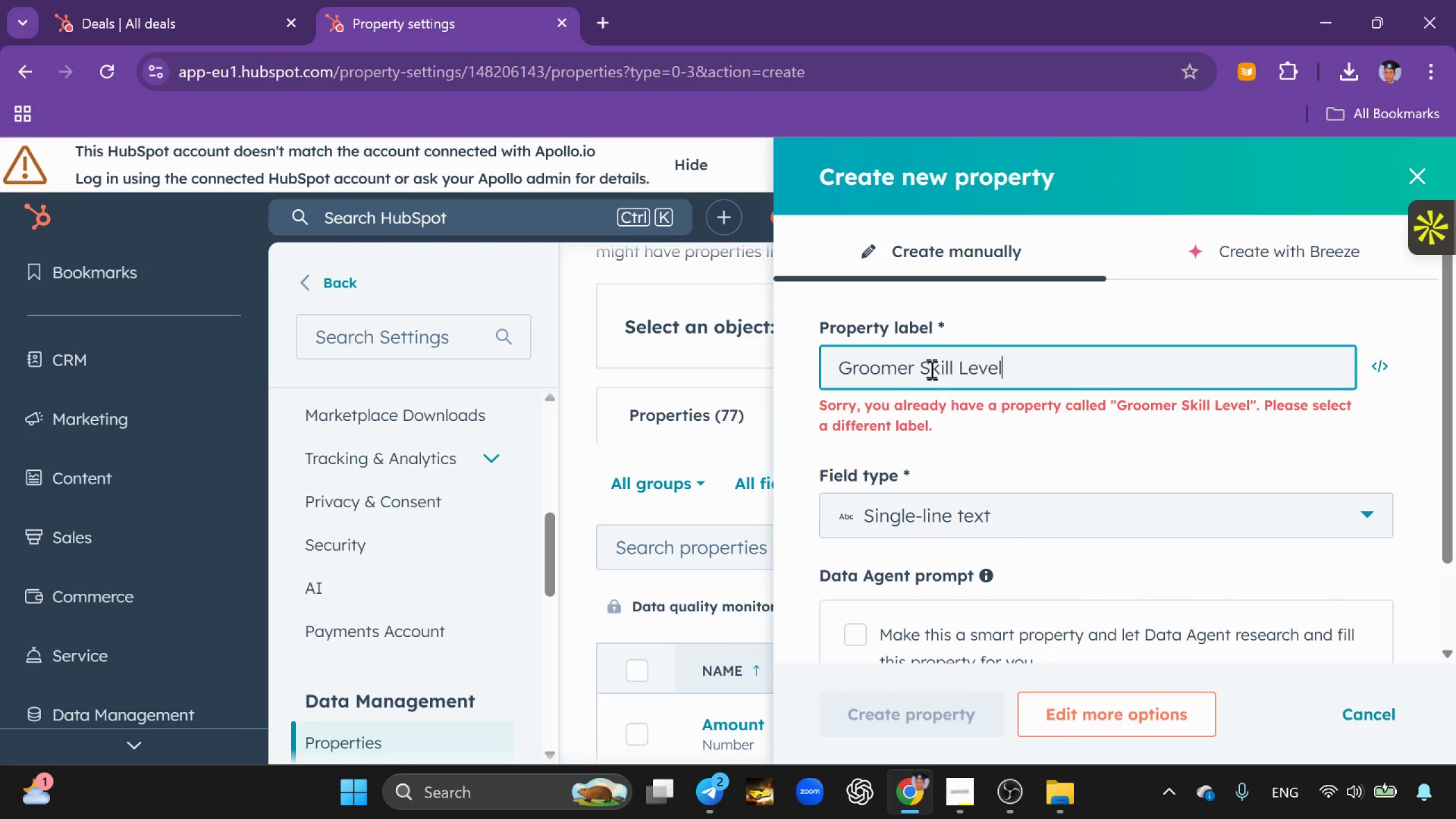 
wait(6.4)
 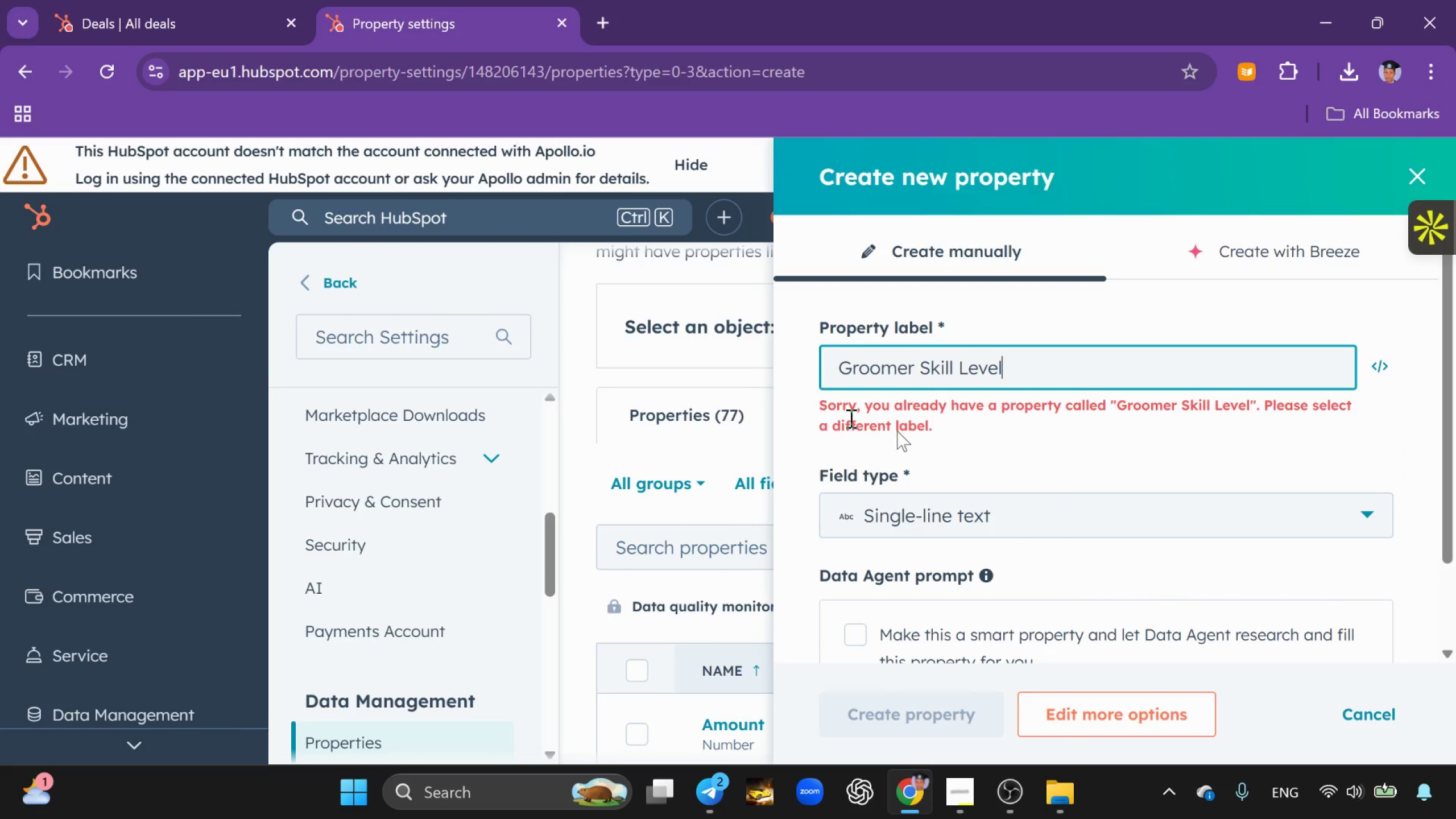 
left_click([924, 515])
 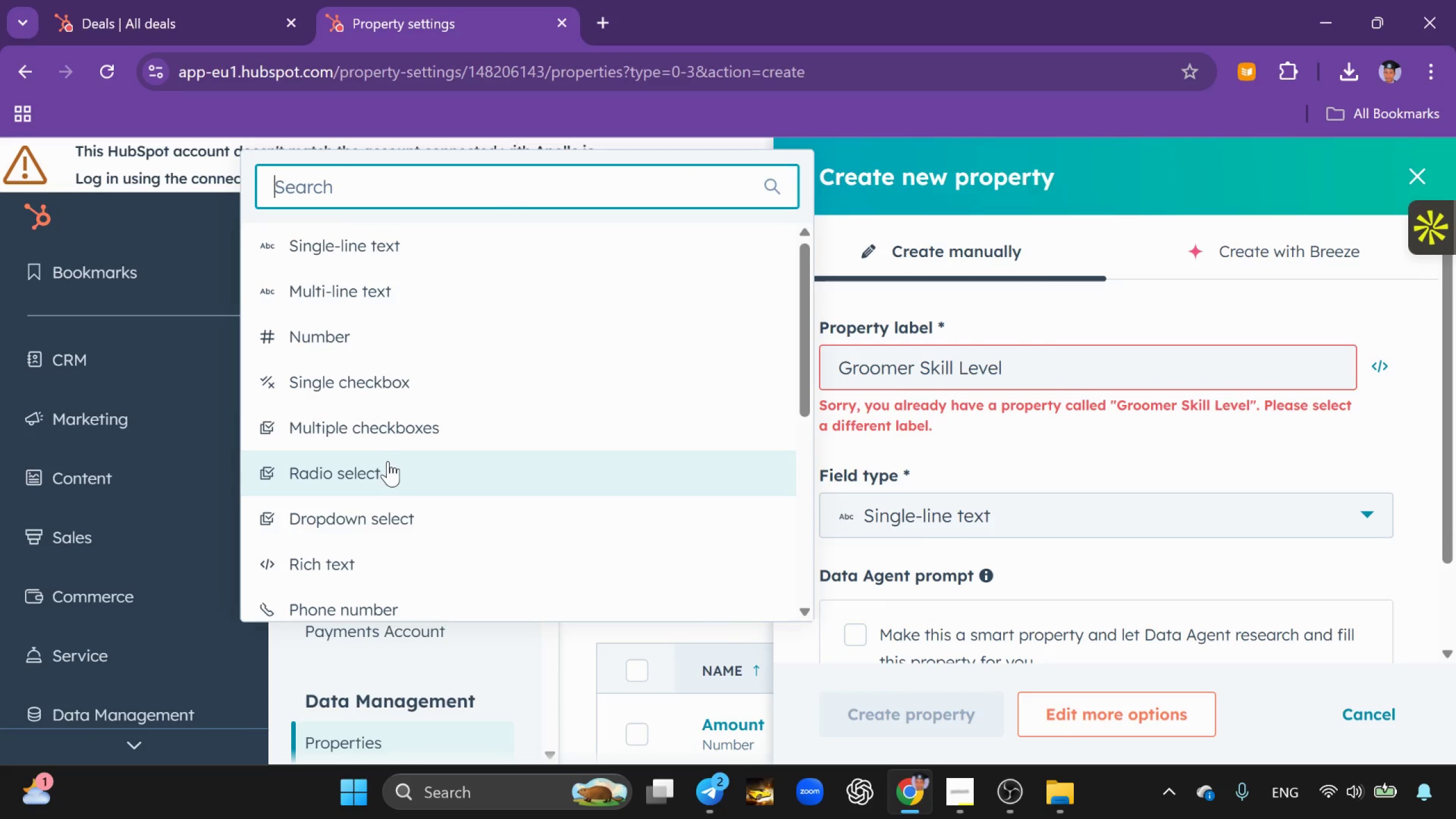 
left_click_drag(start_coordinate=[398, 517], to_coordinate=[398, 512])
 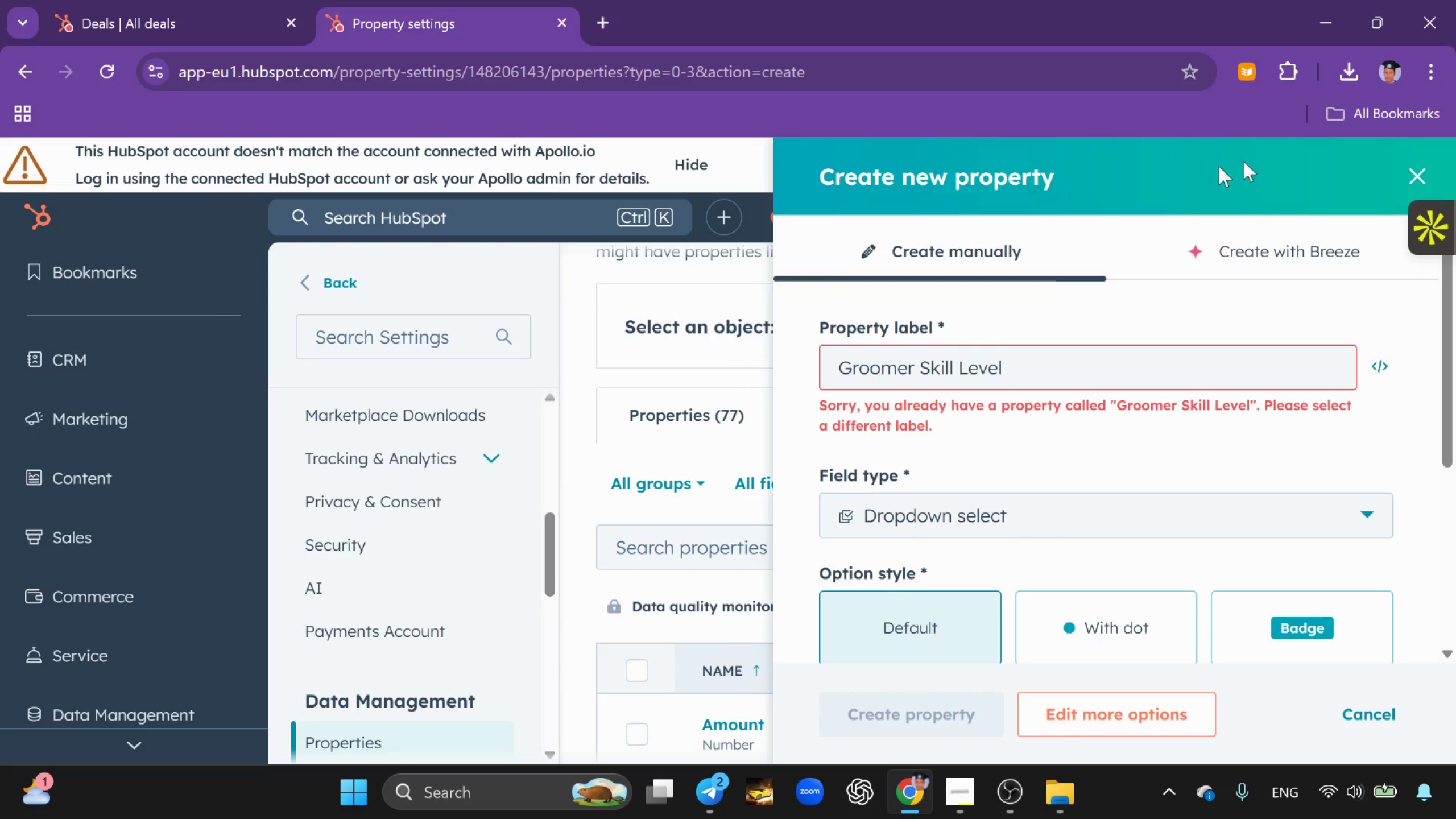 
scroll: coordinate [1161, 444], scroll_direction: down, amount: 2.0
 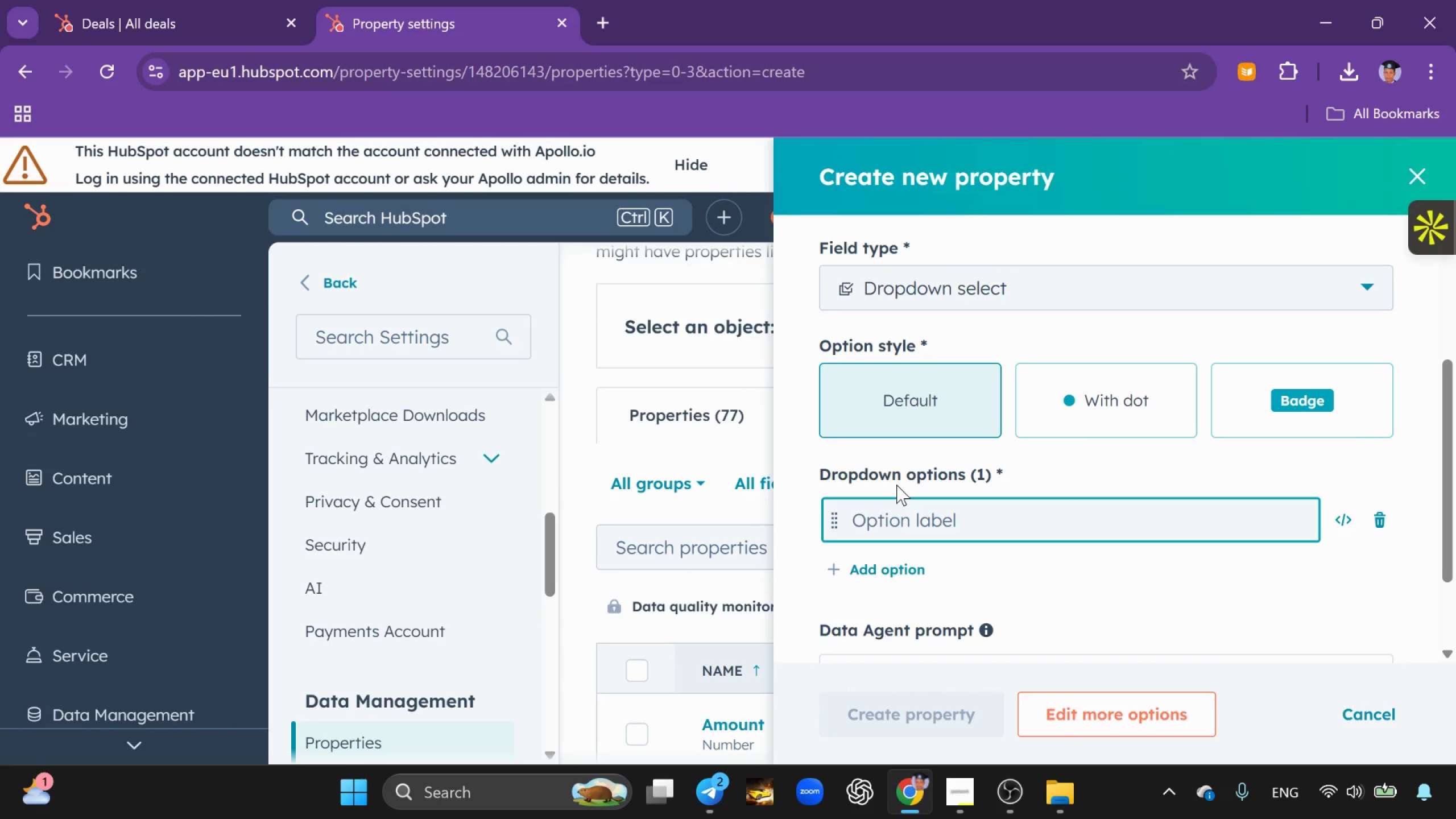 
type(Junior)
 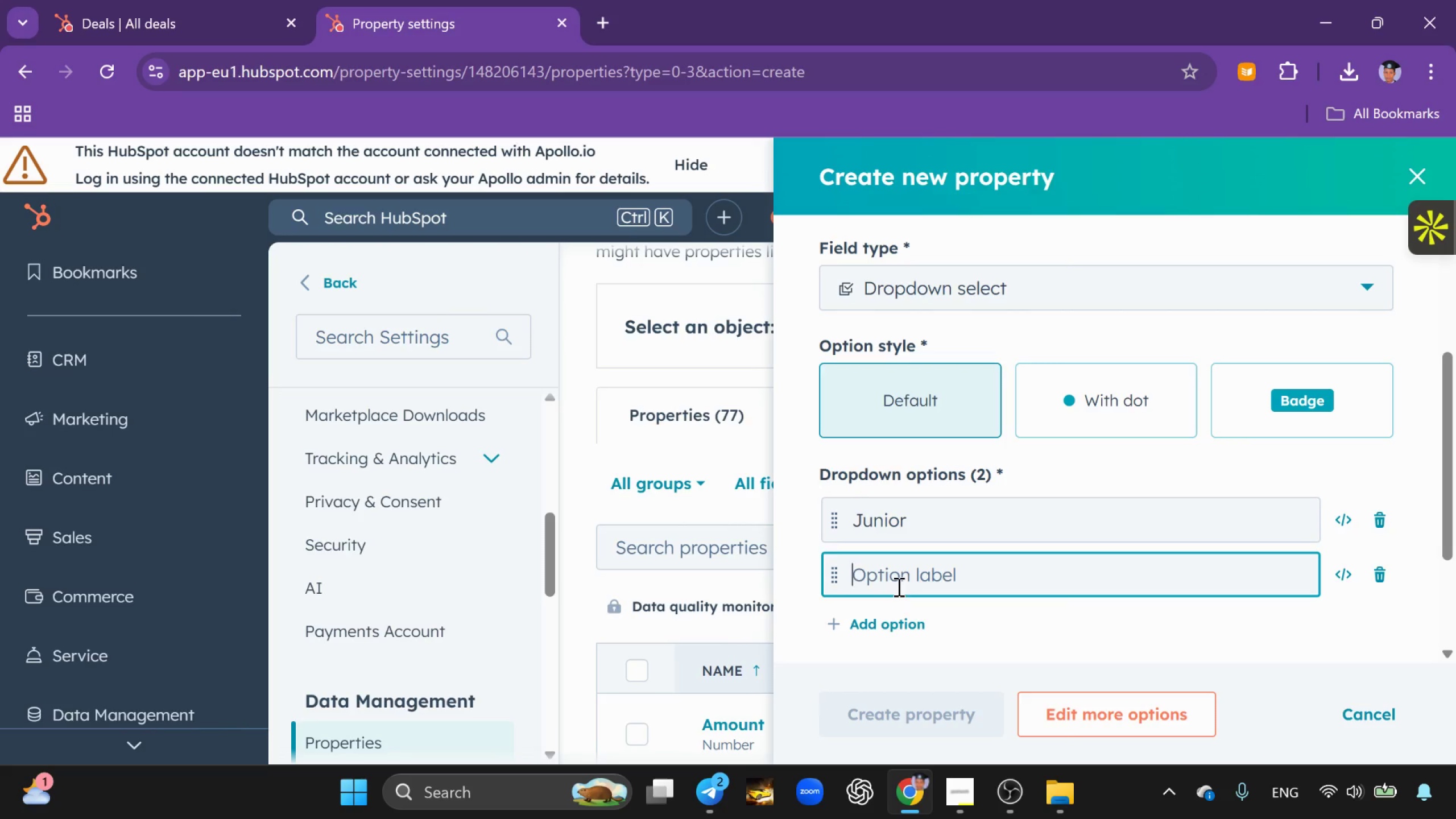 
type(Sinou)
key(Backspace)
type(r)
key(Backspace)
key(Backspace)
key(Backspace)
key(Backspace)
type(eb)
key(Backspace)
type(nior )
 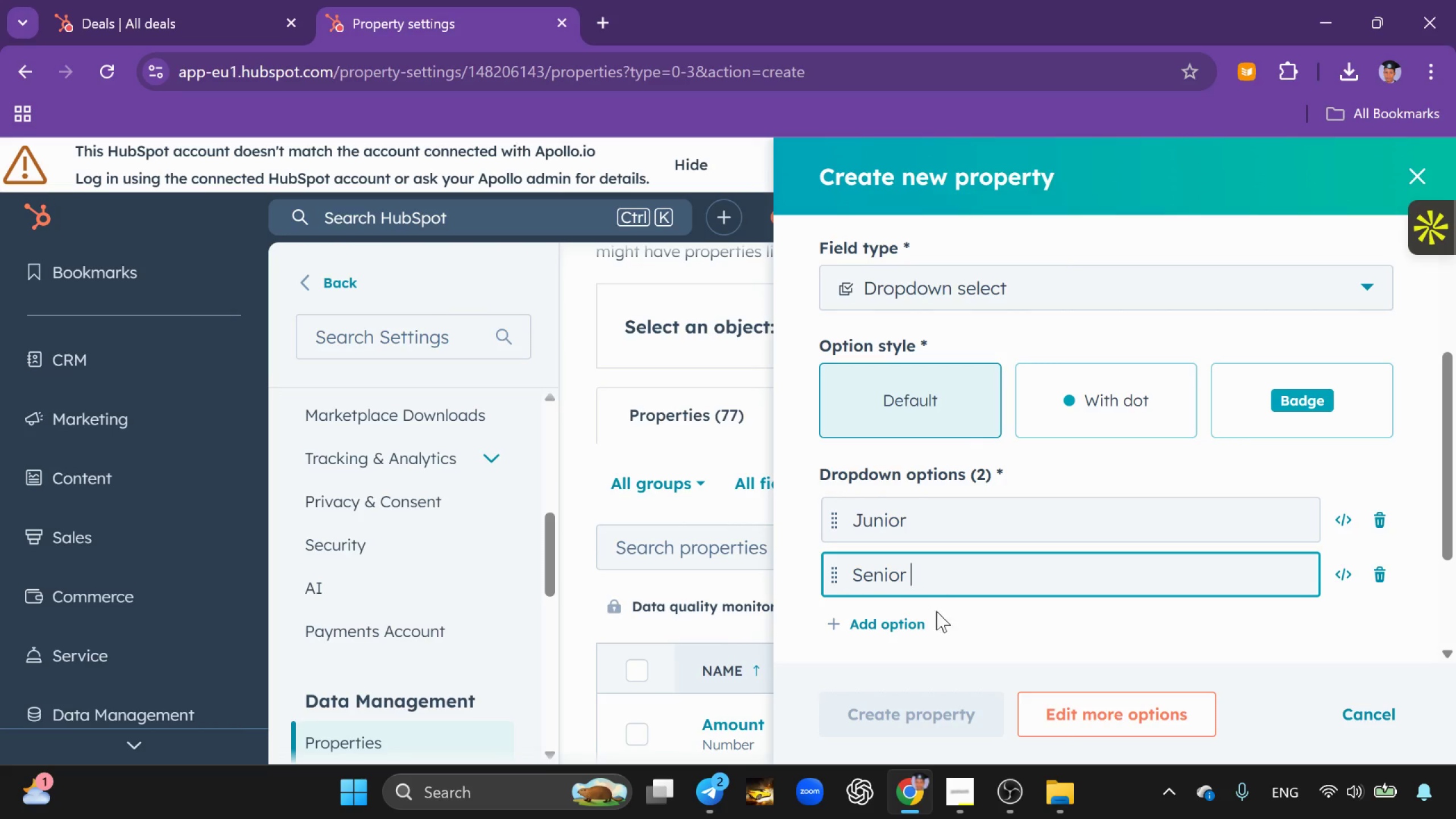 
left_click_drag(start_coordinate=[829, 642], to_coordinate=[832, 642])
 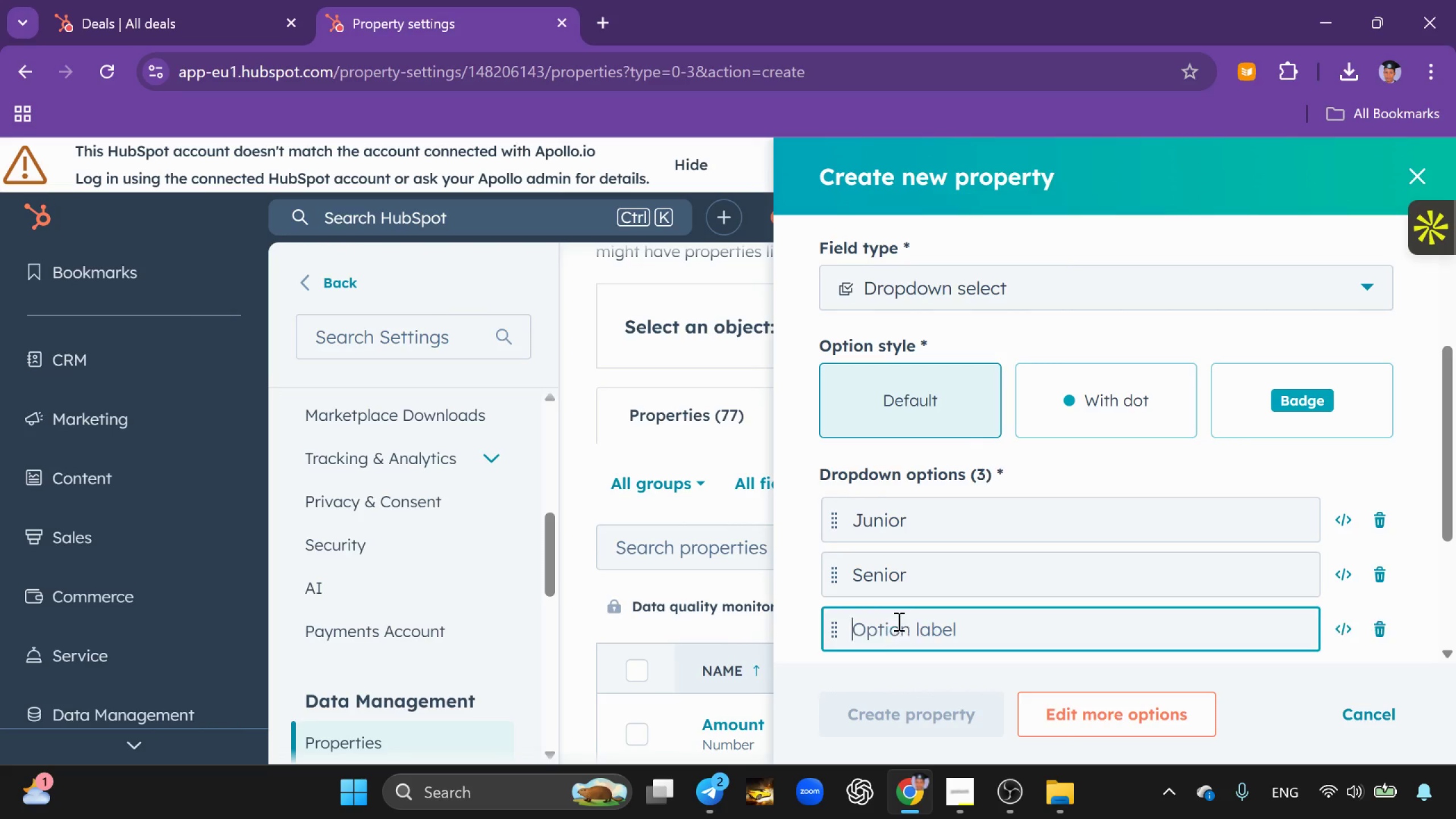 
scroll: coordinate [904, 602], scroll_direction: down, amount: 2.0
 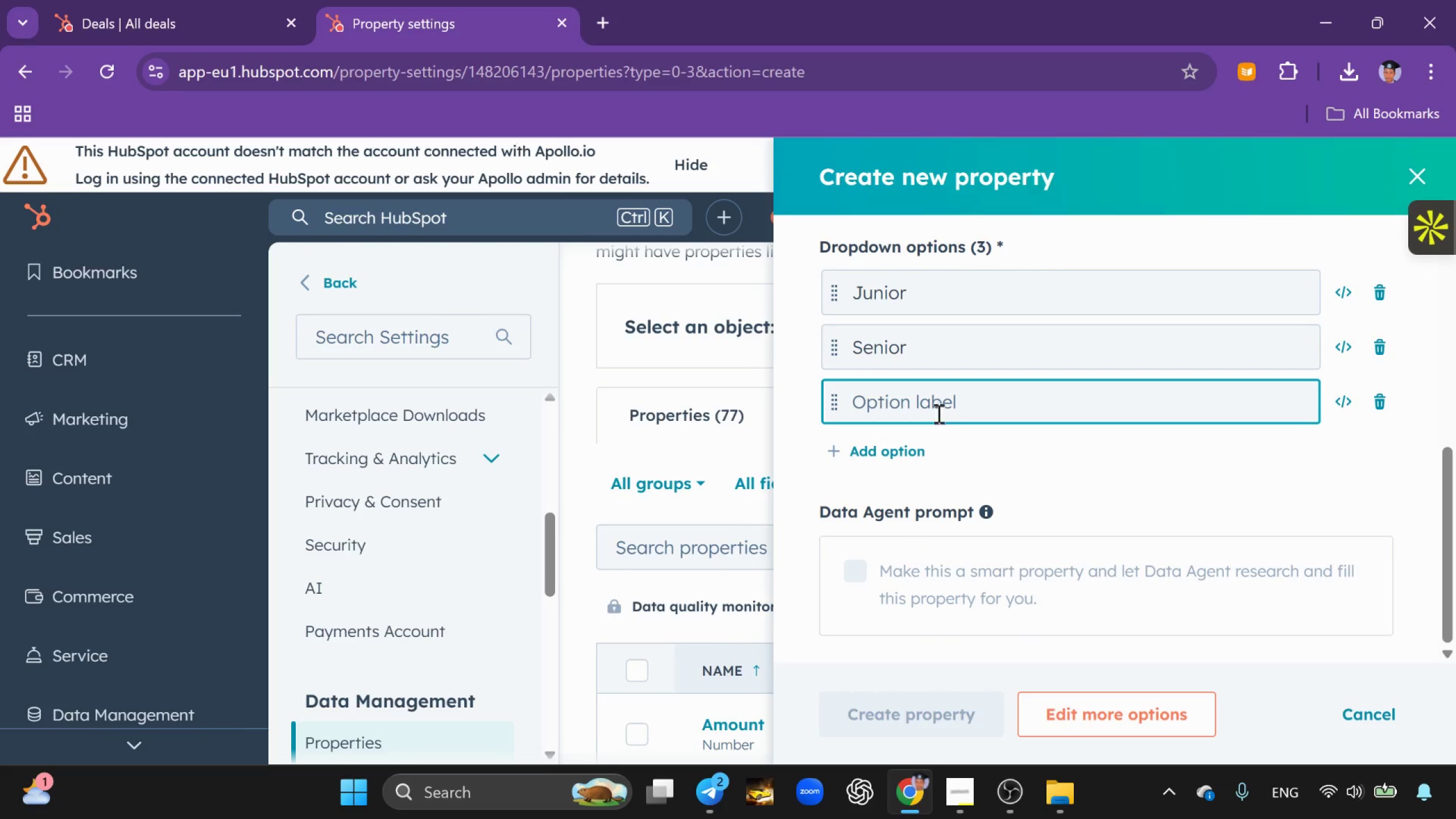 
left_click([923, 400])
 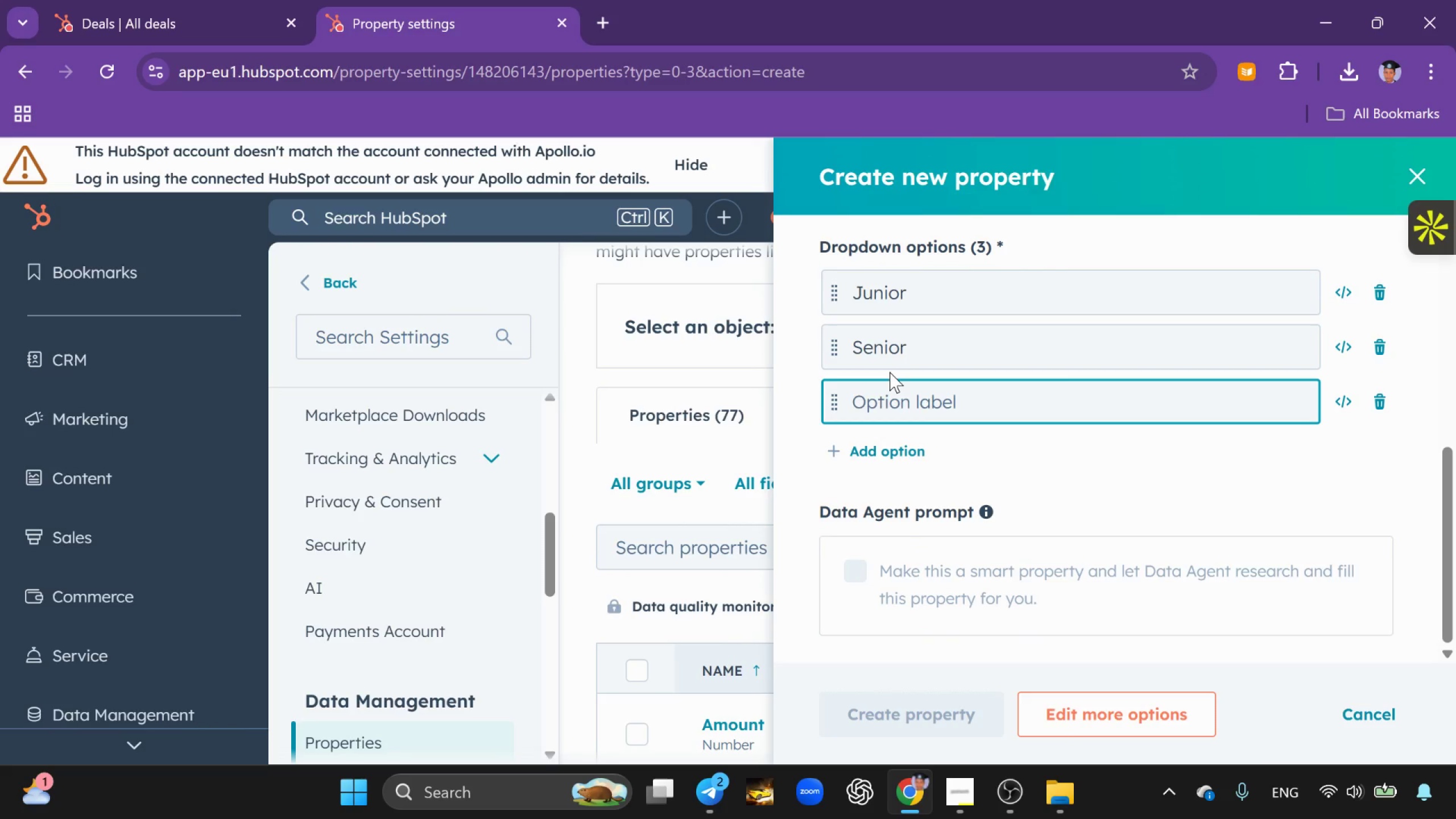 
type(Master Groomer)
 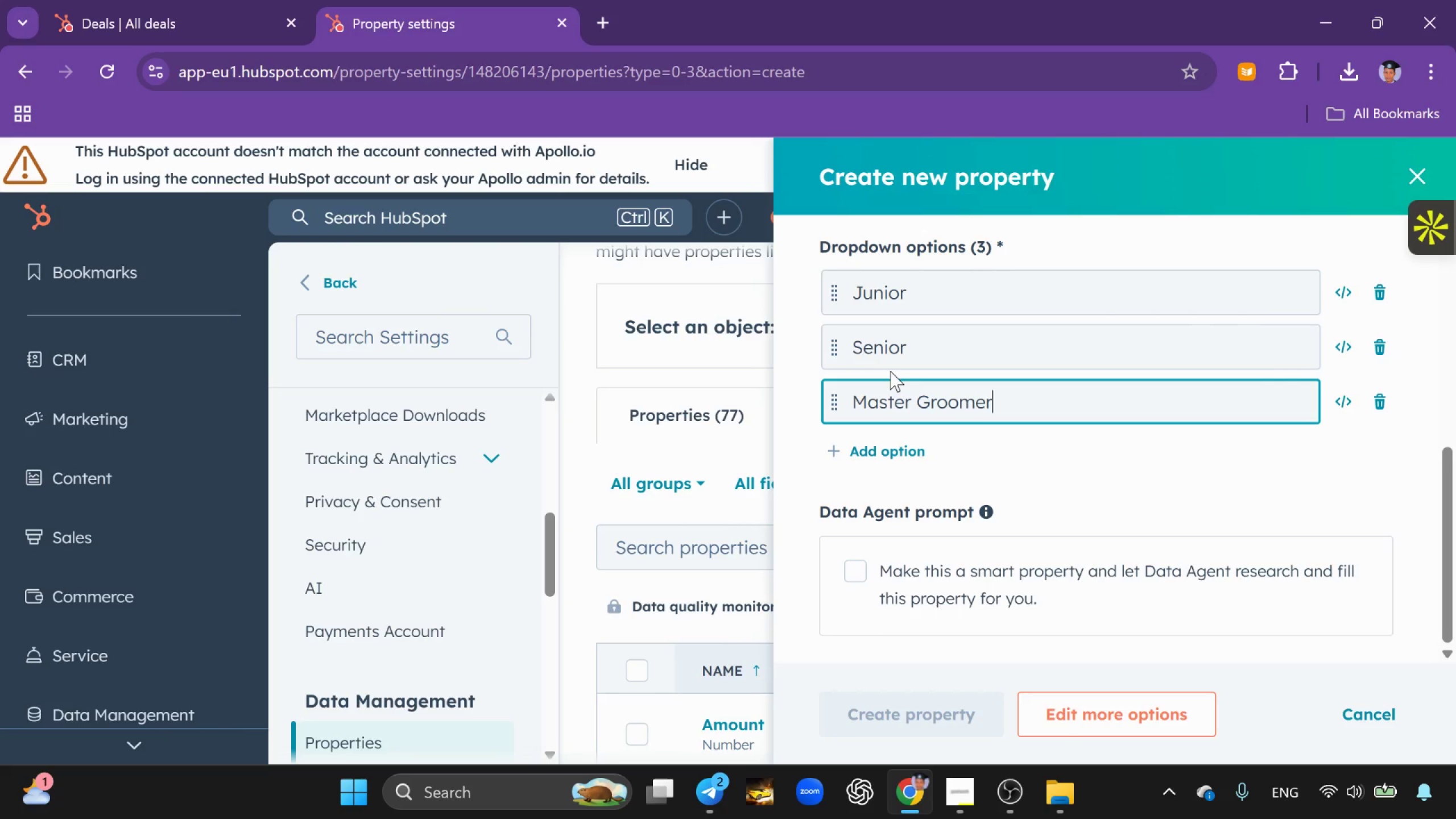 
scroll: coordinate [1053, 439], scroll_direction: up, amount: 3.0
 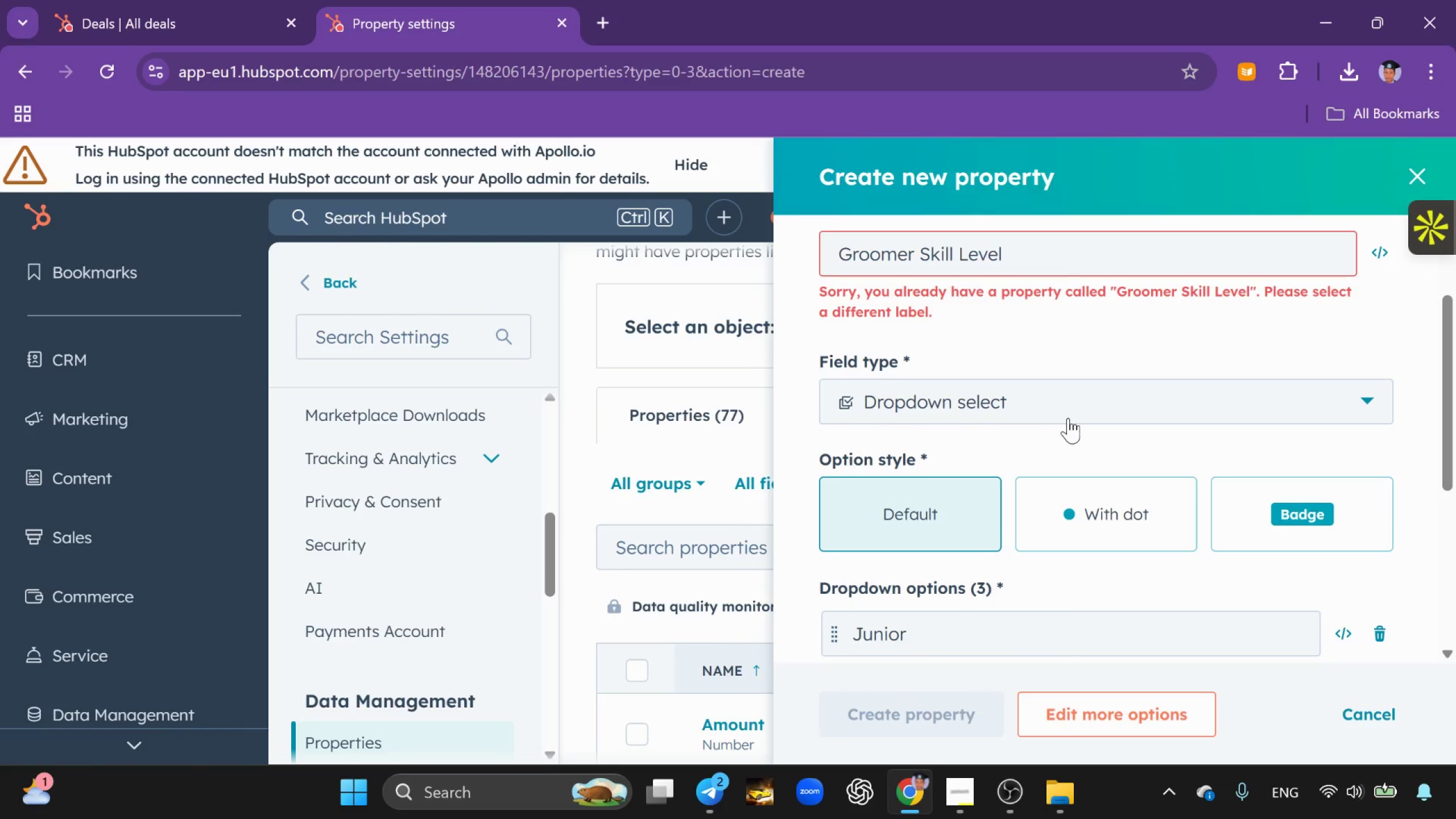 
scroll: coordinate [1060, 420], scroll_direction: down, amount: 2.0
 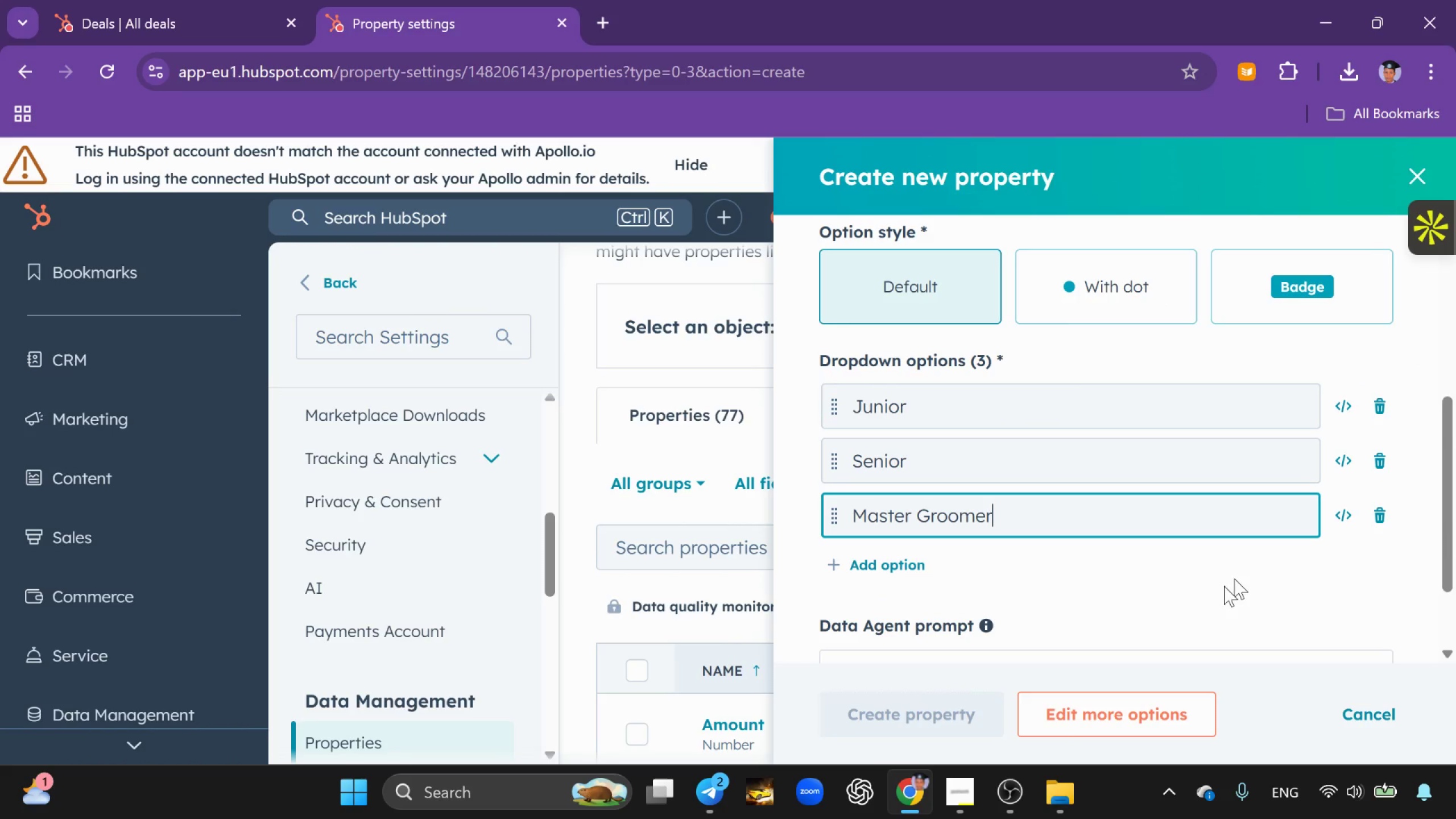 
left_click([1367, 702])
 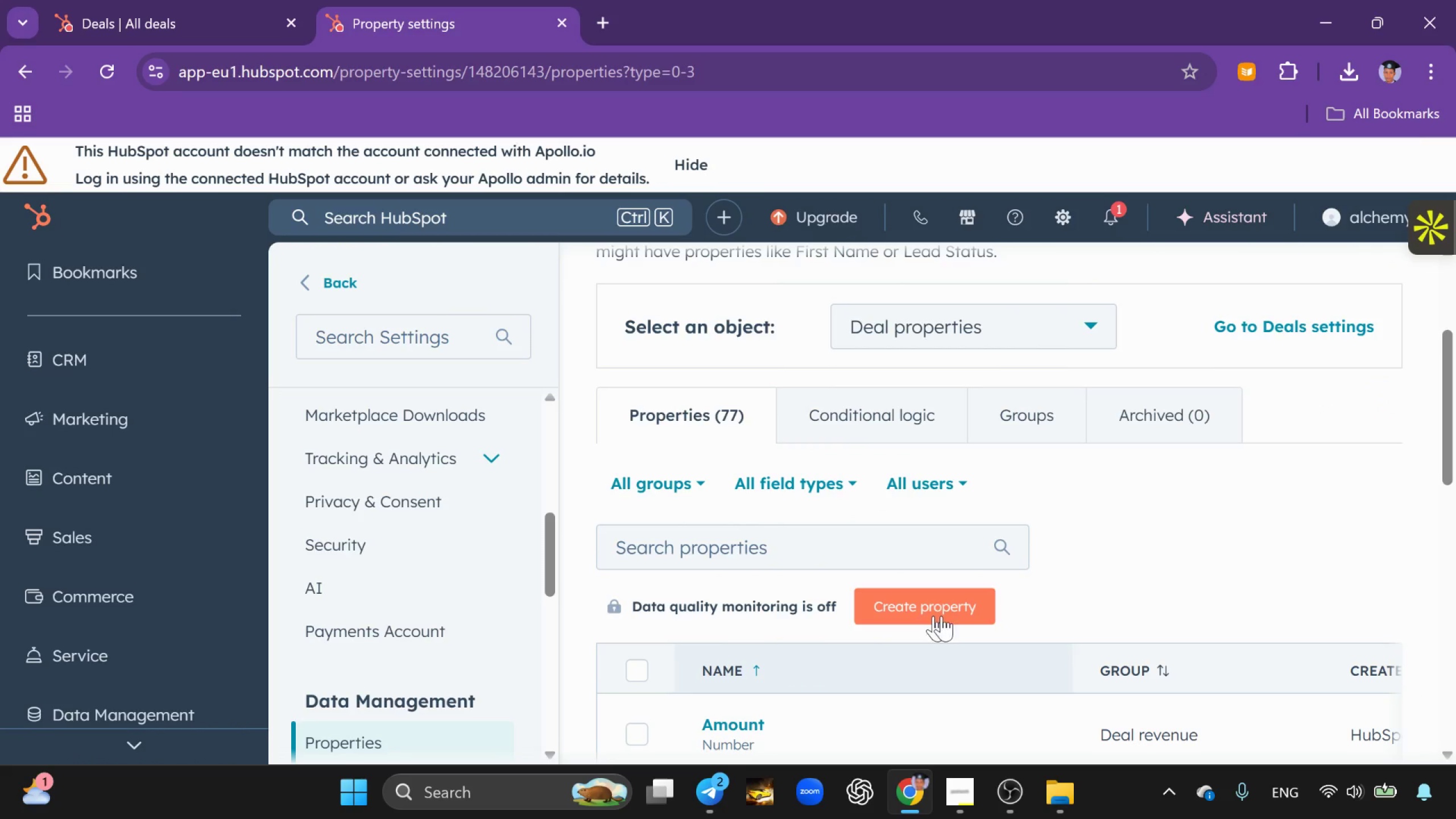 
left_click([955, 623])
 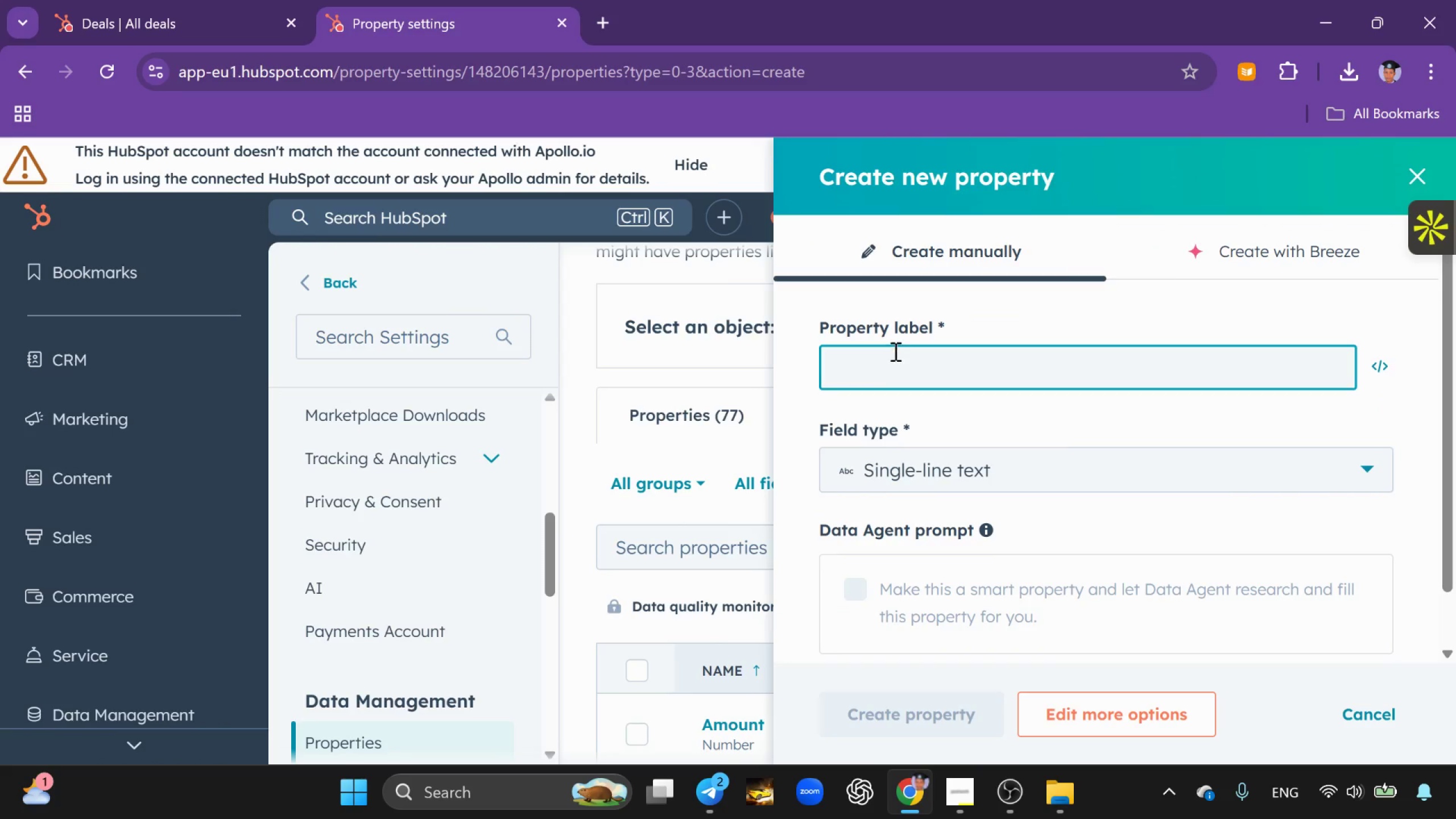 
type(Water )
 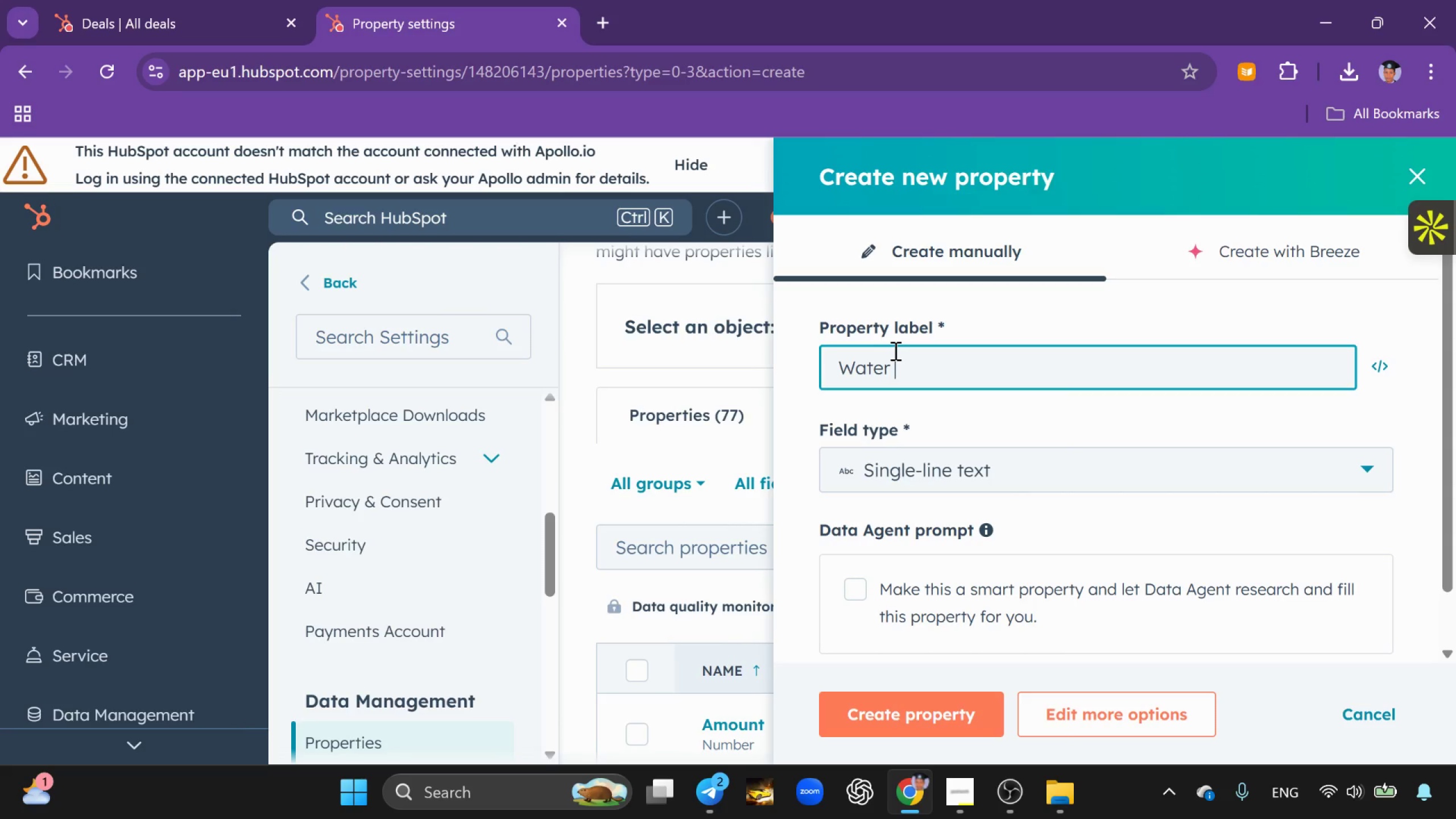 
type(Capacity)
 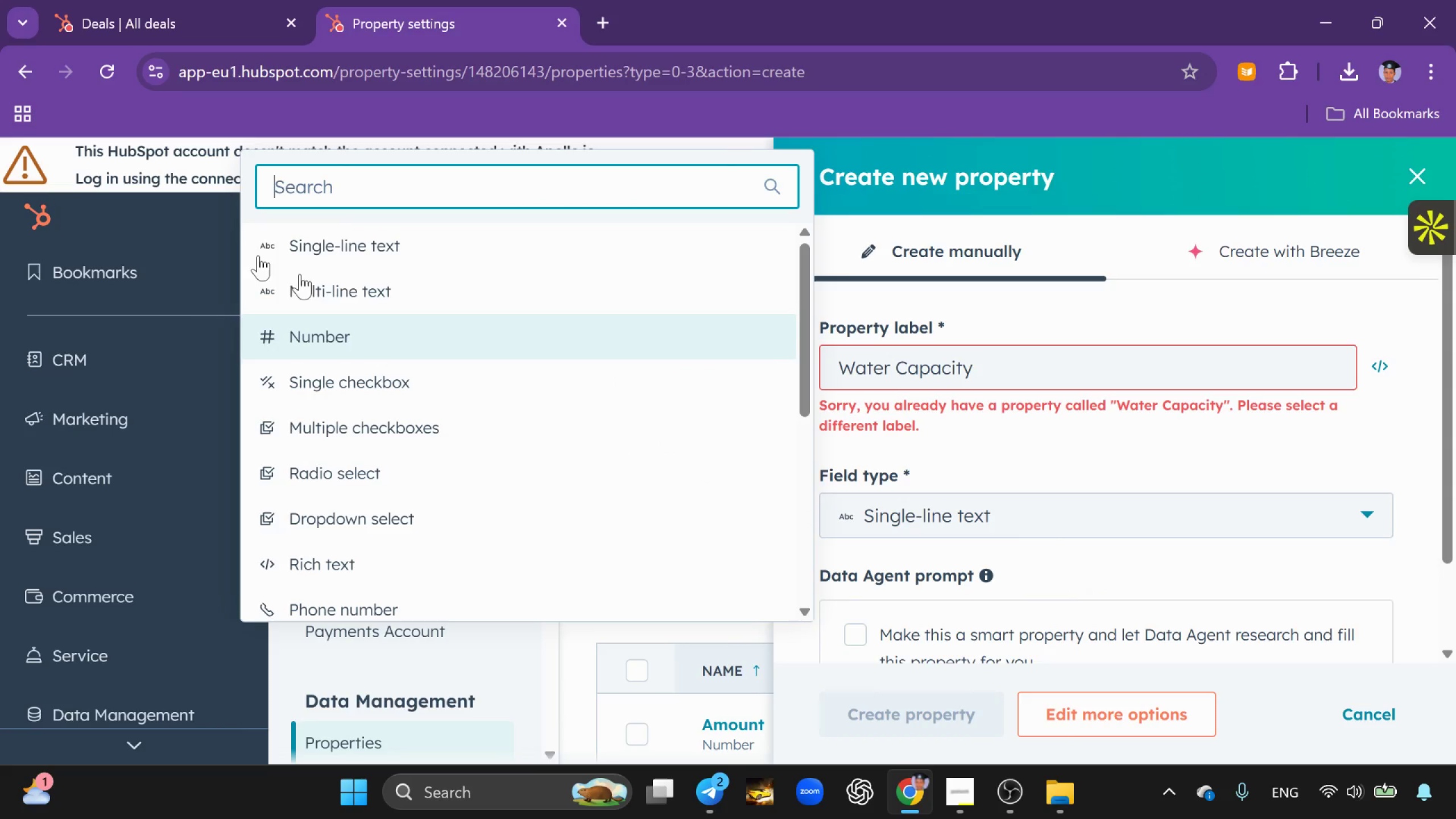 
left_click_drag(start_coordinate=[437, 344], to_coordinate=[437, 337])
 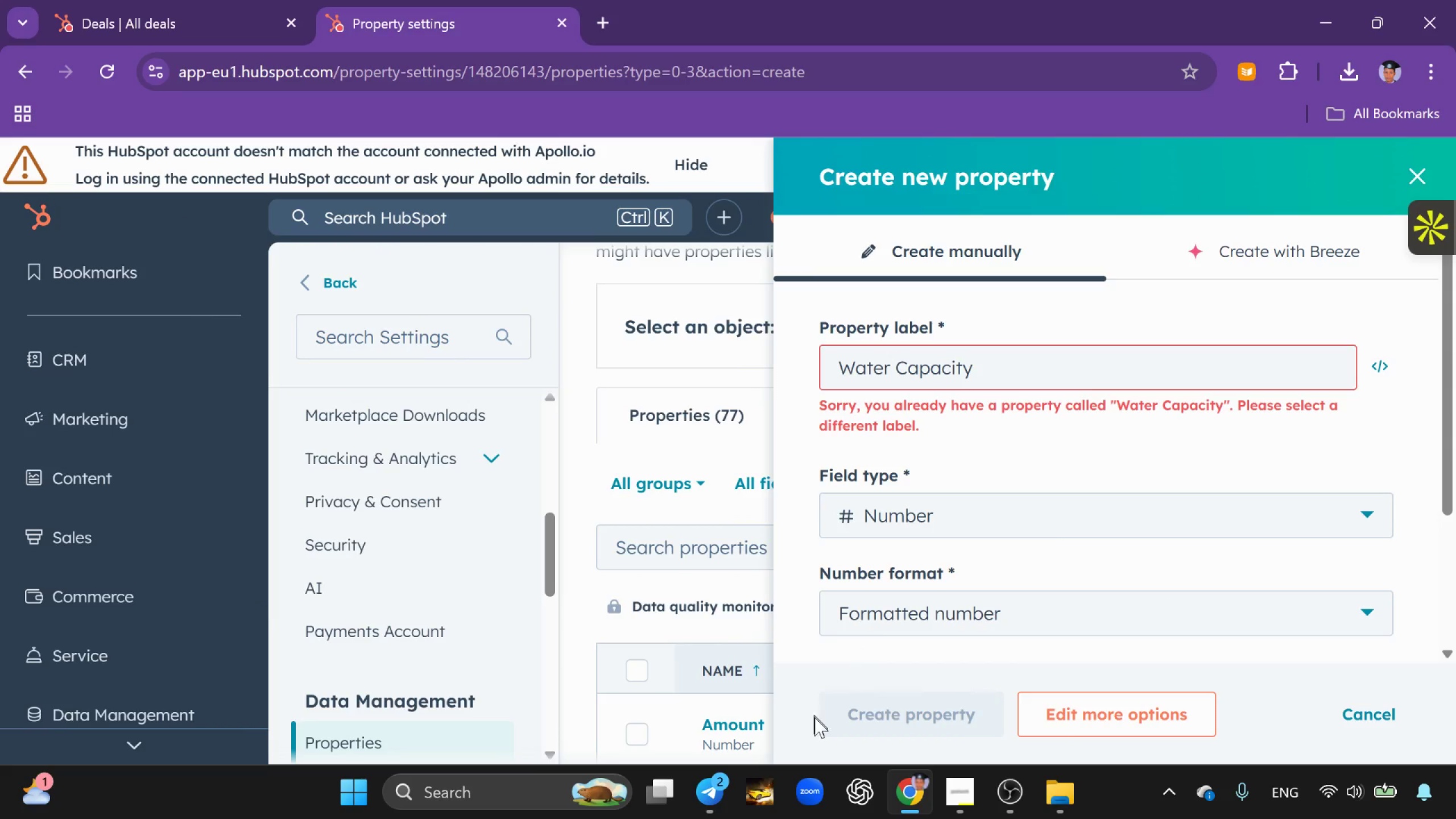 
scroll: coordinate [1039, 561], scroll_direction: down, amount: 2.0
 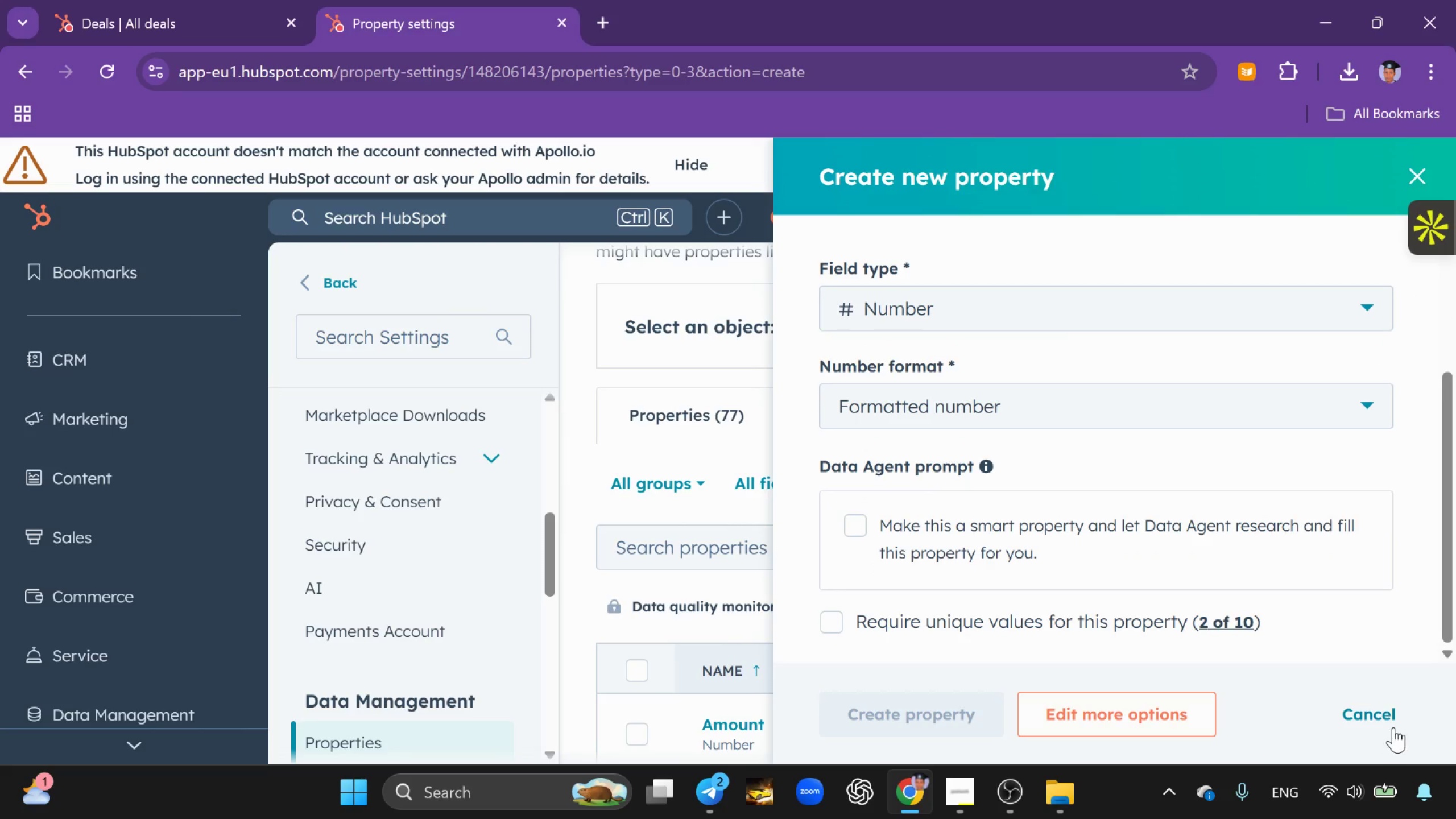 
left_click([1385, 717])
 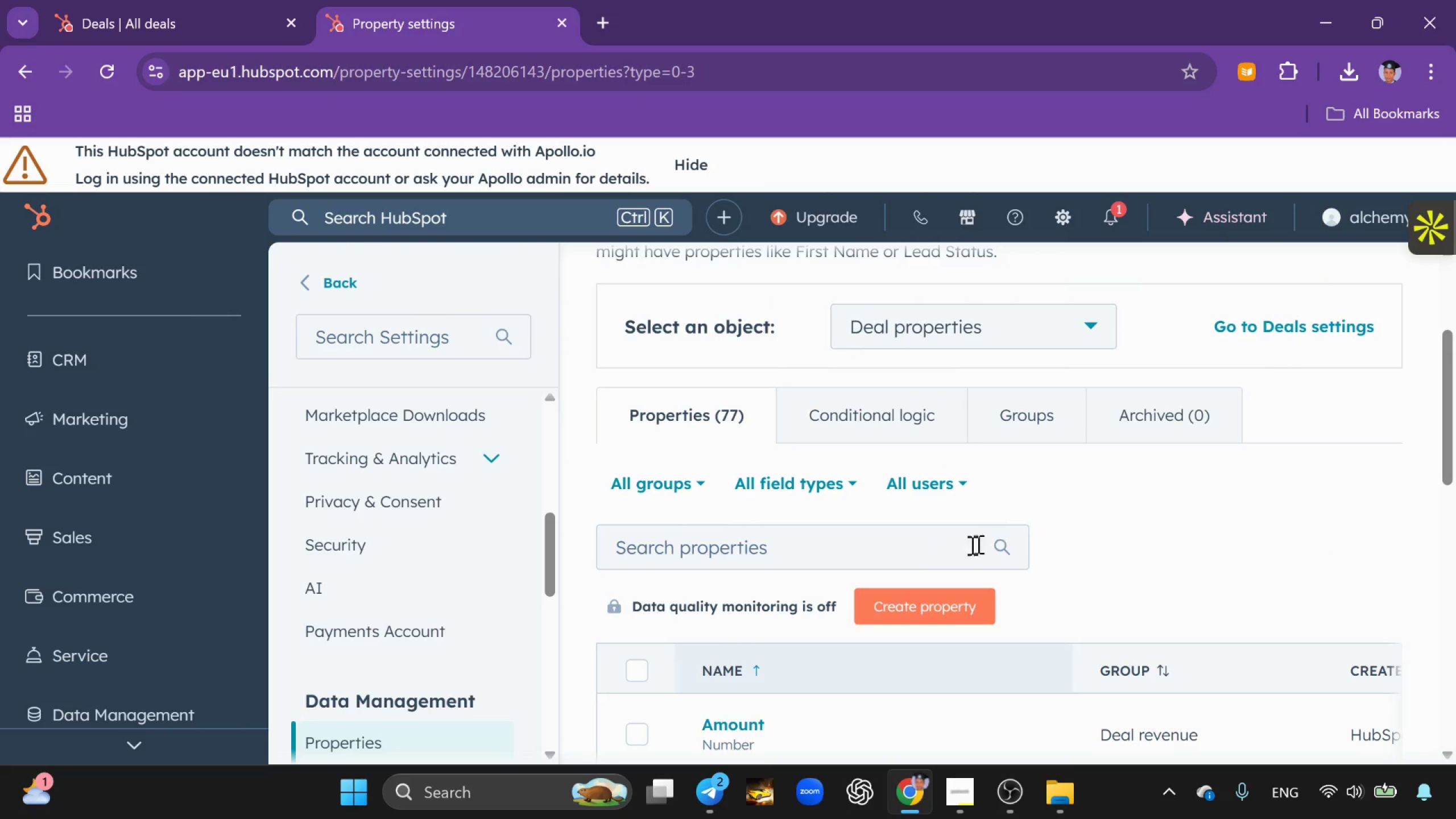 
left_click_drag(start_coordinate=[818, 544], to_coordinate=[810, 543])
 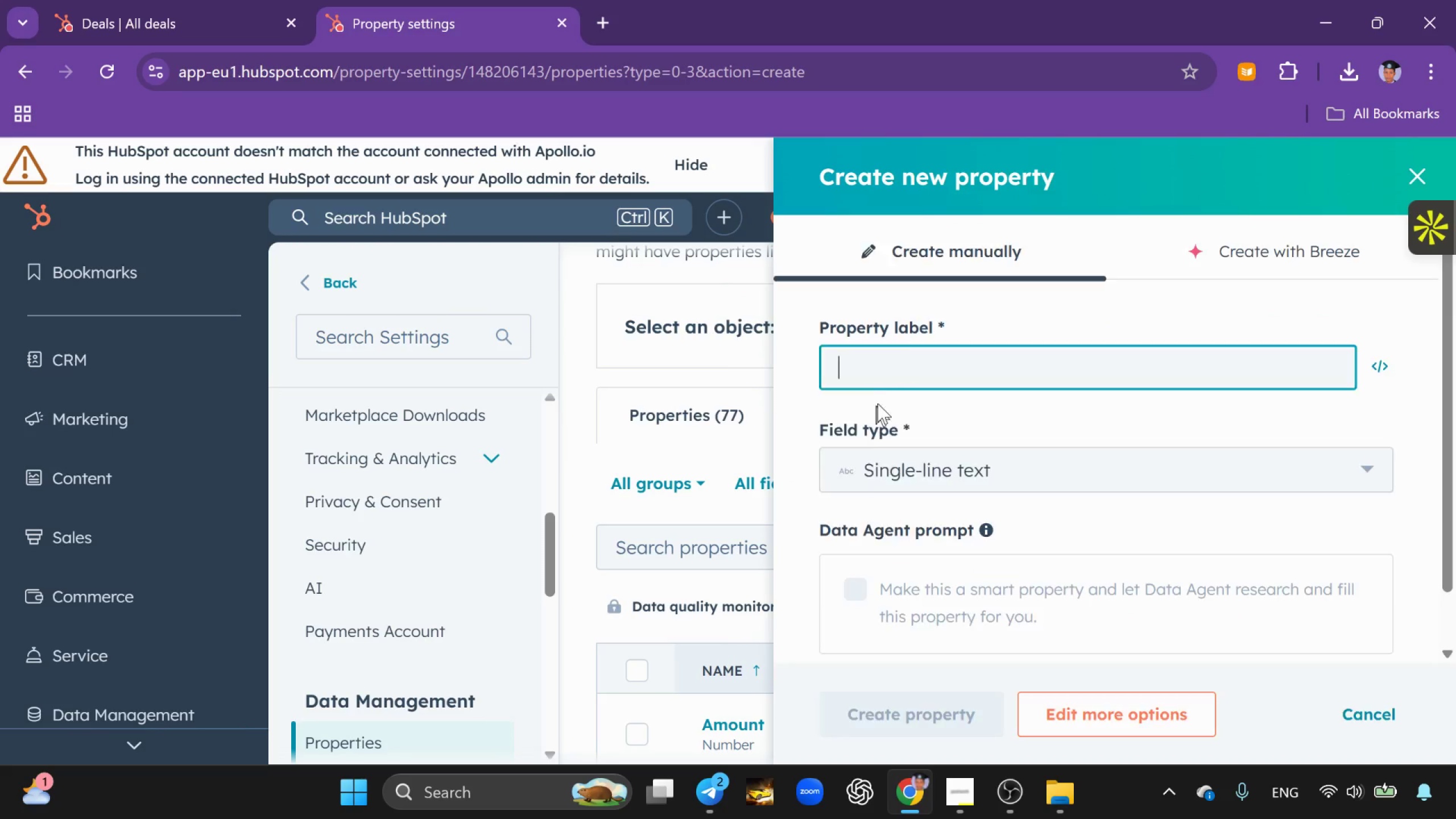 
left_click([905, 383])
 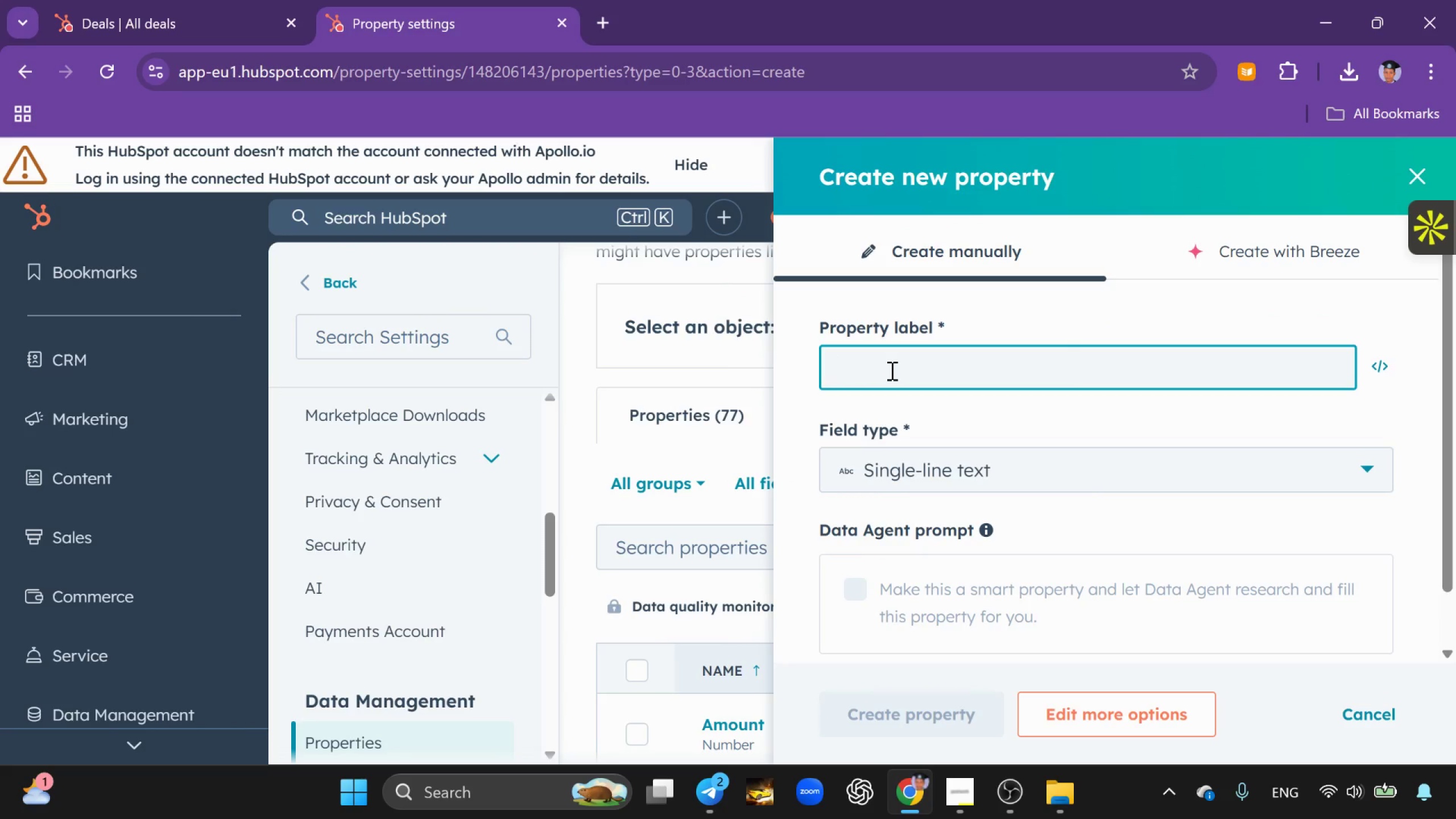 
type(Target Launch Day)
key(Backspace)
type(te)
 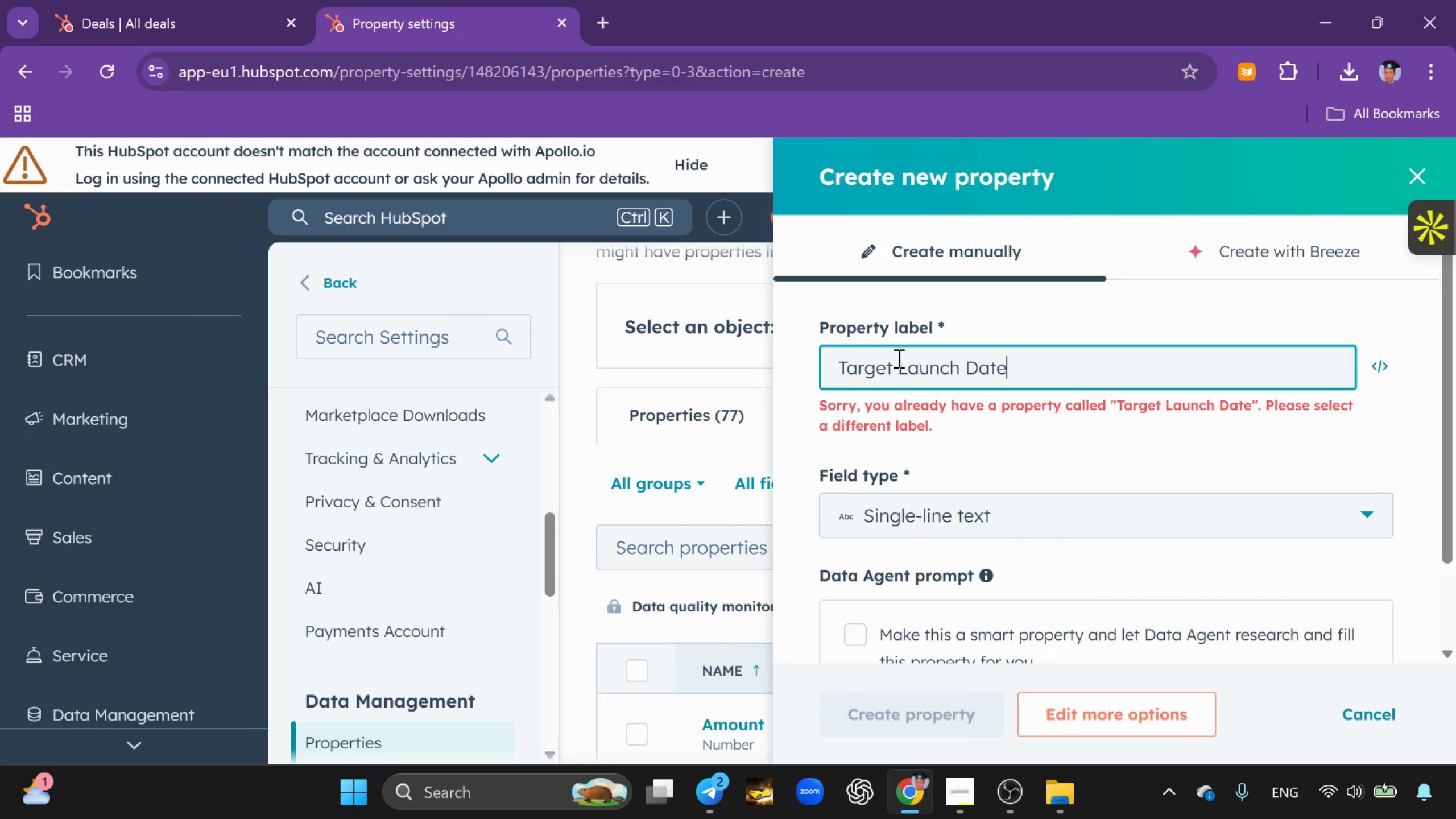 
scroll: coordinate [970, 625], scroll_direction: down, amount: 1.0
 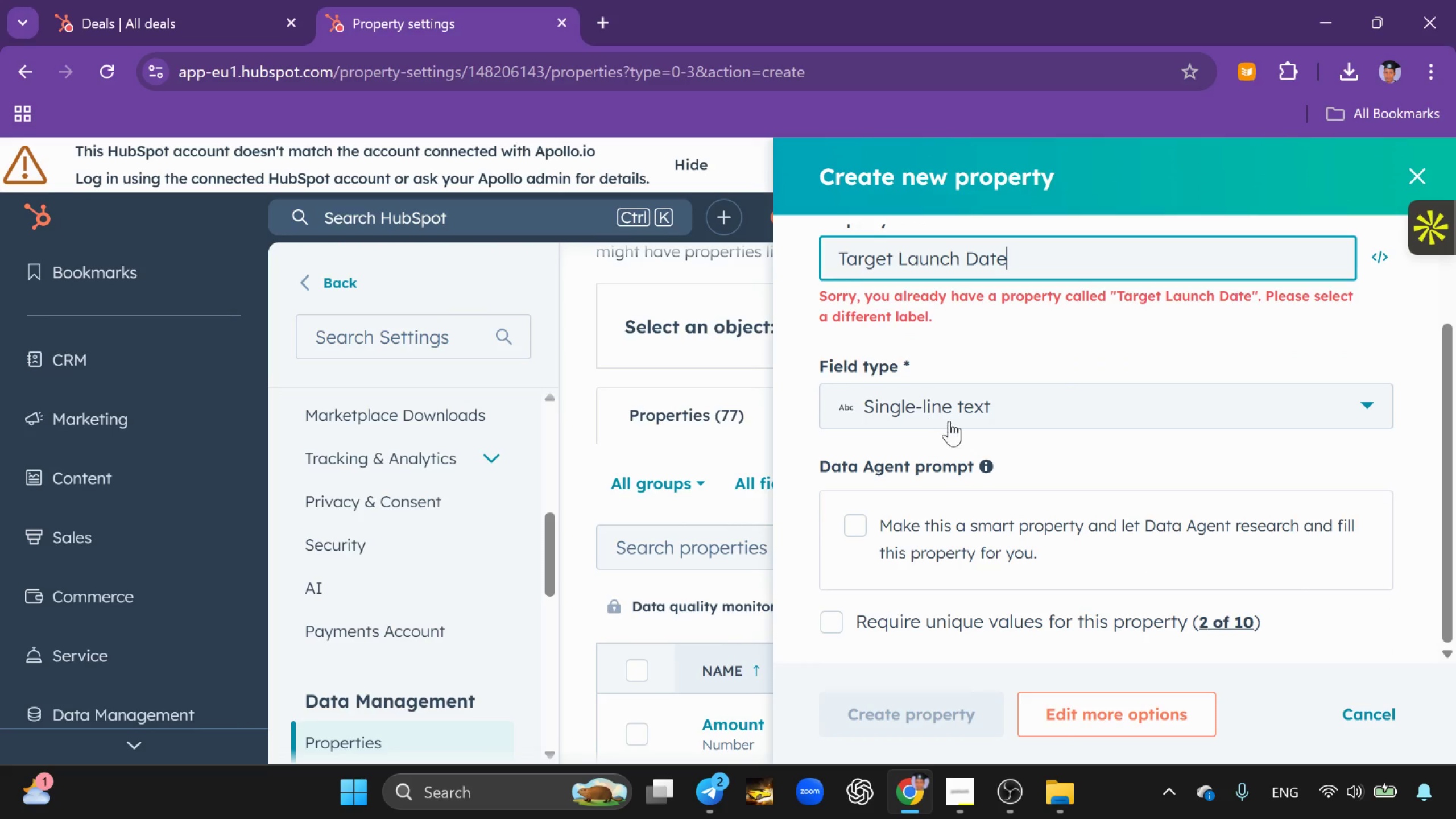 
left_click([951, 412])
 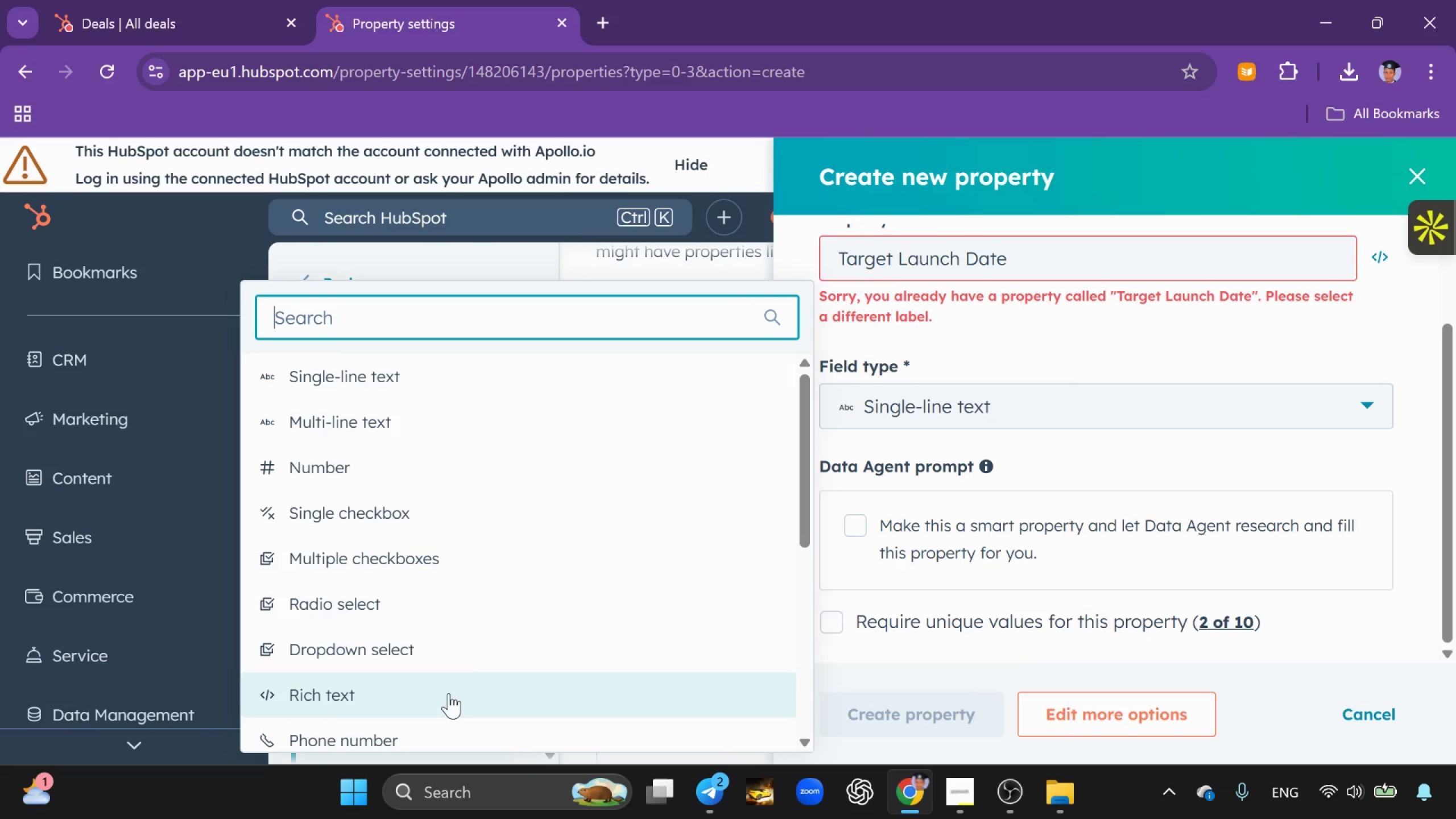 
scroll: coordinate [481, 603], scroll_direction: down, amount: 1.0
 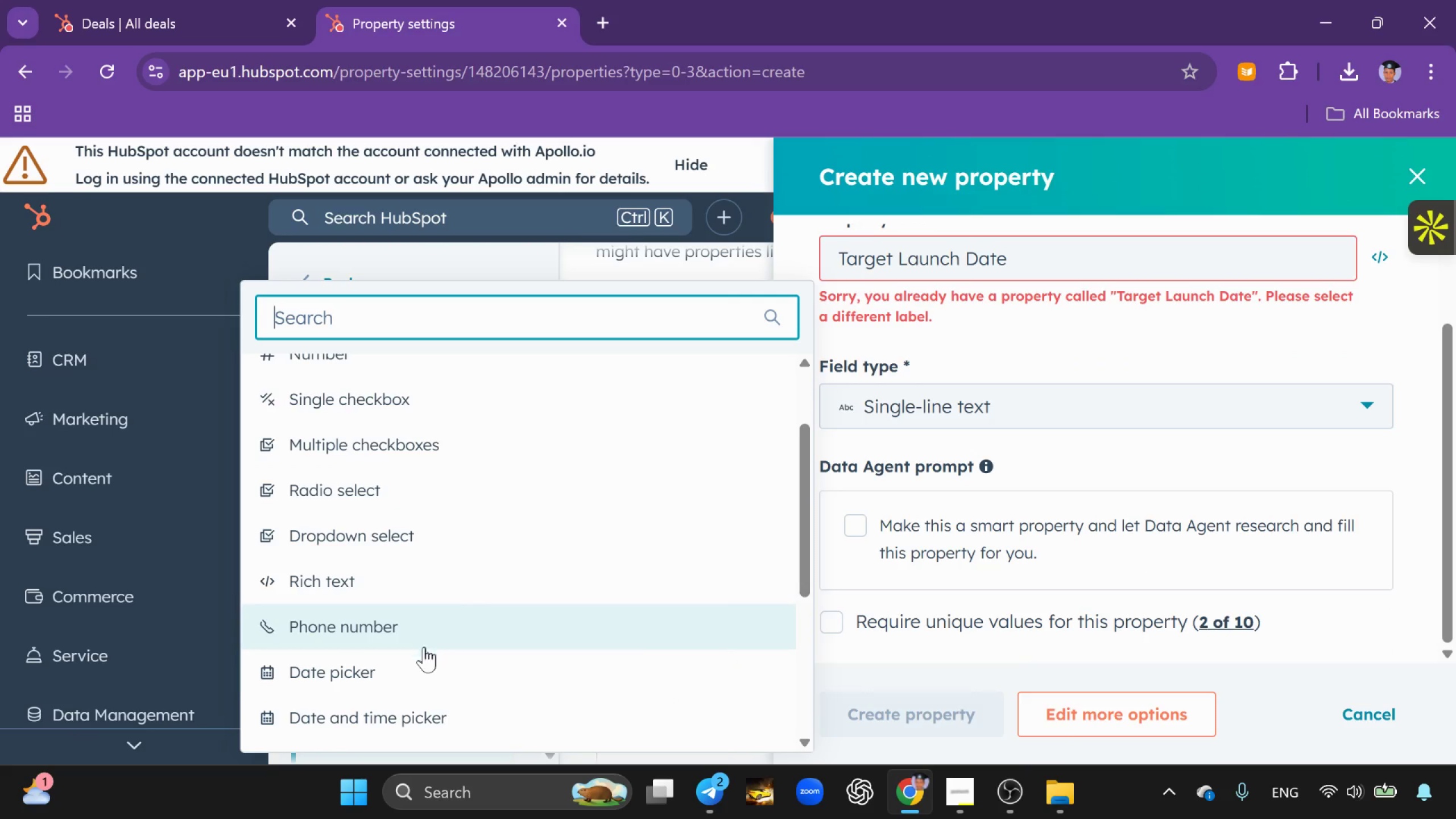 
left_click_drag(start_coordinate=[410, 679], to_coordinate=[411, 676])
 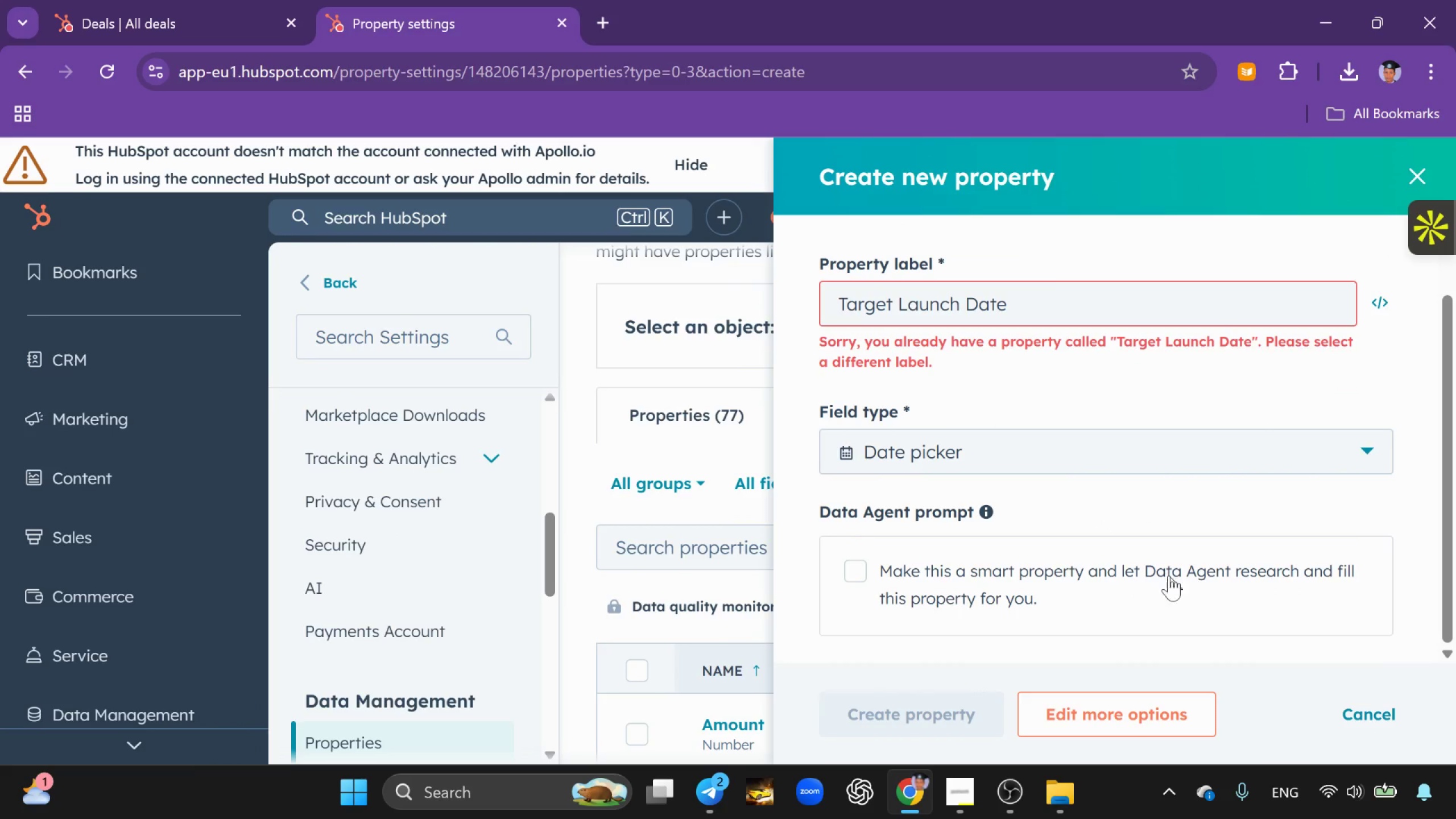 
left_click([1331, 718])
 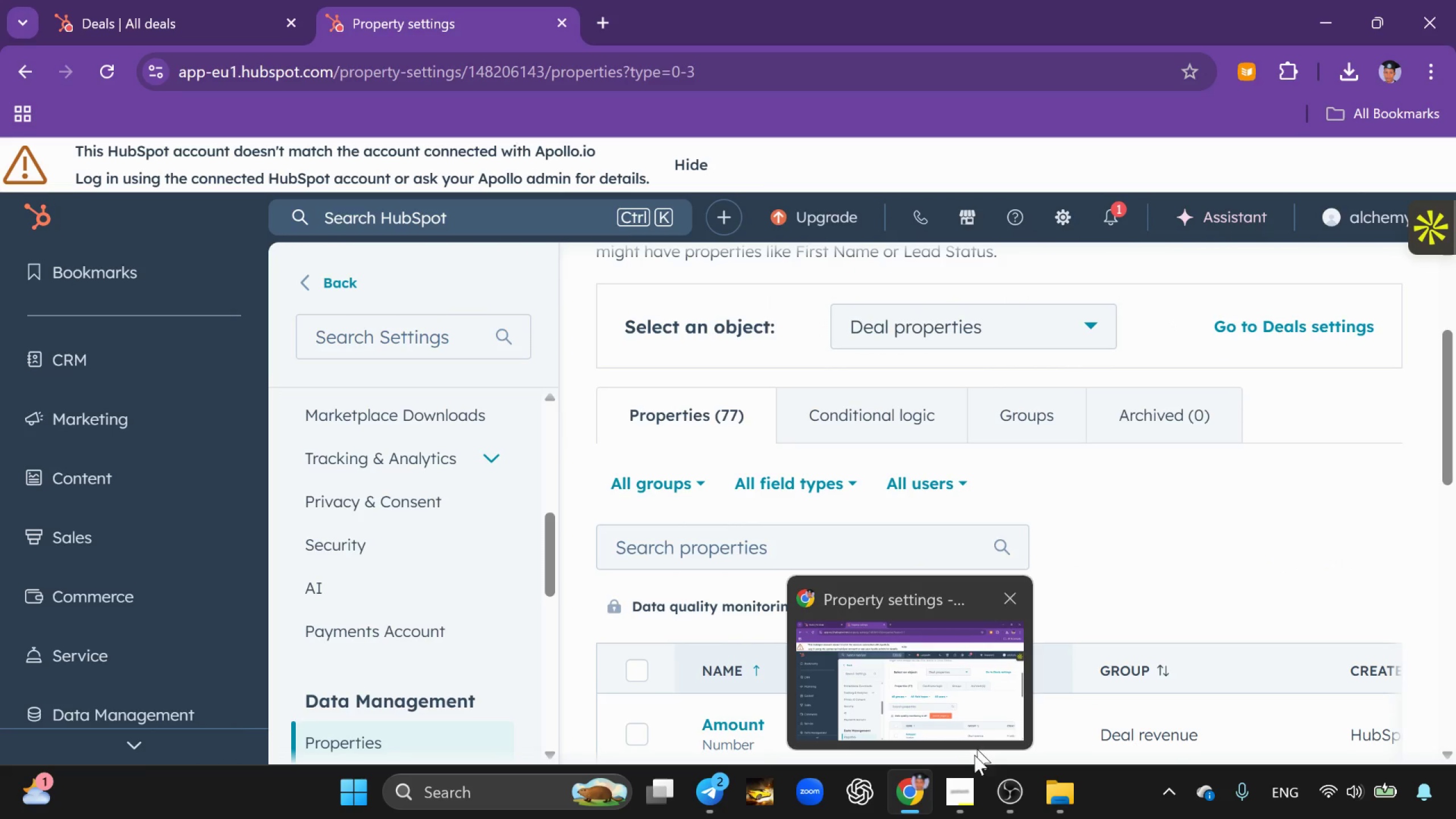 
left_click([994, 666])